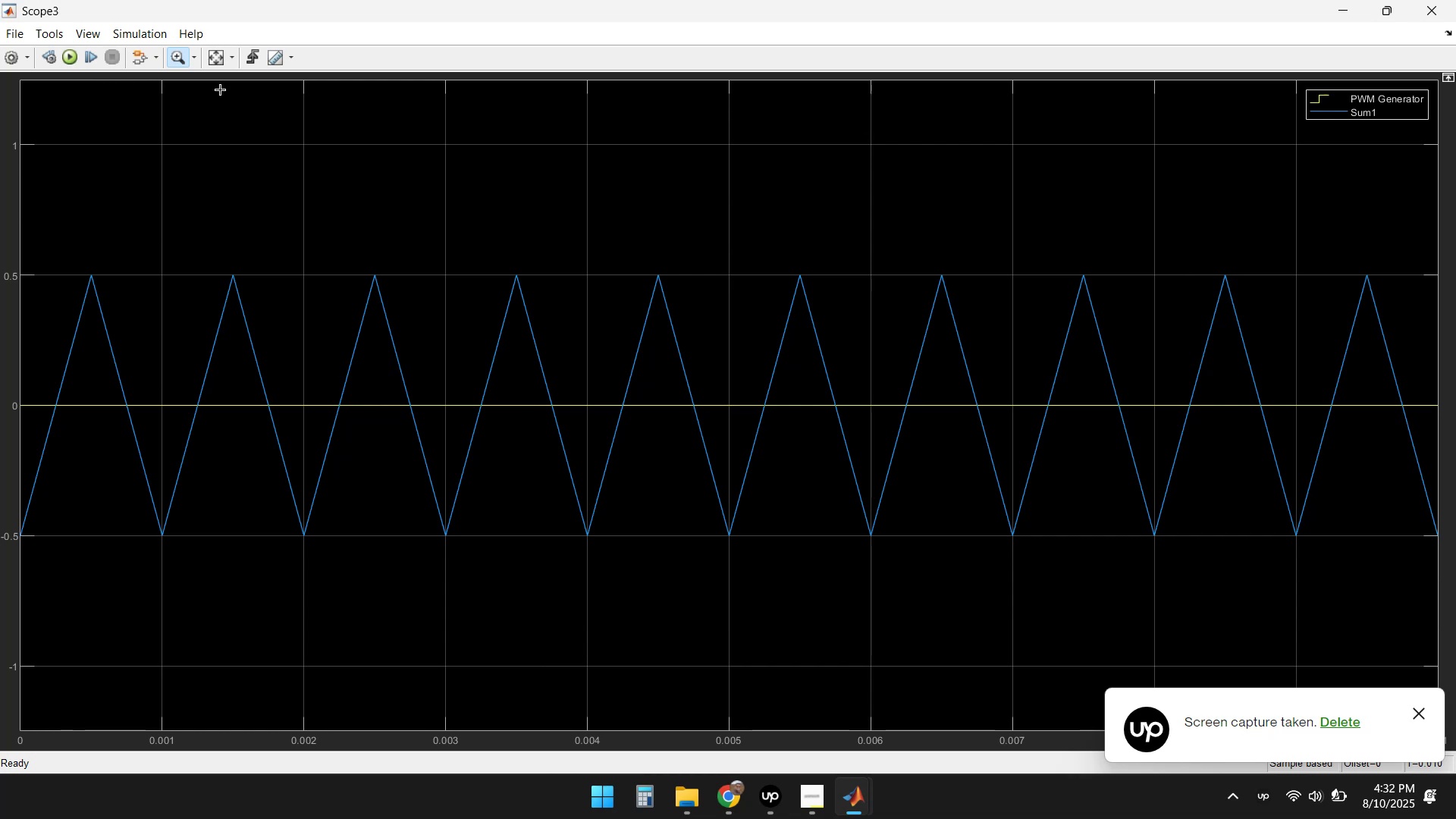 
left_click([67, 60])
 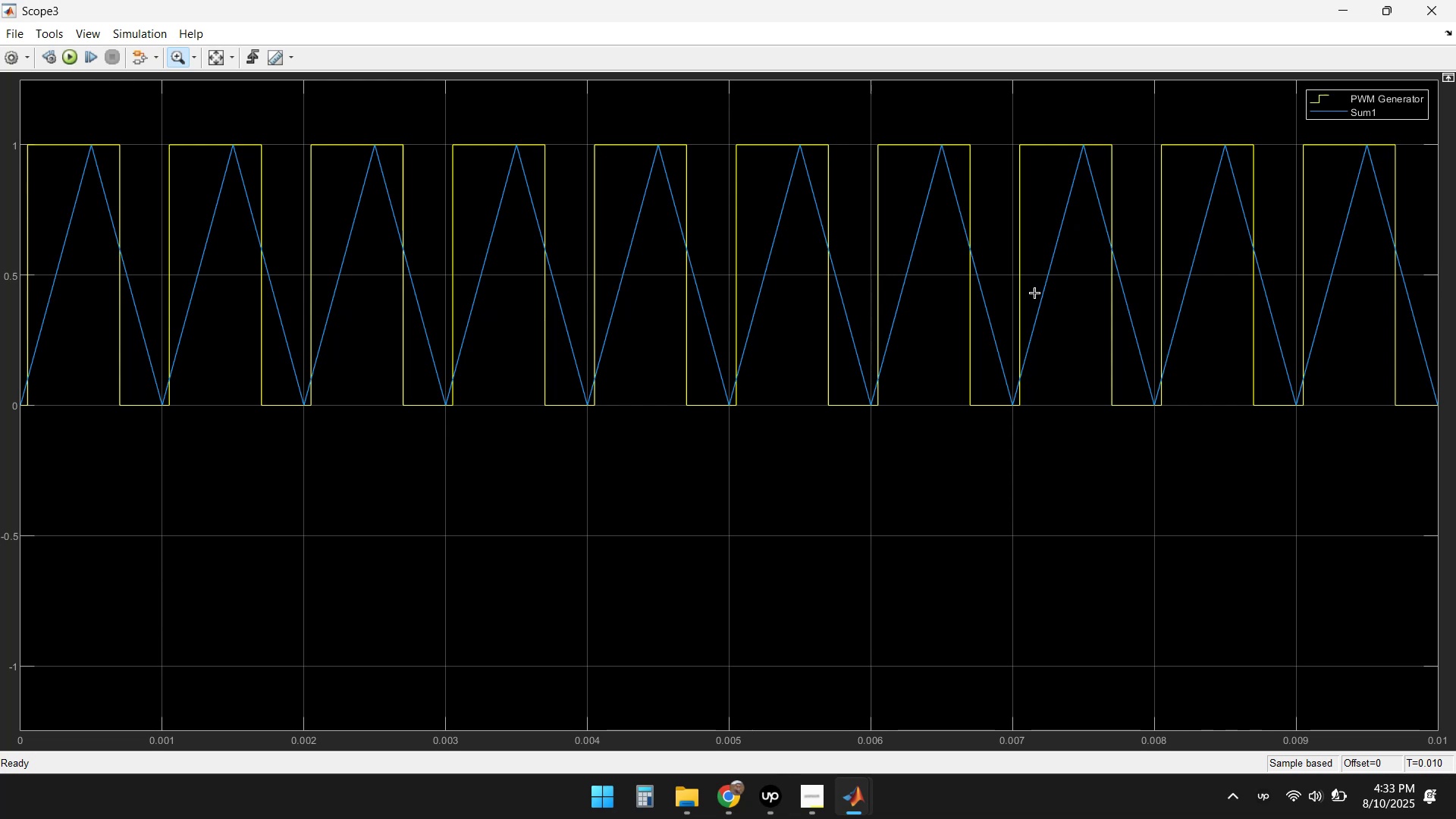 
wait(20.39)
 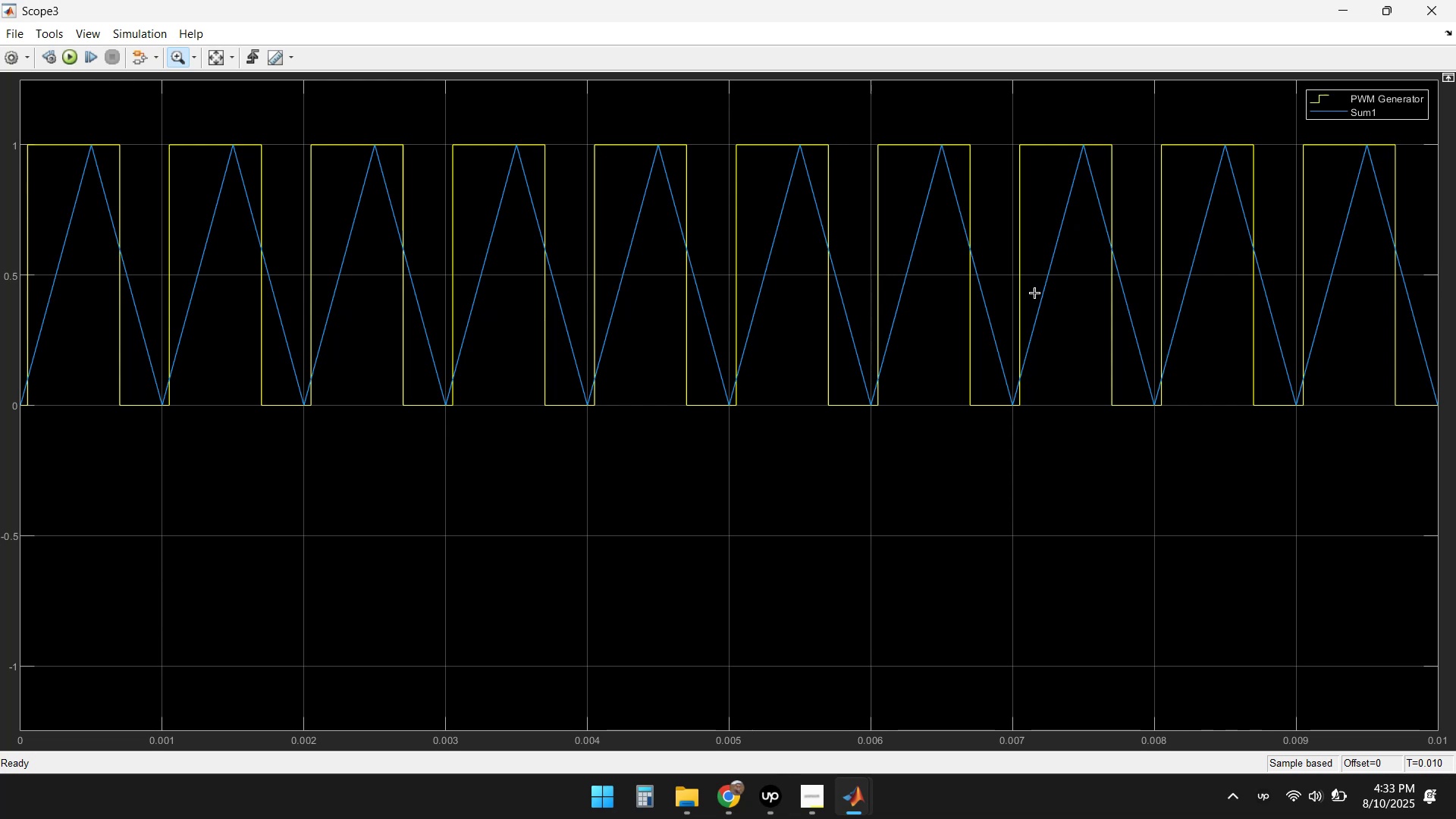 
double_click([831, 408])
 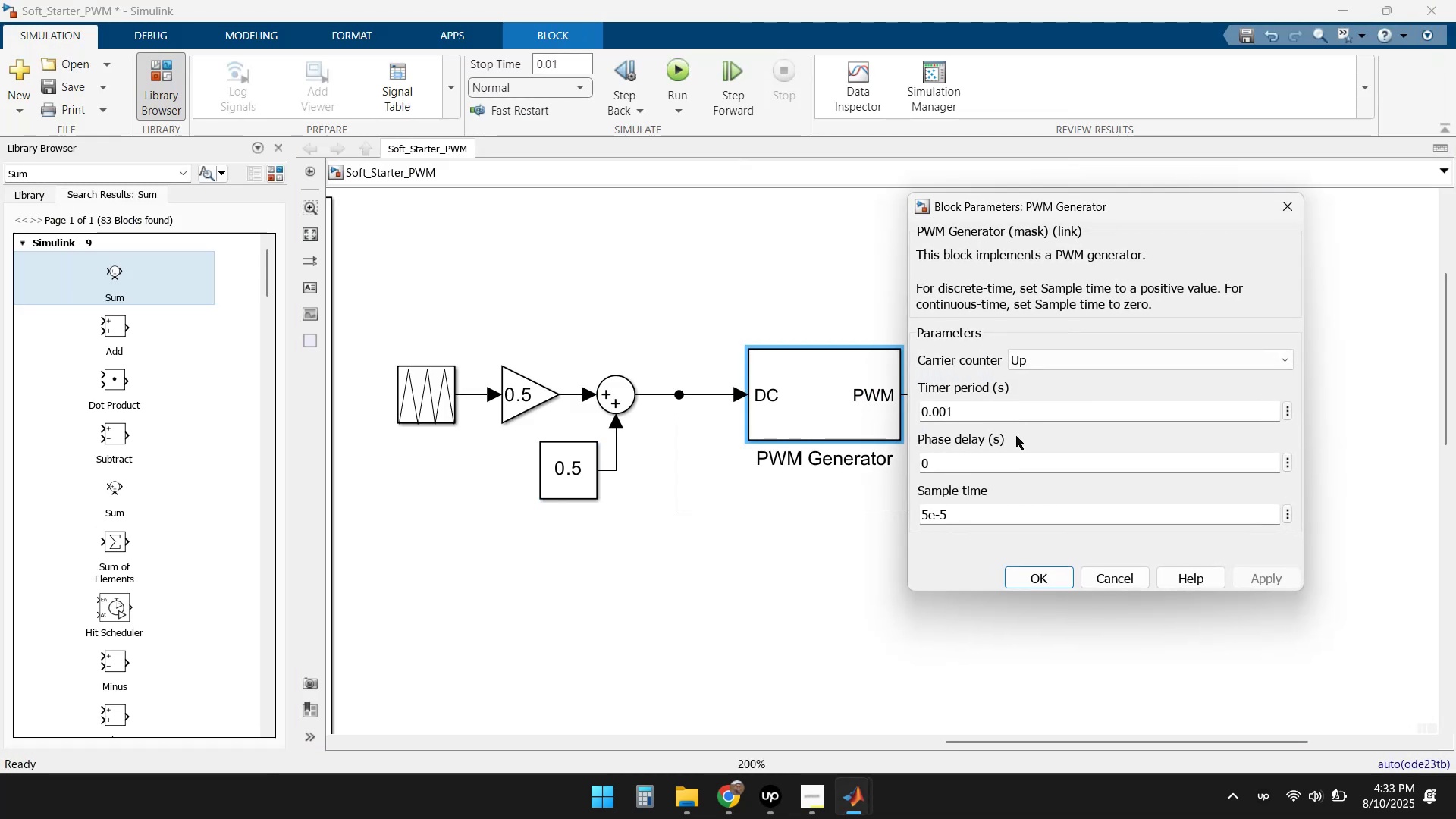 
scroll: coordinate [1004, 514], scroll_direction: down, amount: 2.0
 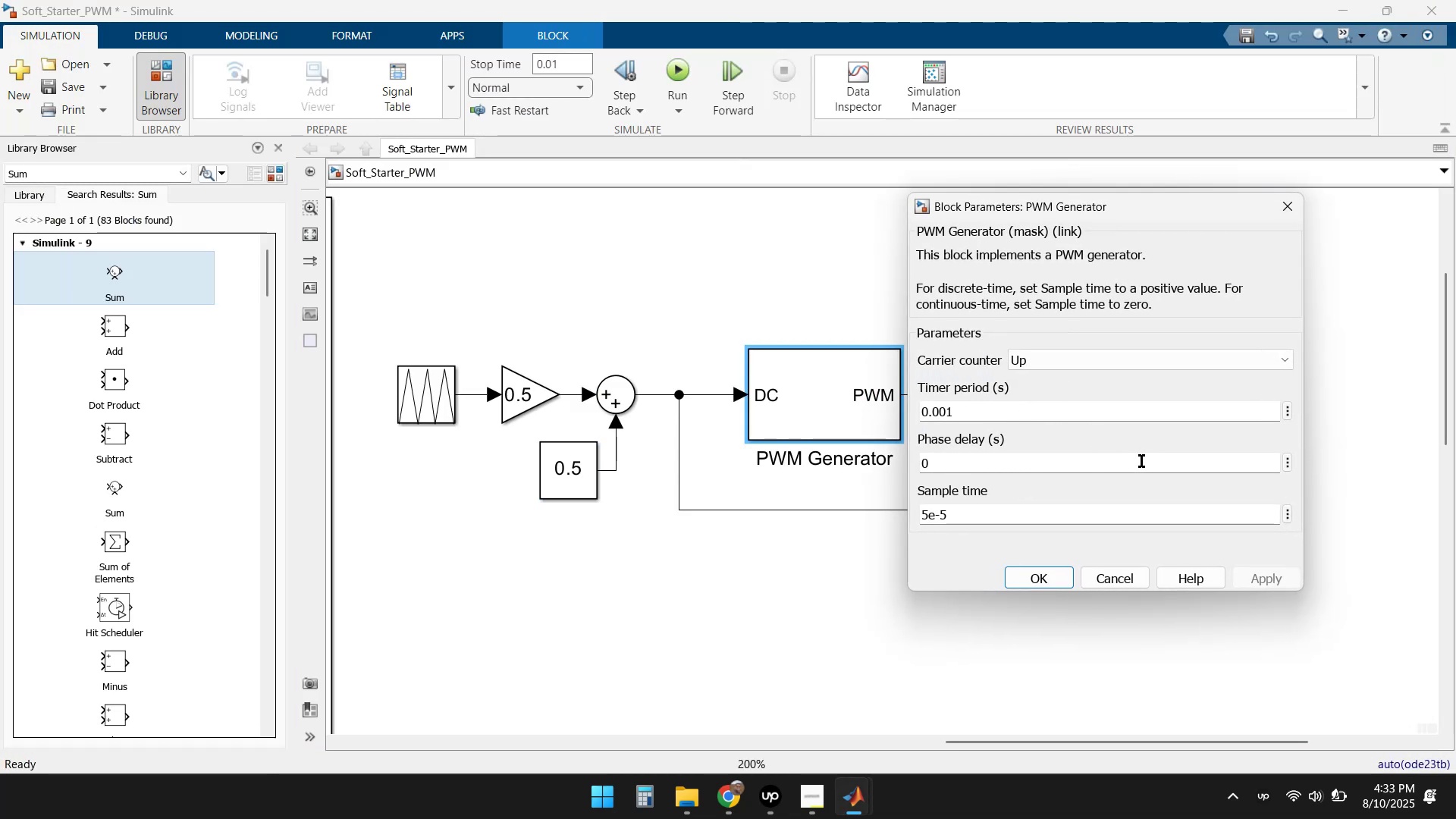 
left_click([1120, 579])
 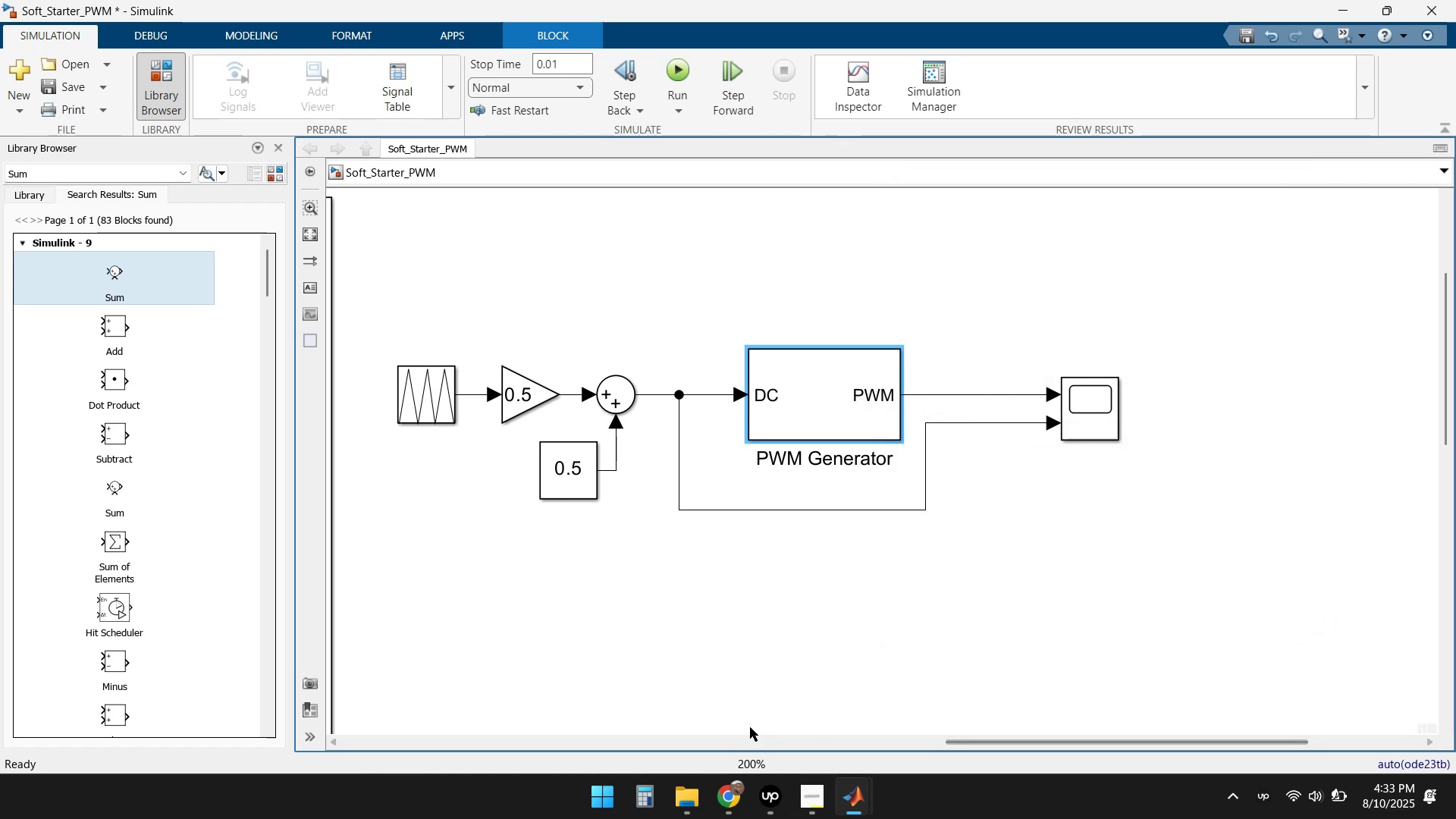 
left_click([736, 794])
 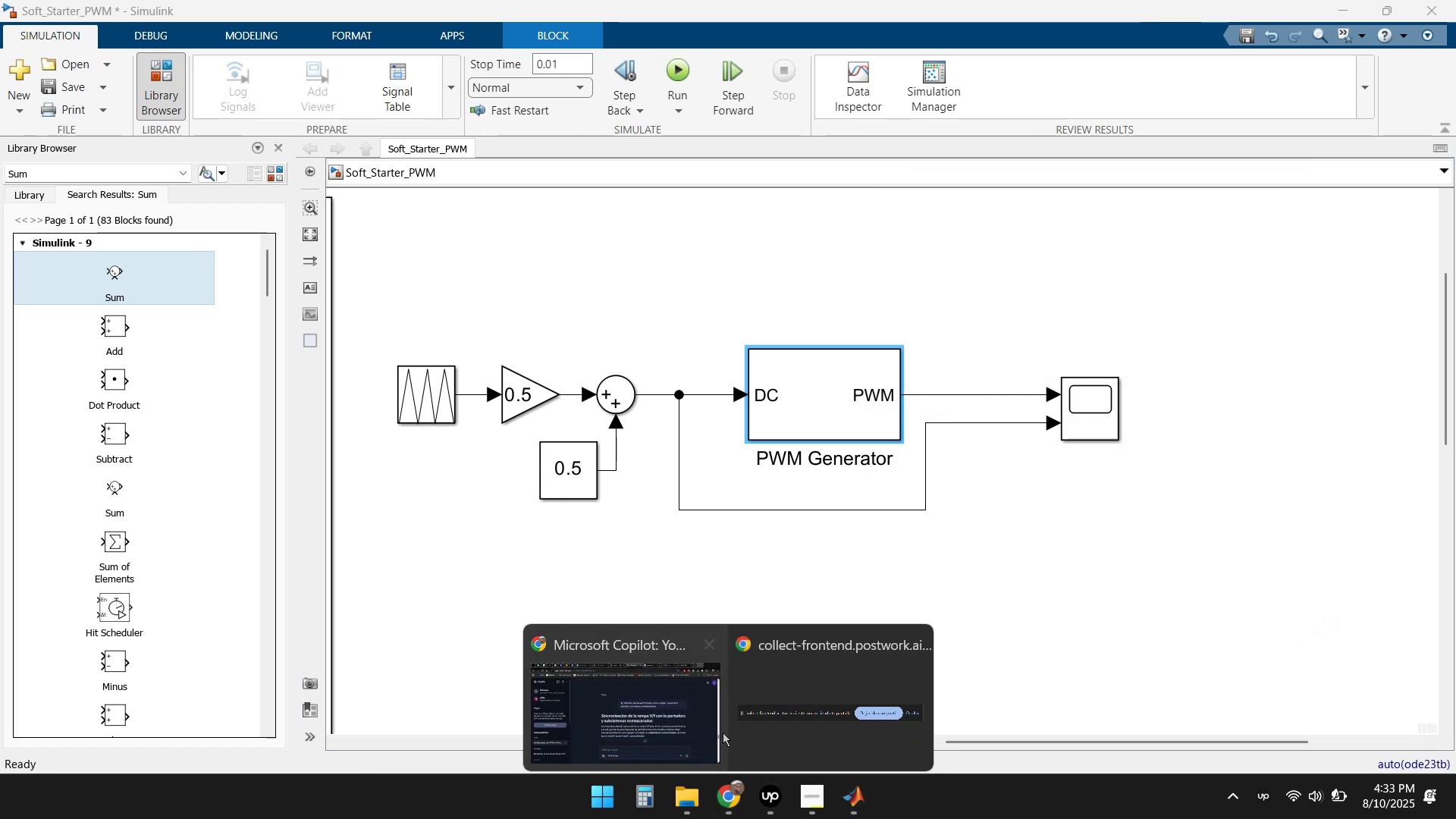 
left_click([604, 692])
 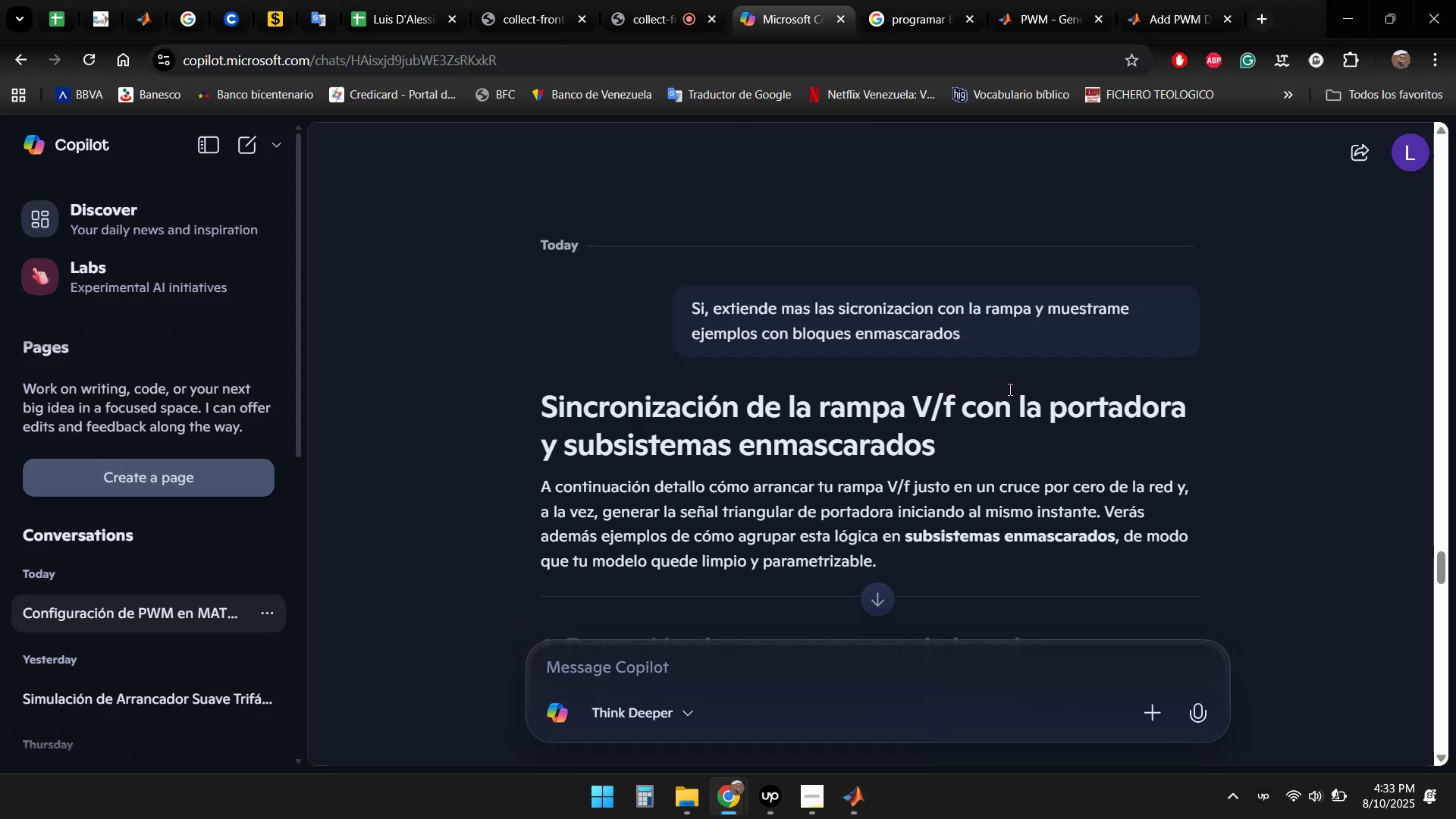 
scroll: coordinate [860, 322], scroll_direction: down, amount: 5.0
 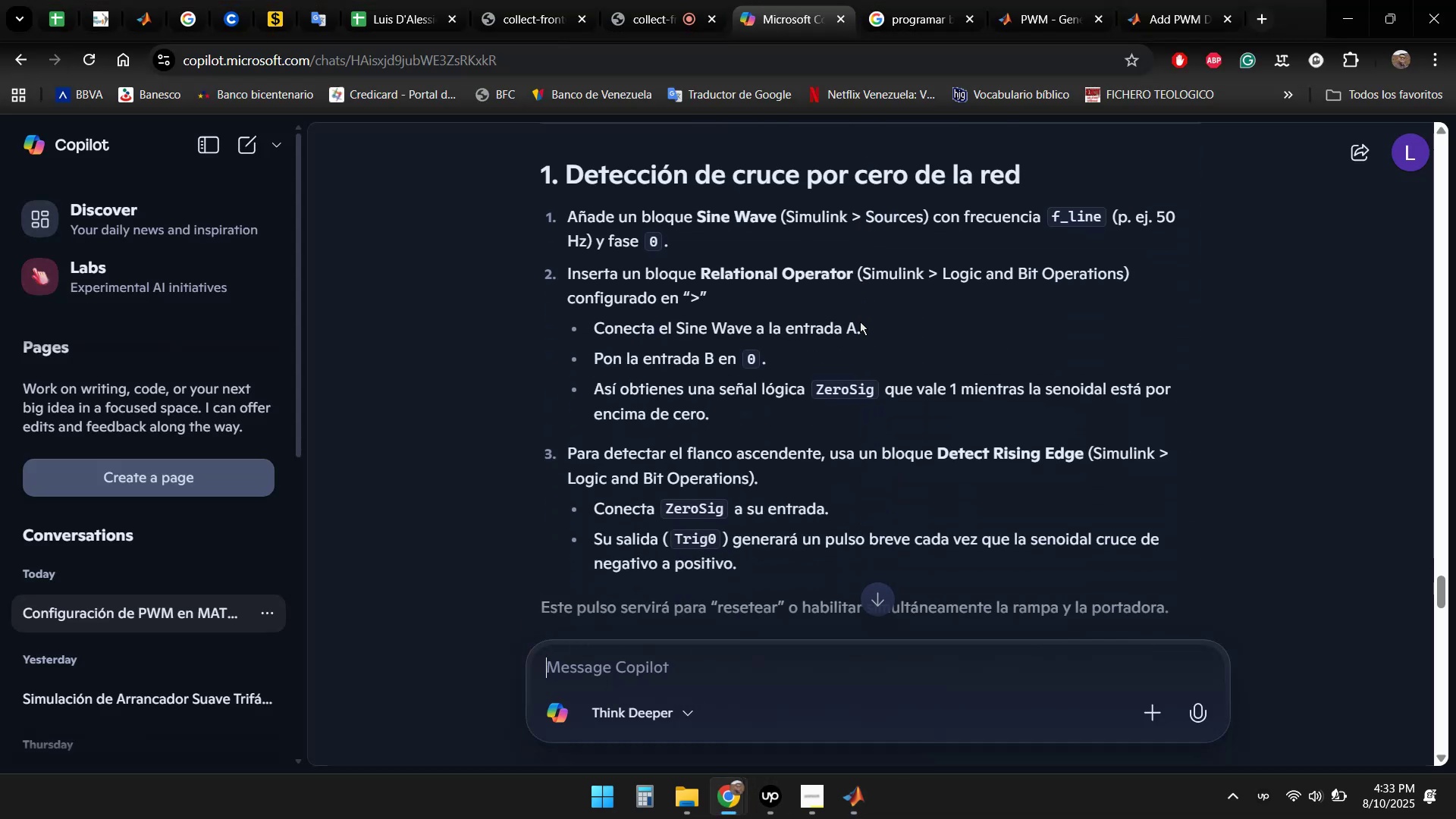 
scroll: coordinate [861, 320], scroll_direction: up, amount: 1.0
 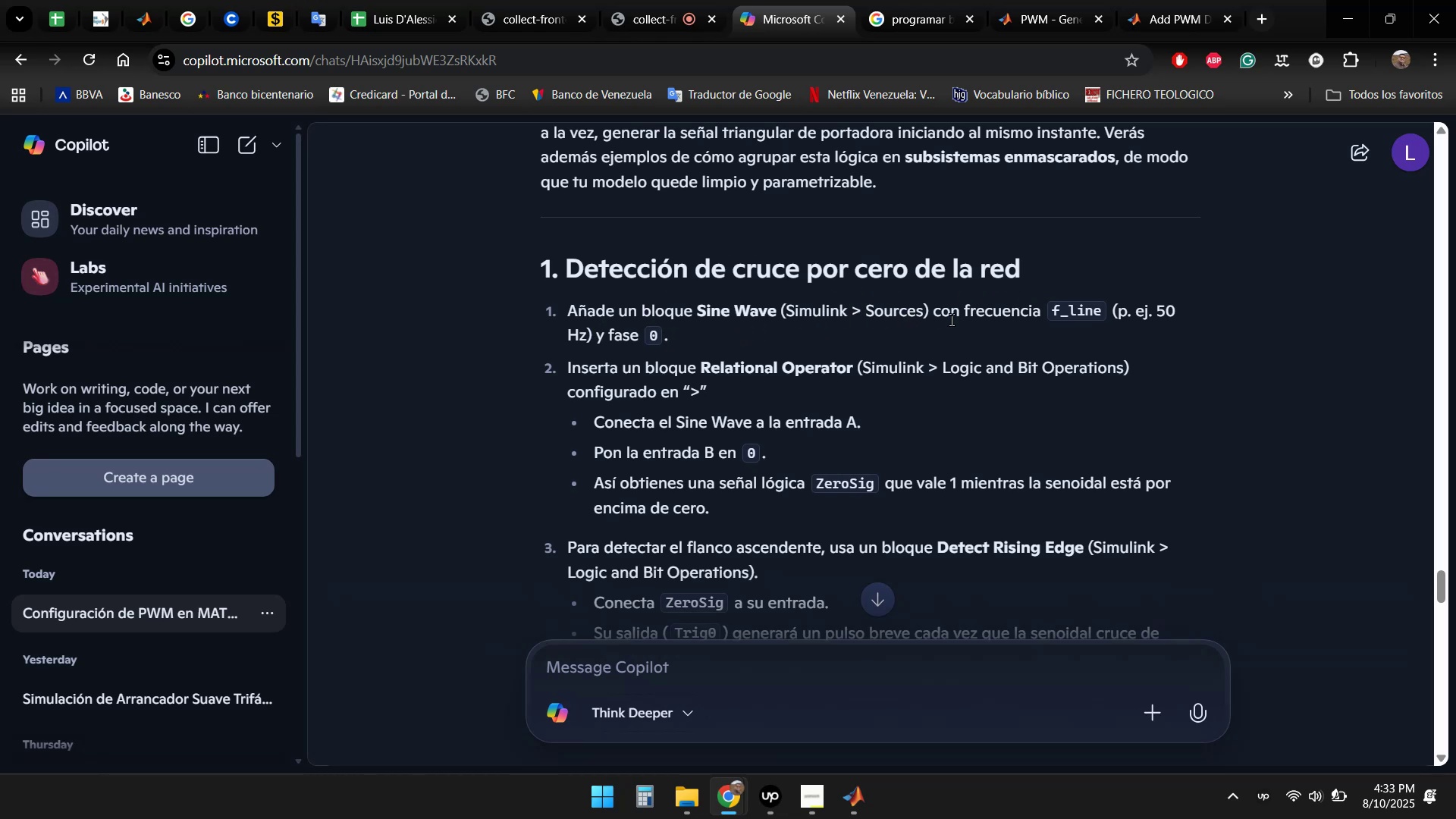 
wait(10.9)
 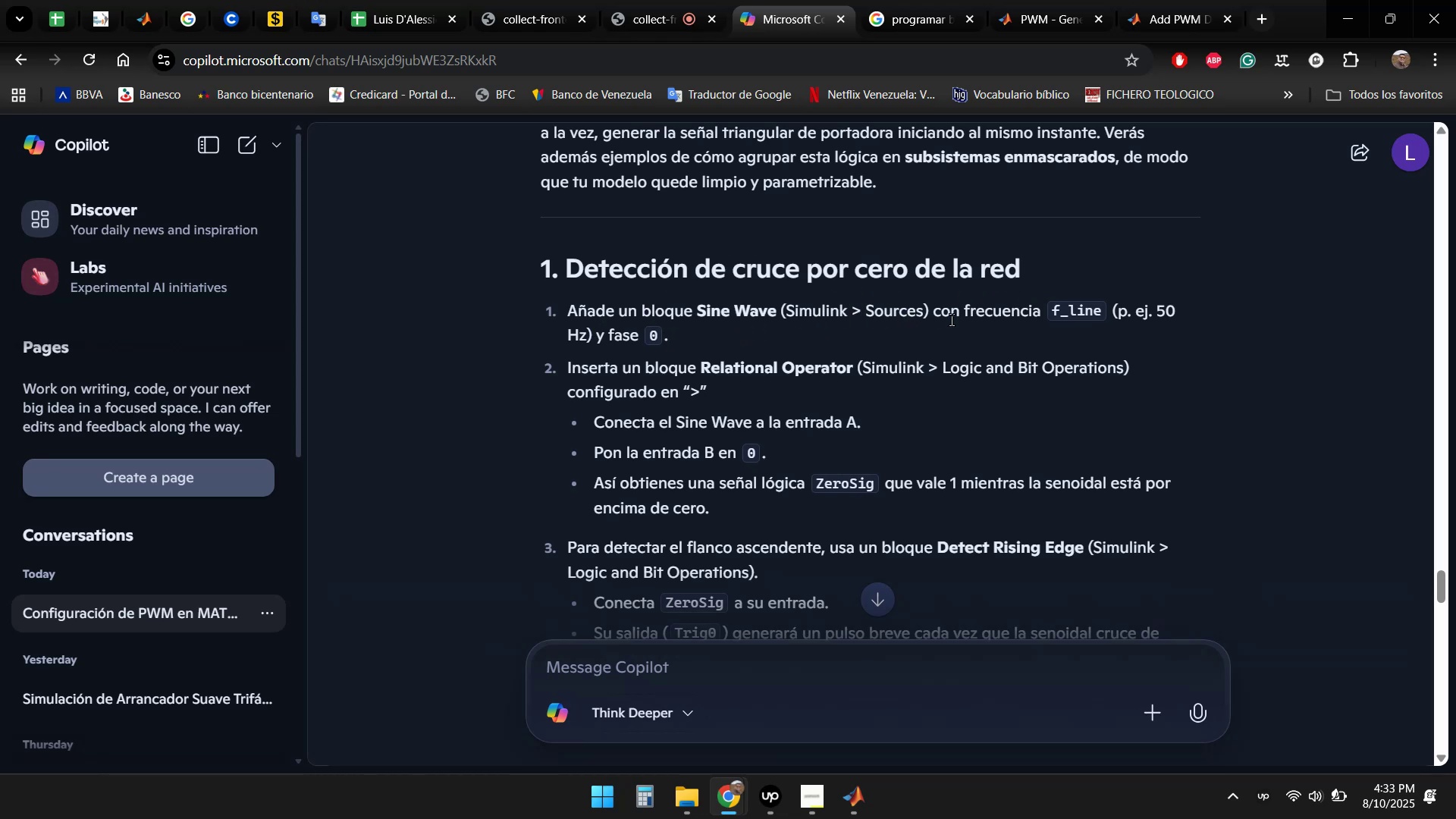 
scroll: coordinate [848, 348], scroll_direction: down, amount: 1.0
 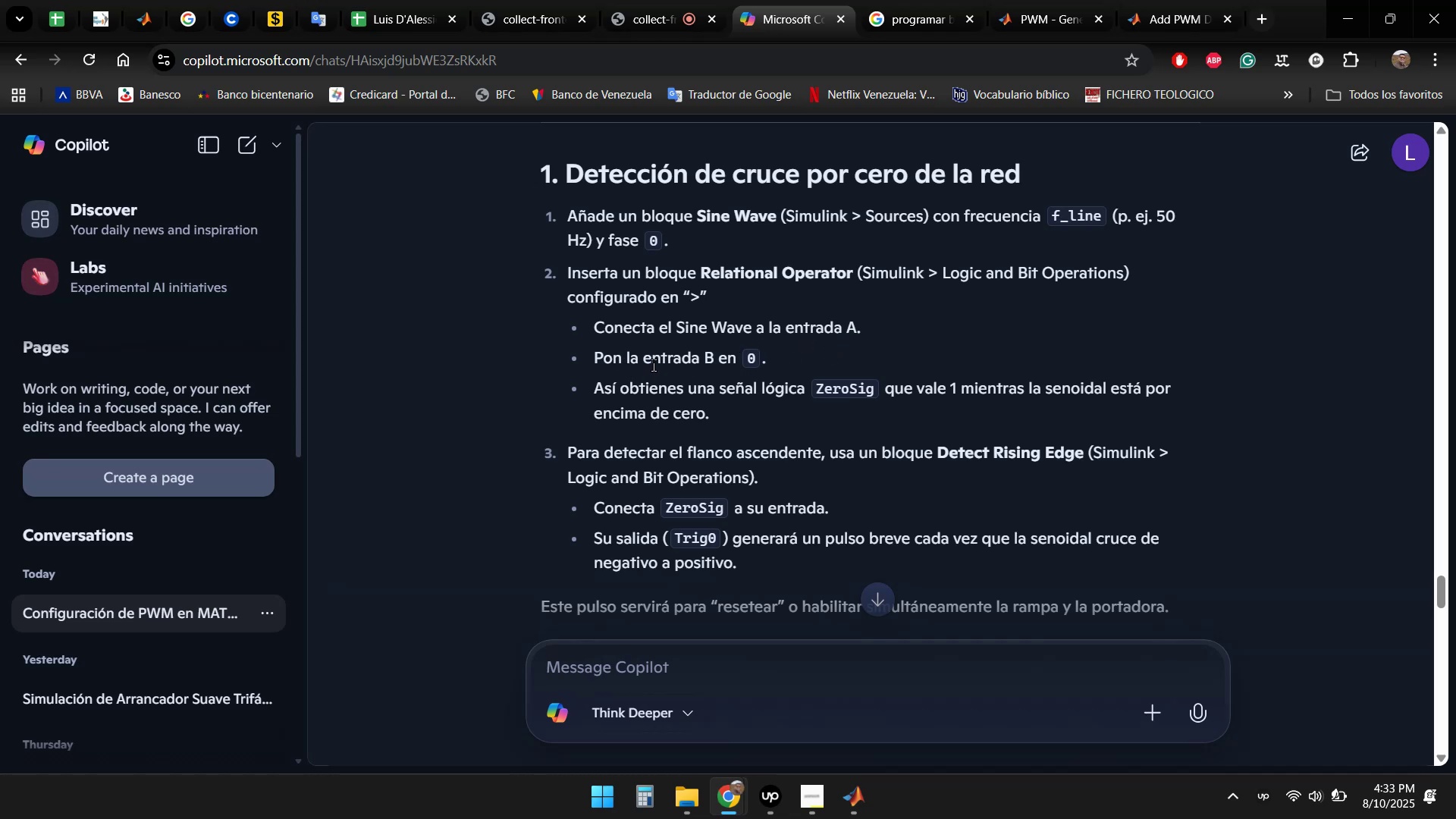 
wait(17.73)
 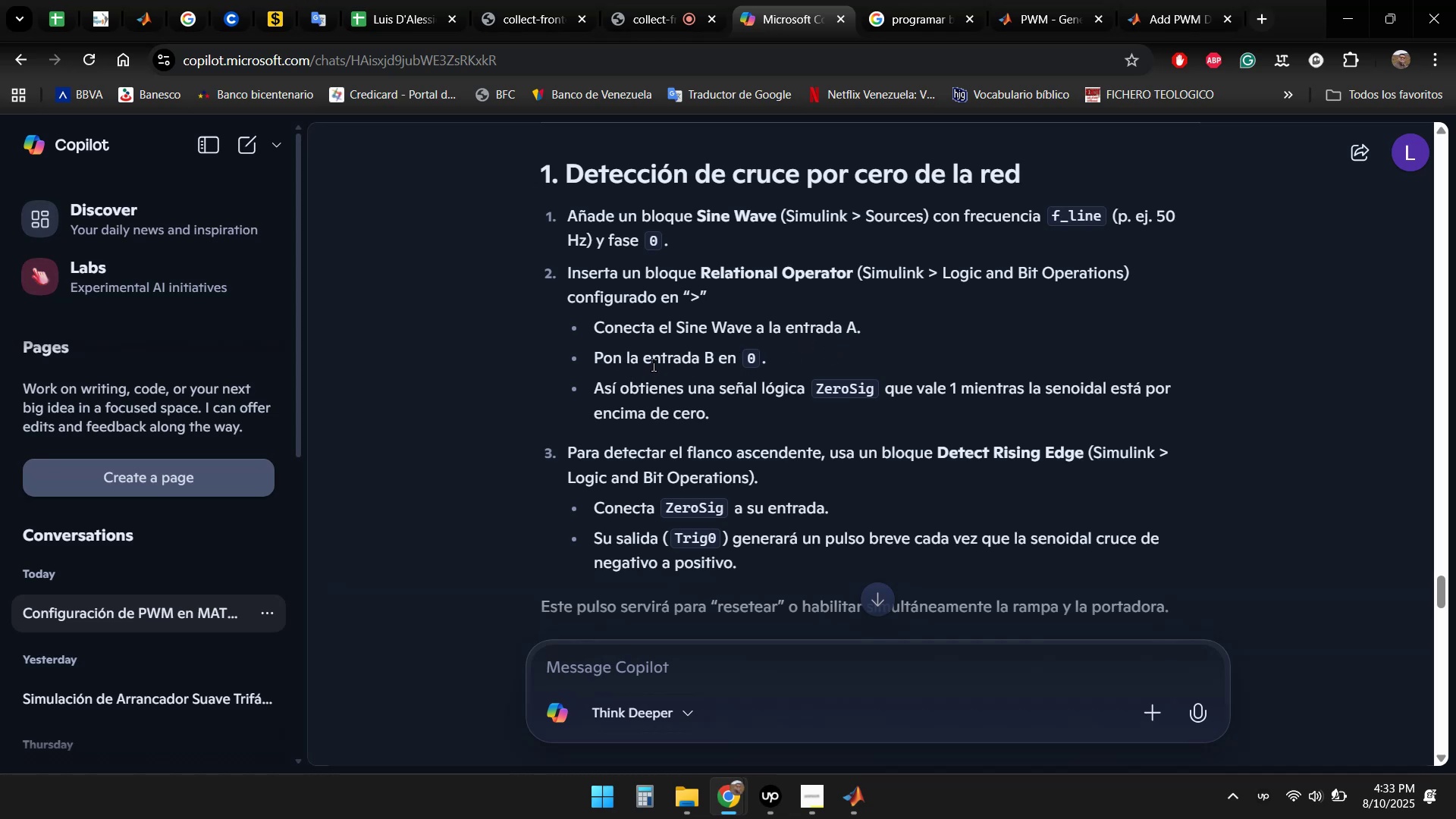 
scroll: coordinate [934, 337], scroll_direction: down, amount: 1.0
 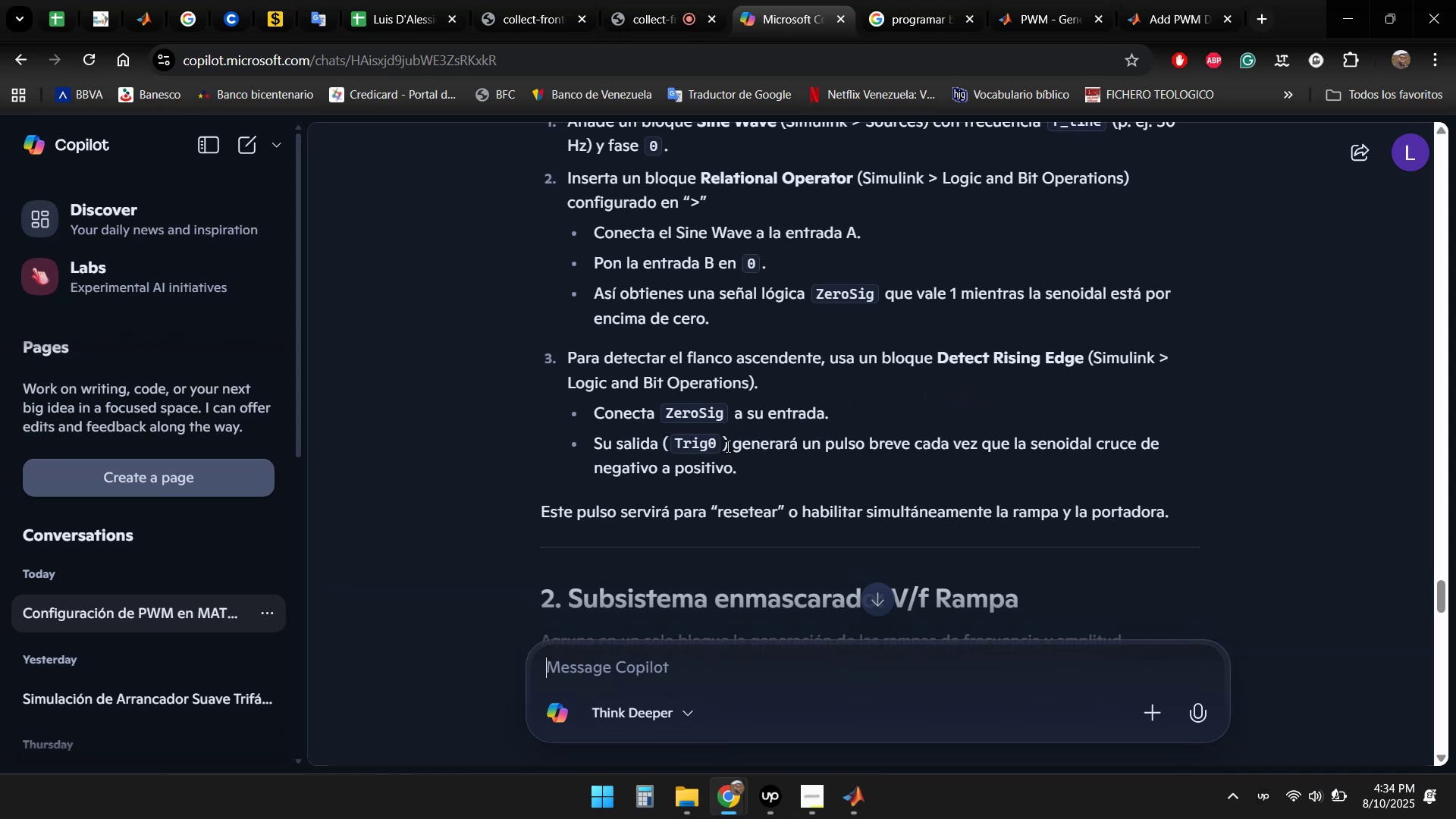 
wait(34.81)
 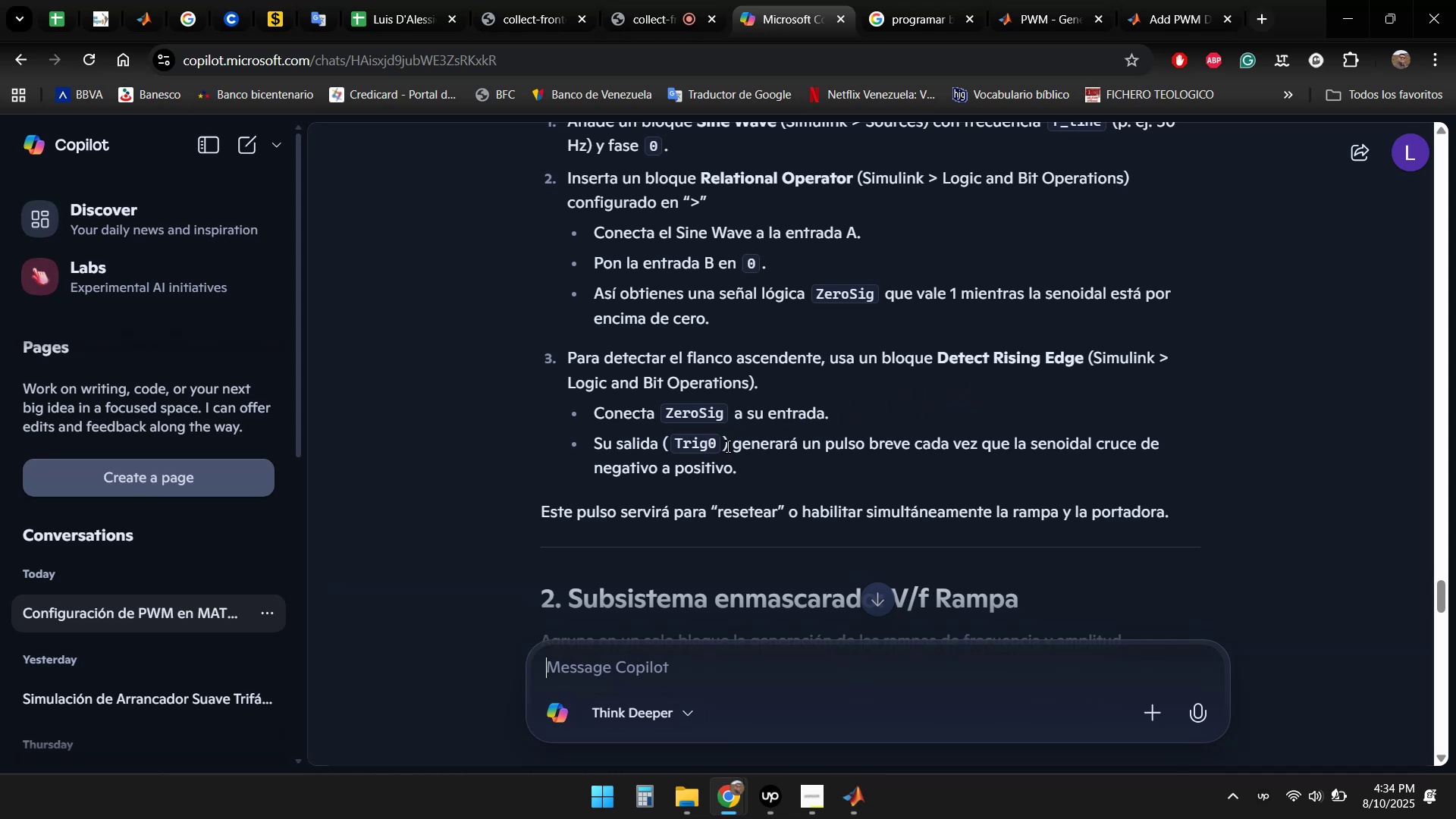 
scroll: coordinate [839, 427], scroll_direction: down, amount: 2.0
 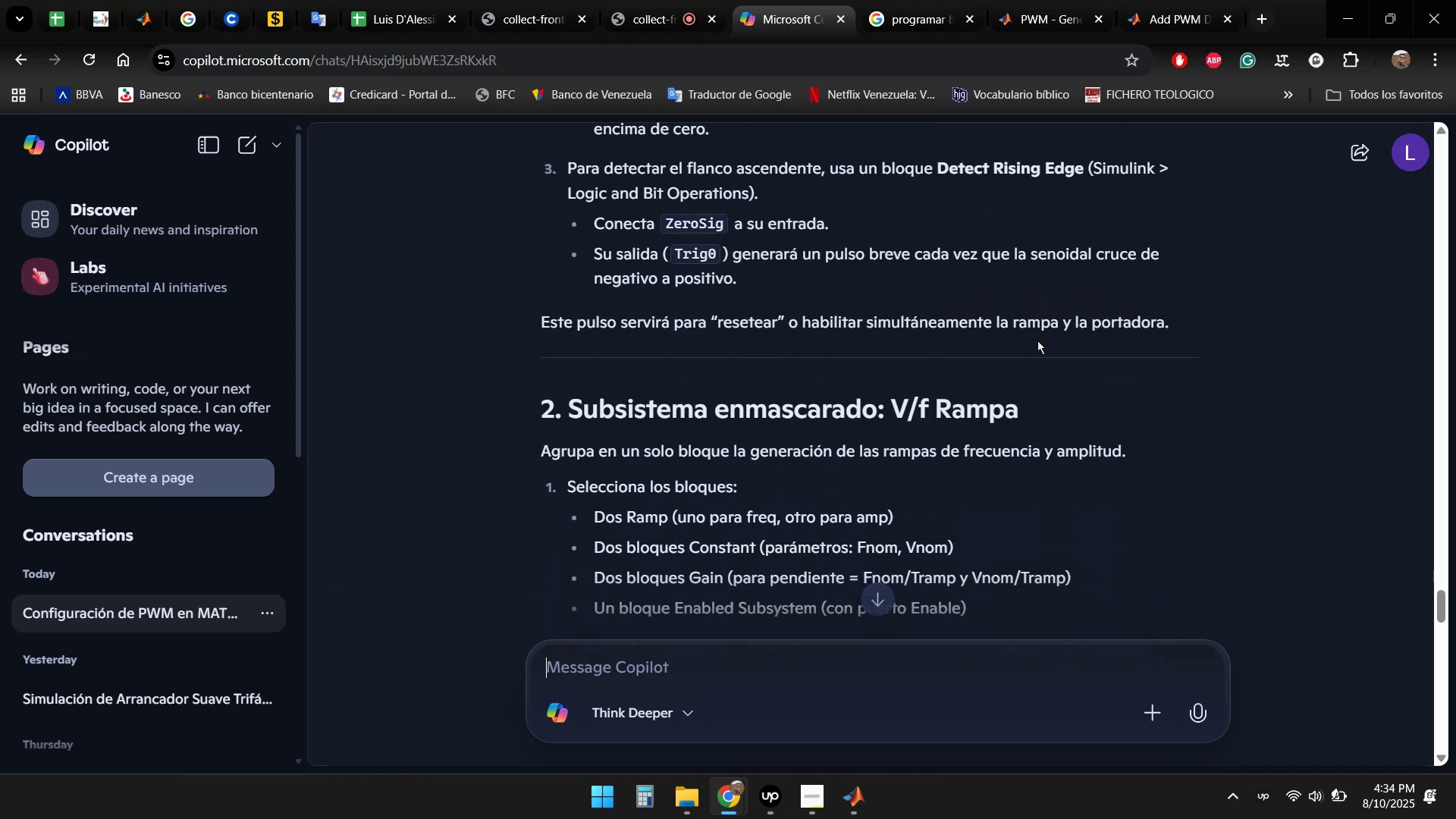 
wait(5.51)
 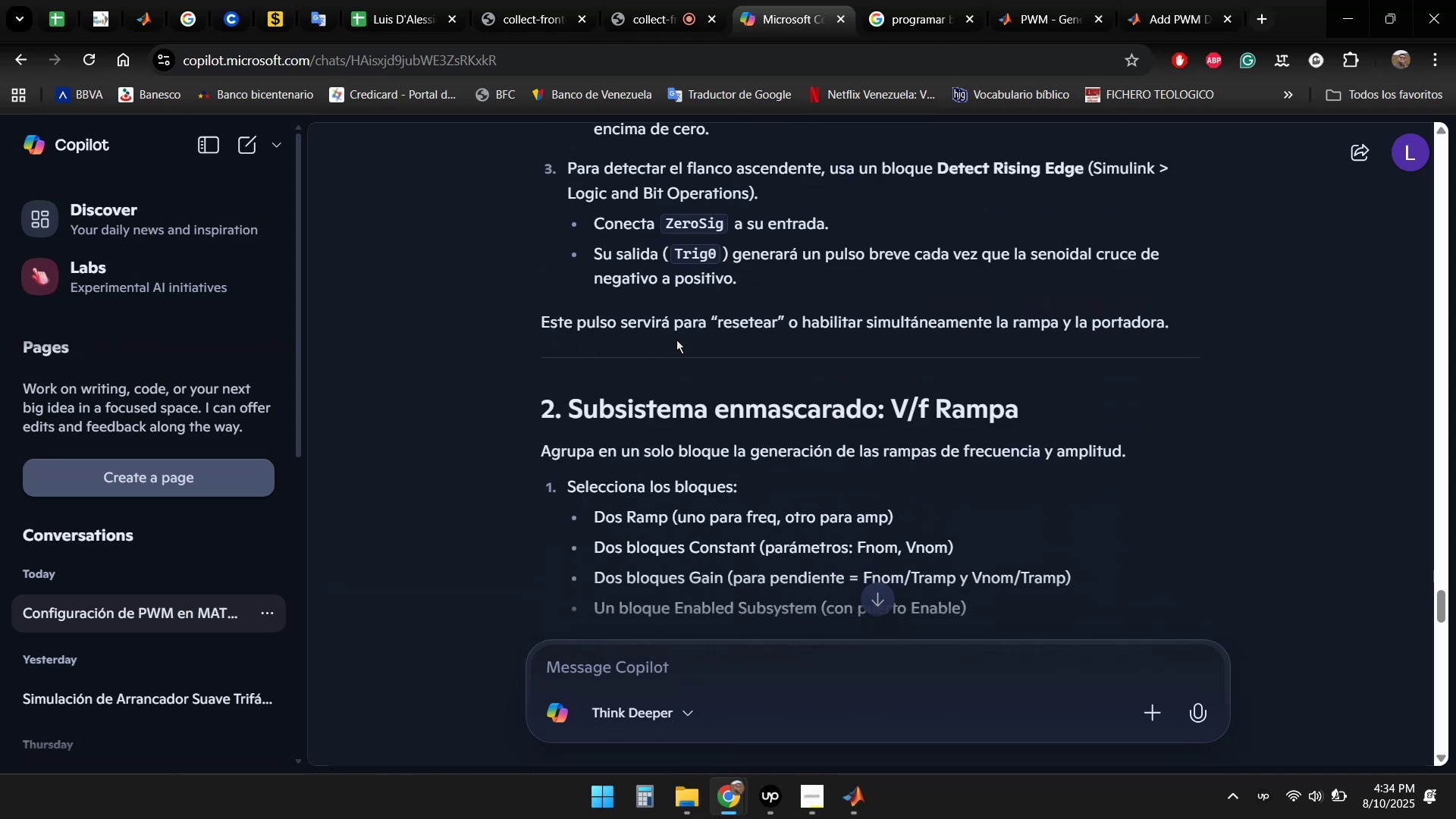 
scroll: coordinate [956, 345], scroll_direction: down, amount: 2.0
 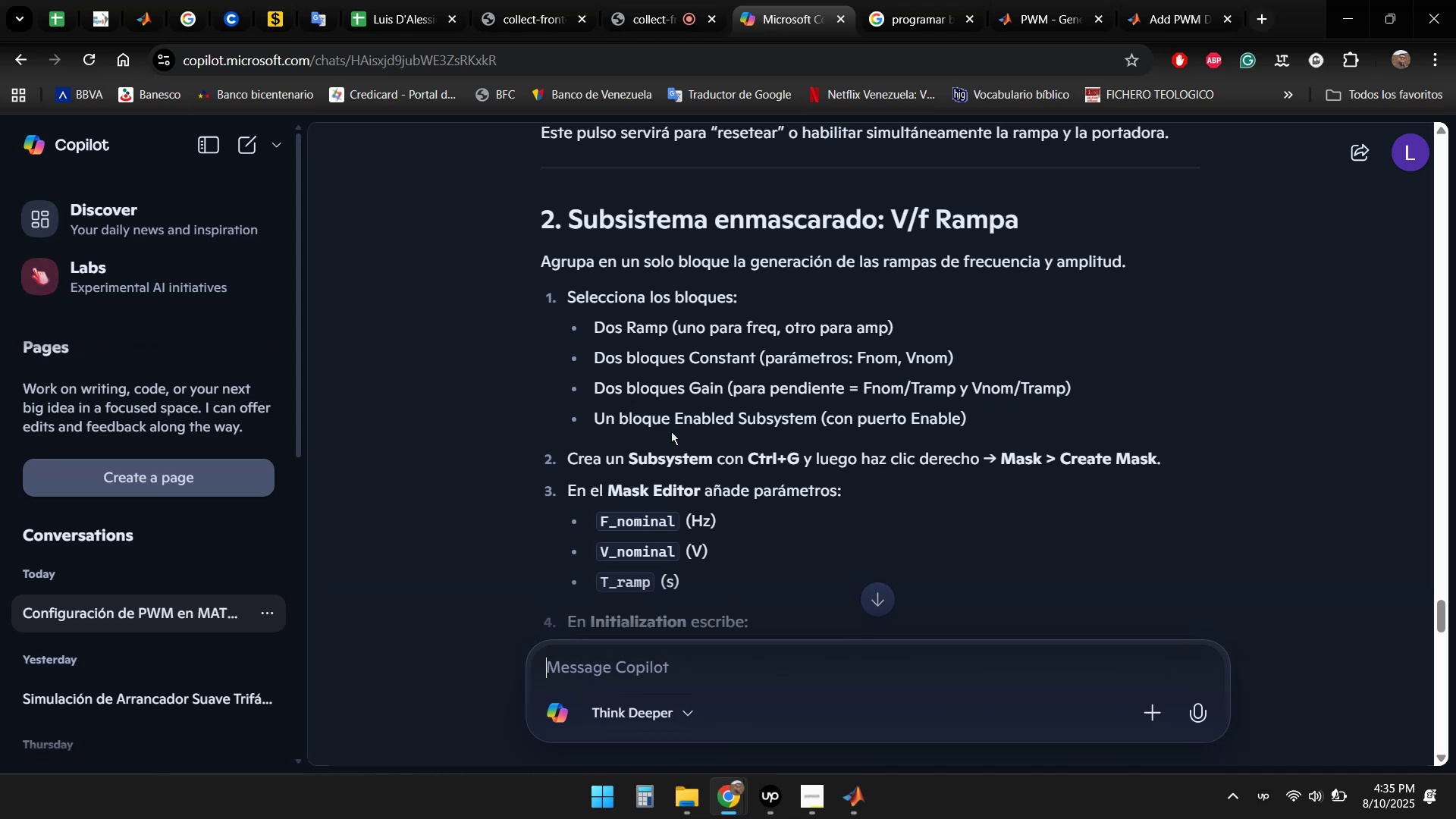 
wait(40.02)
 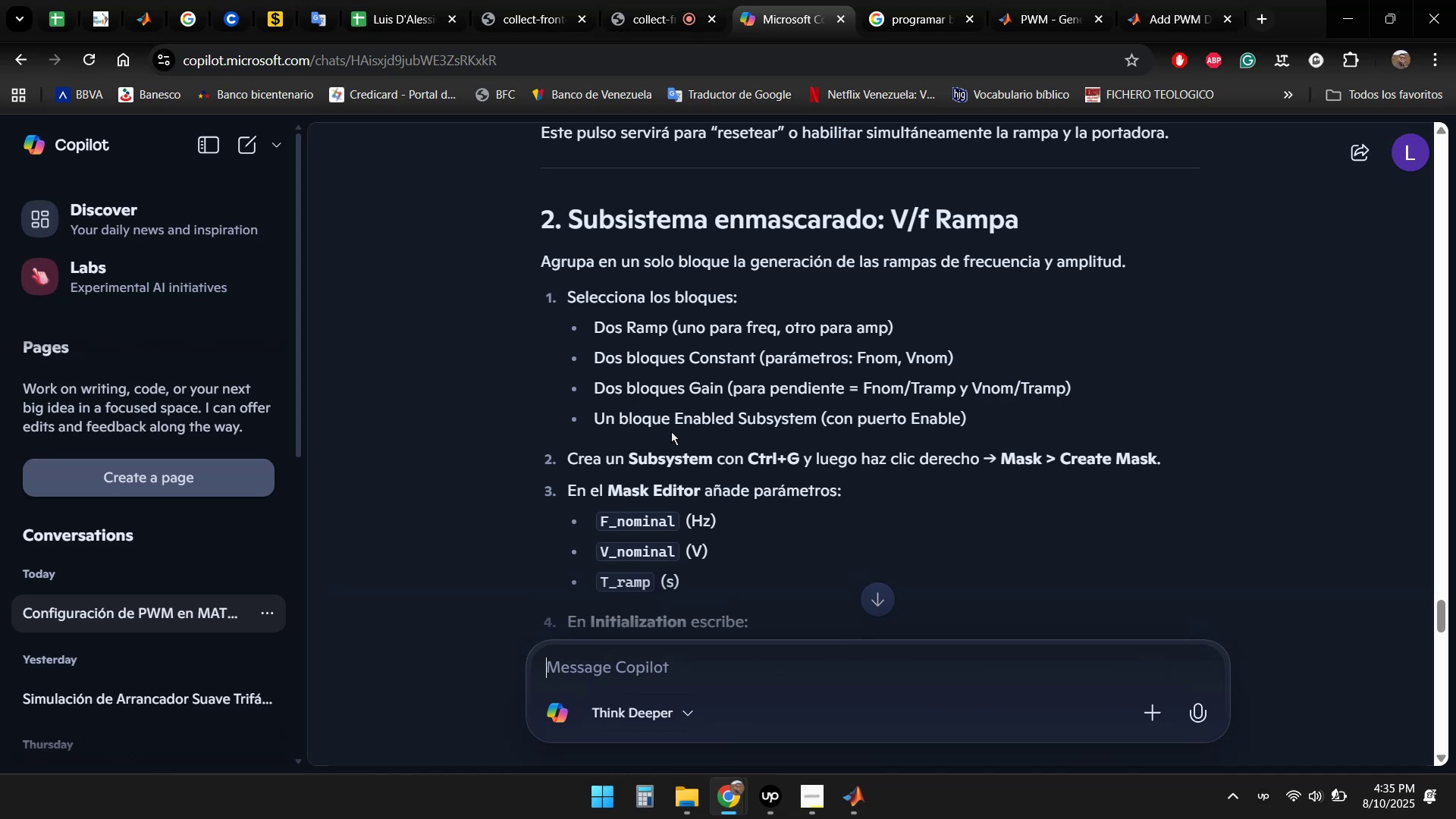 
scroll: coordinate [1032, 382], scroll_direction: down, amount: 2.0
 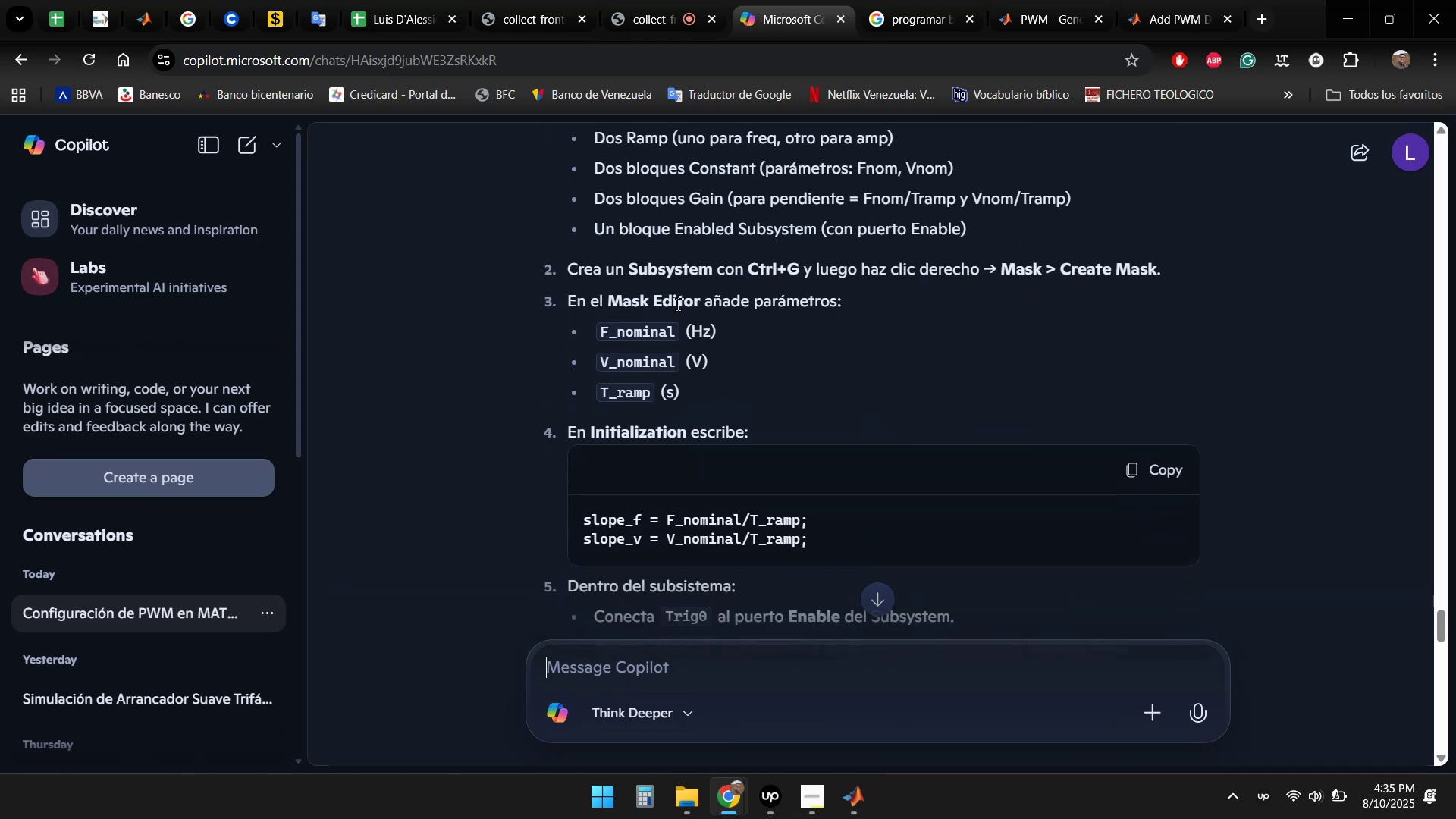 
wait(13.79)
 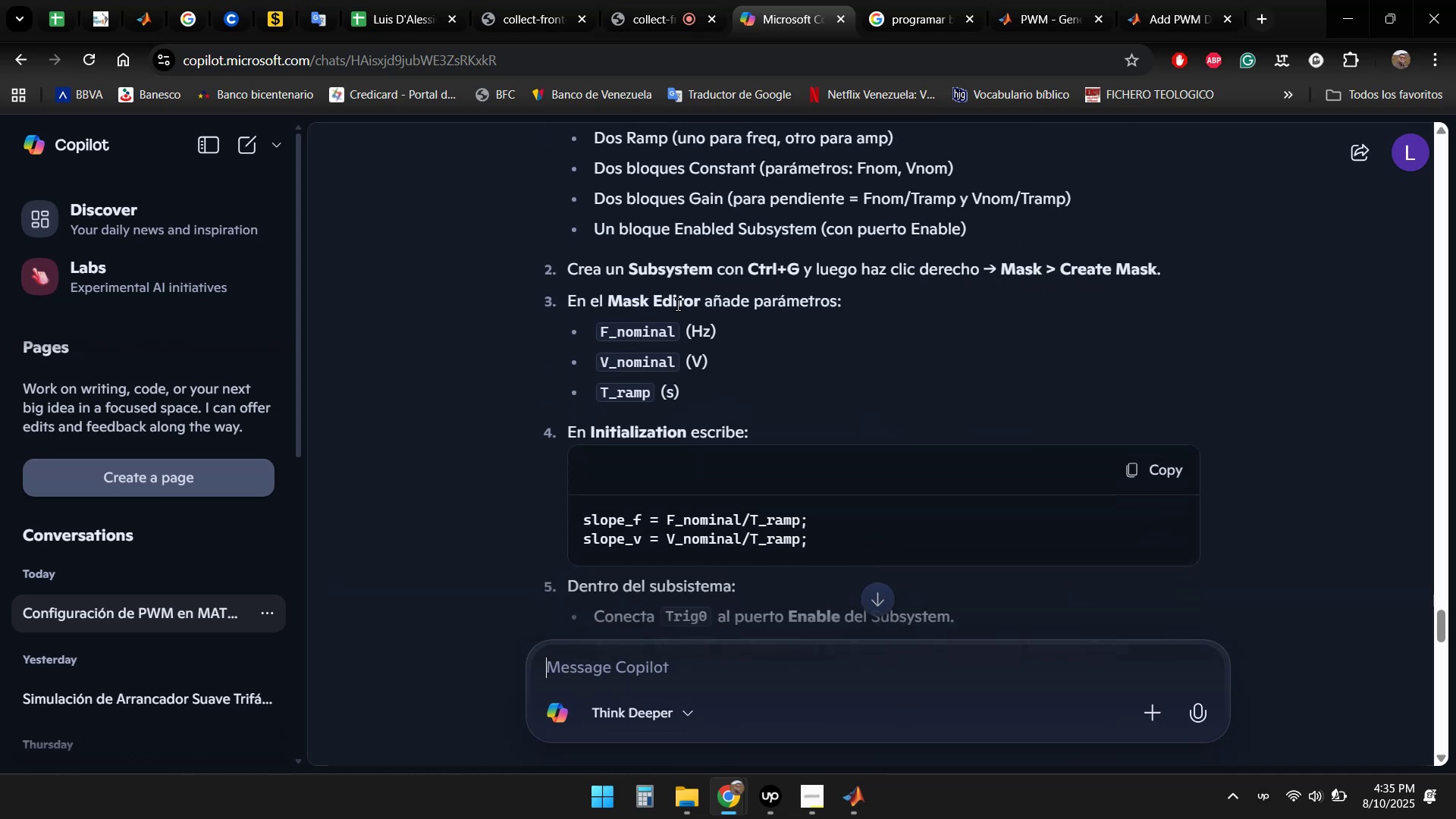 
scroll: coordinate [669, 297], scroll_direction: down, amount: 6.0
 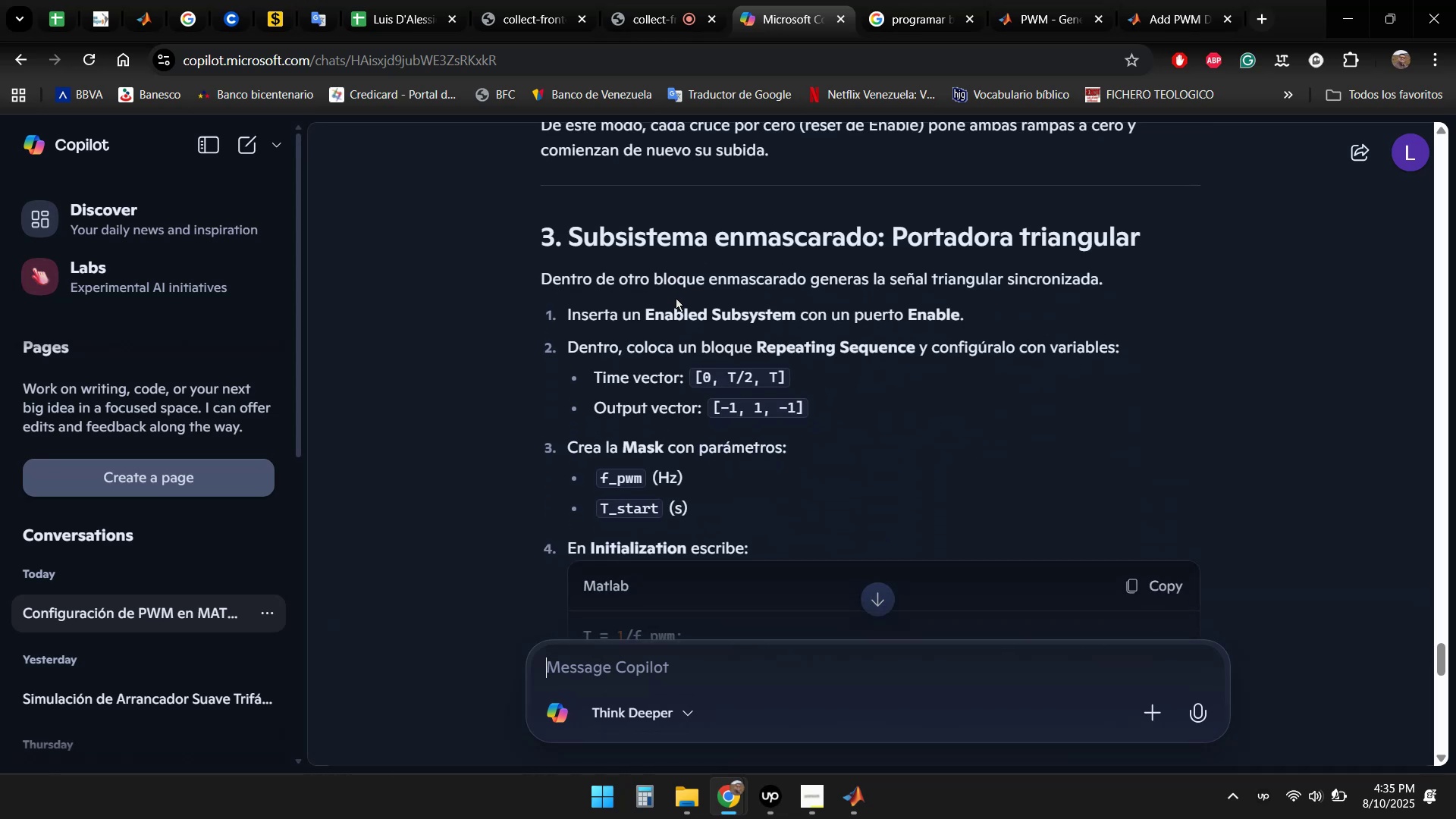 
scroll: coordinate [785, 326], scroll_direction: down, amount: 2.0
 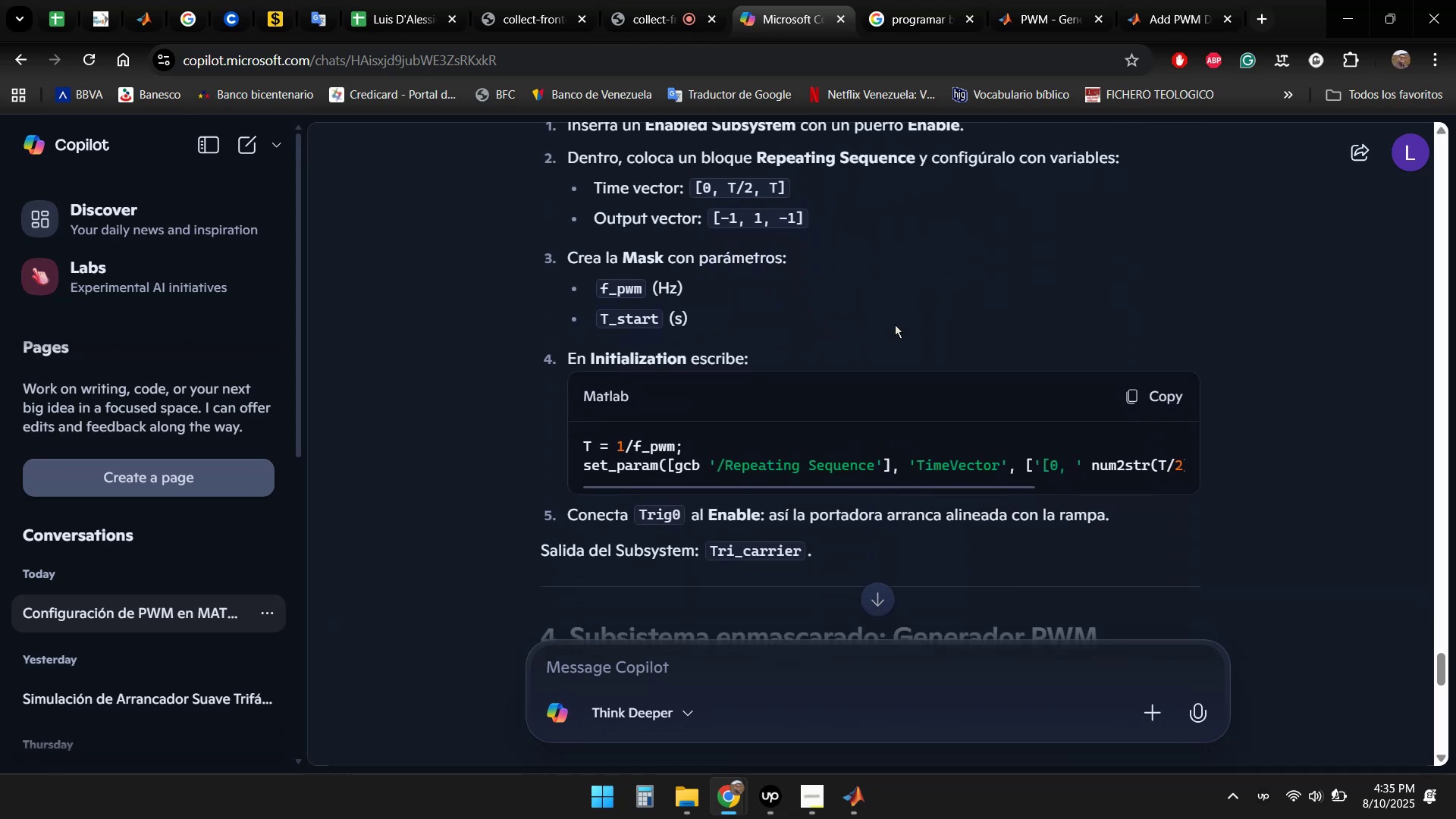 
scroll: coordinate [996, 345], scroll_direction: up, amount: 3.0
 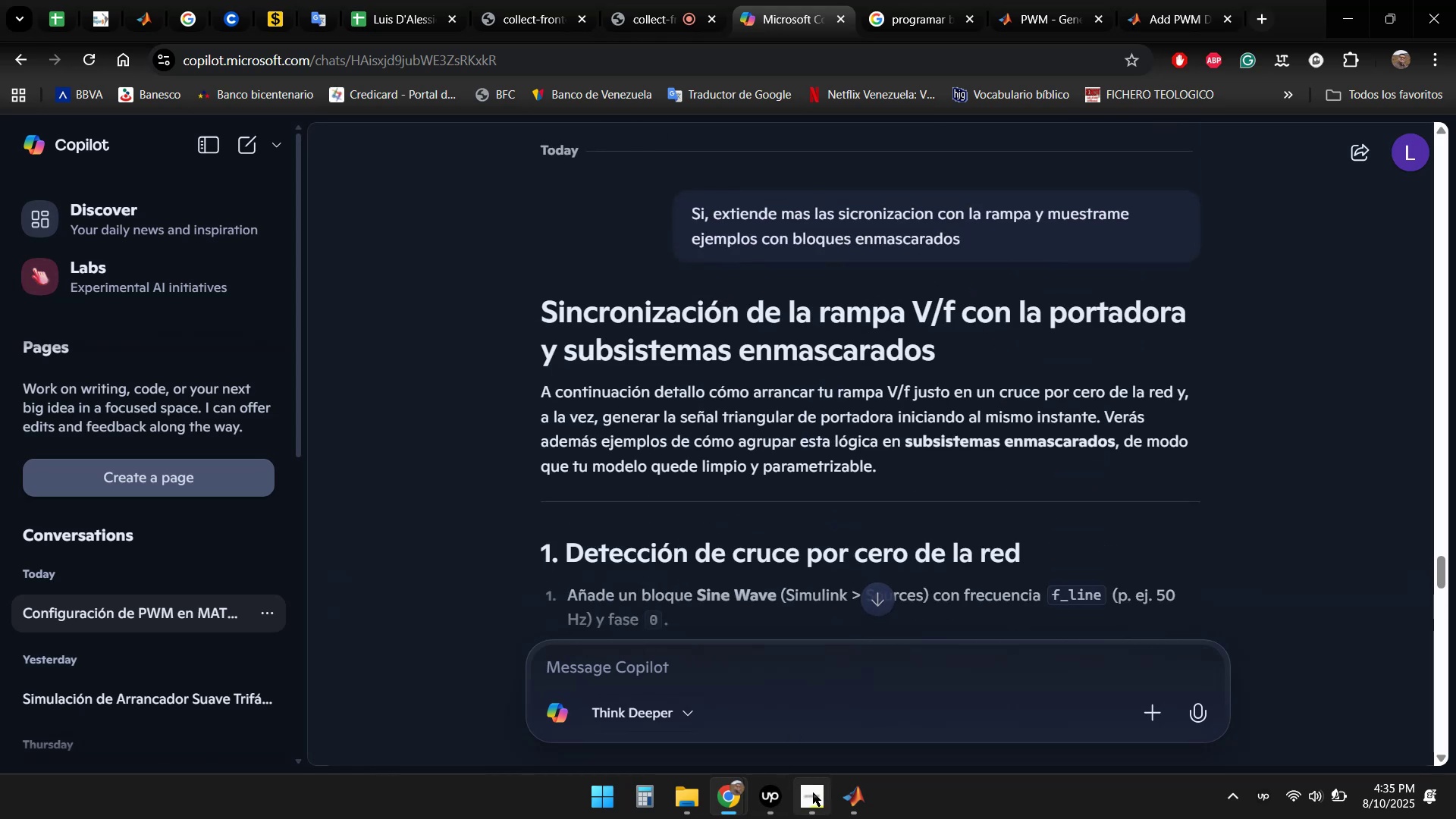 
double_click([945, 728])
 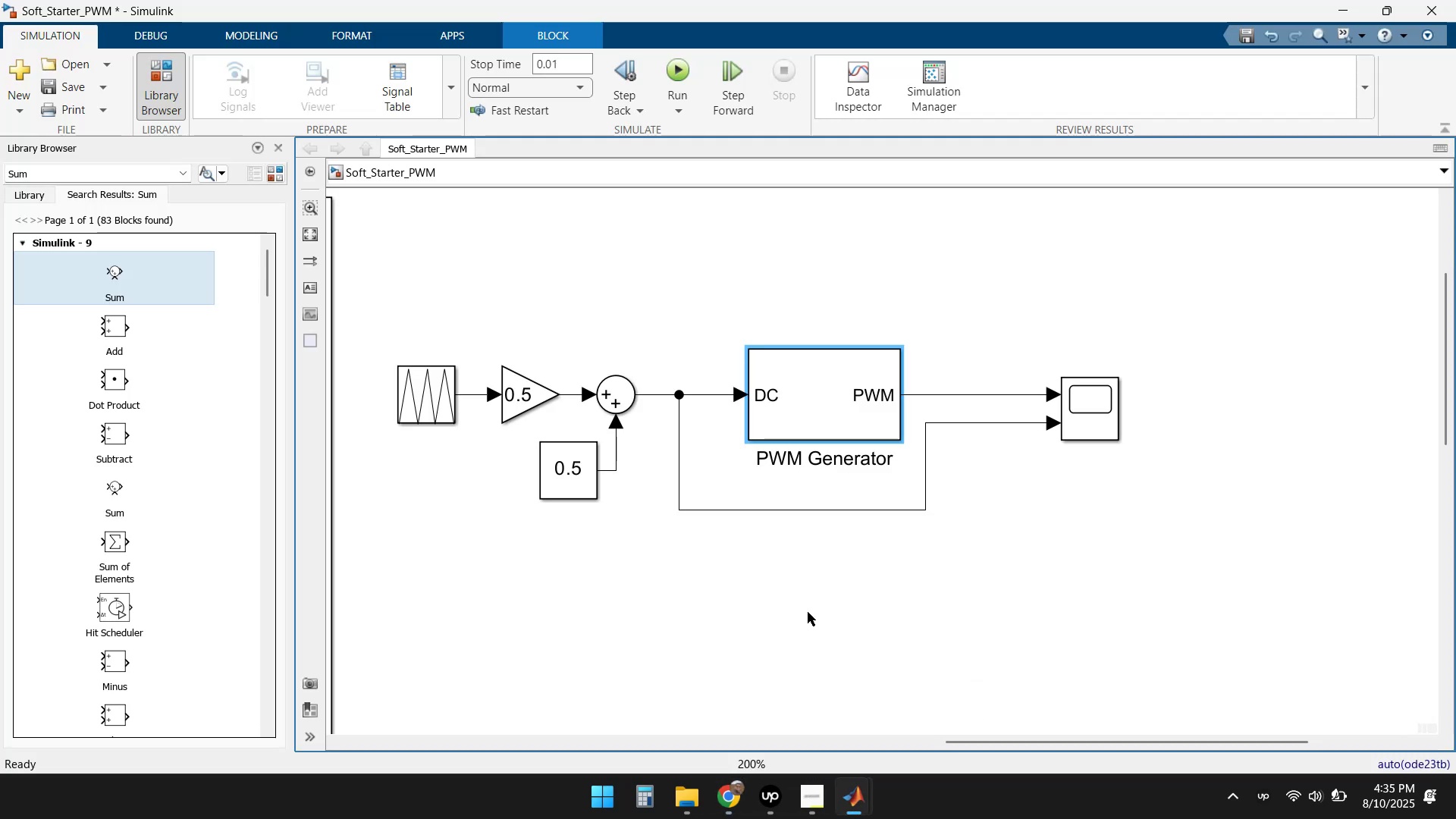 
scroll: coordinate [713, 488], scroll_direction: down, amount: 10.0
 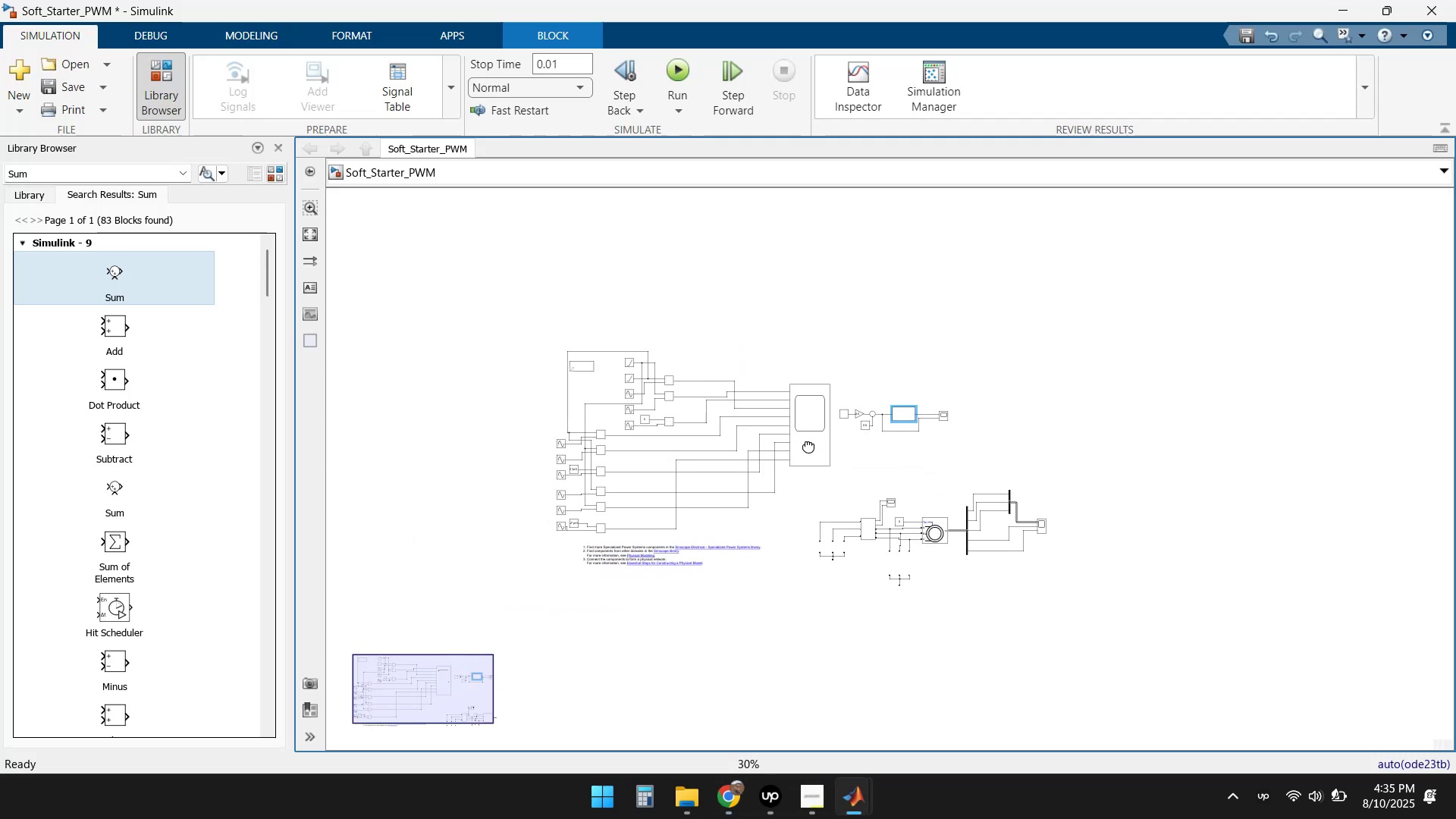 
scroll: coordinate [746, 410], scroll_direction: up, amount: 7.0
 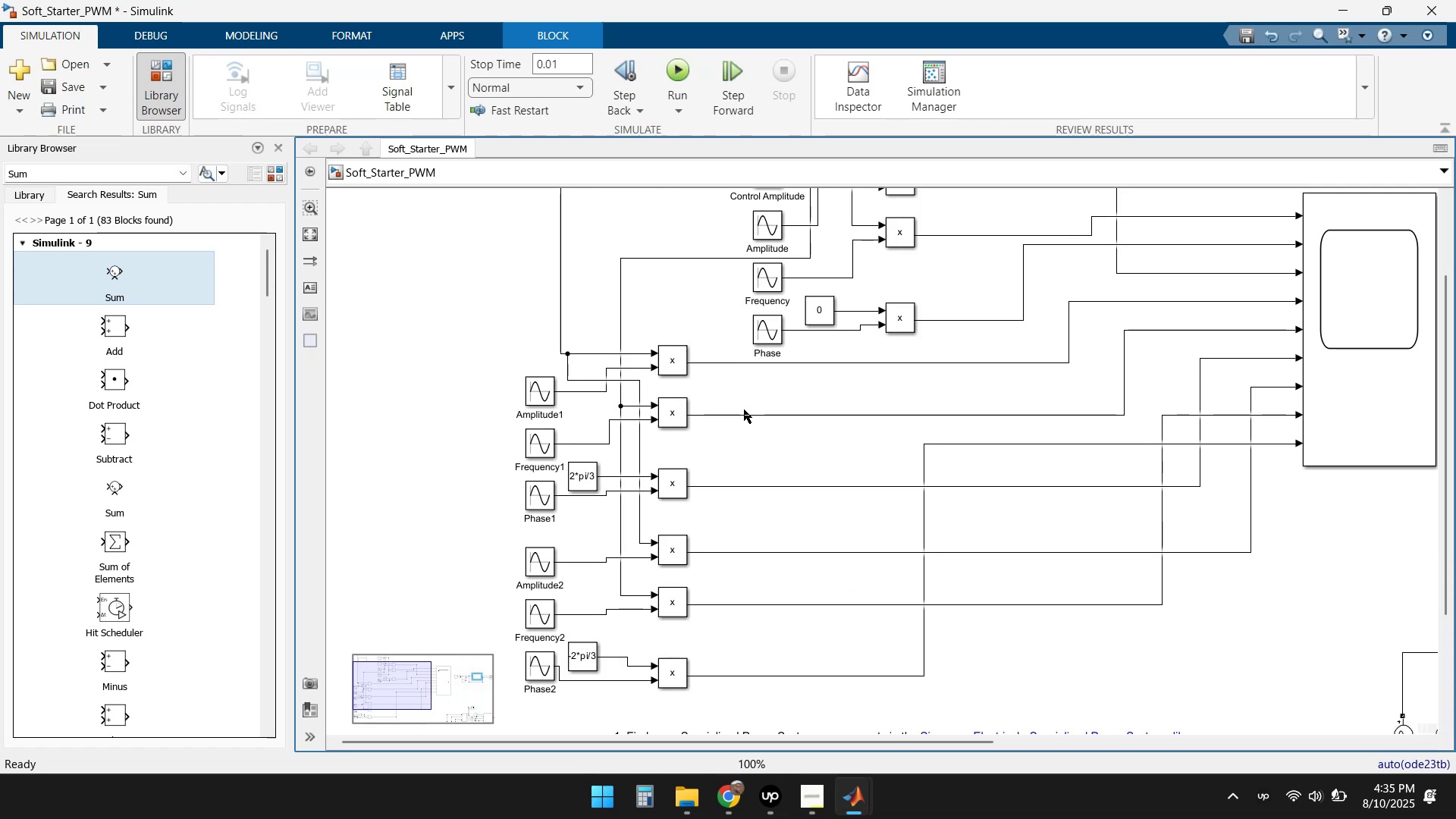 
scroll: coordinate [686, 491], scroll_direction: down, amount: 4.0
 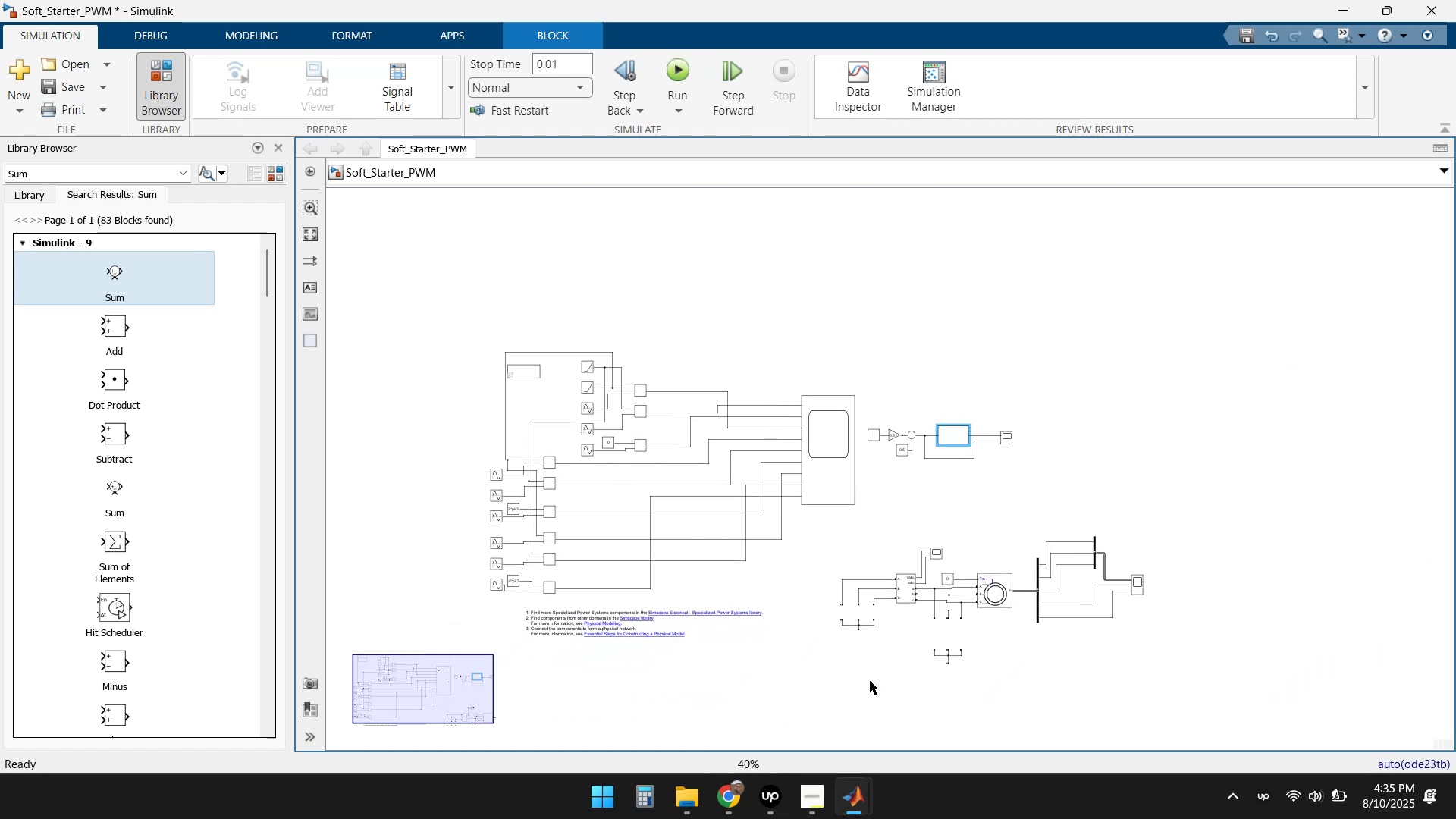 
left_click([735, 790])
 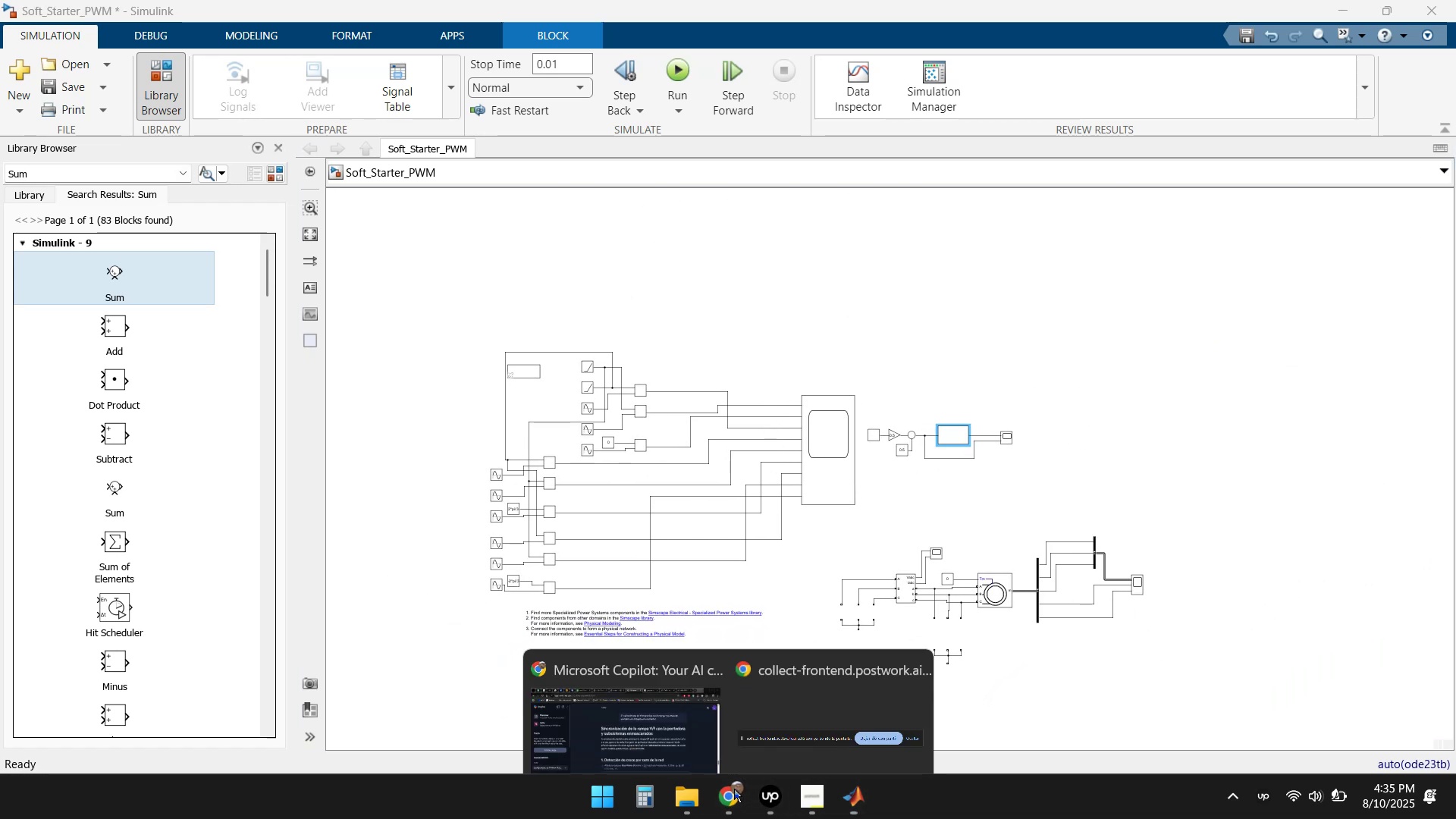 
left_click([638, 704])
 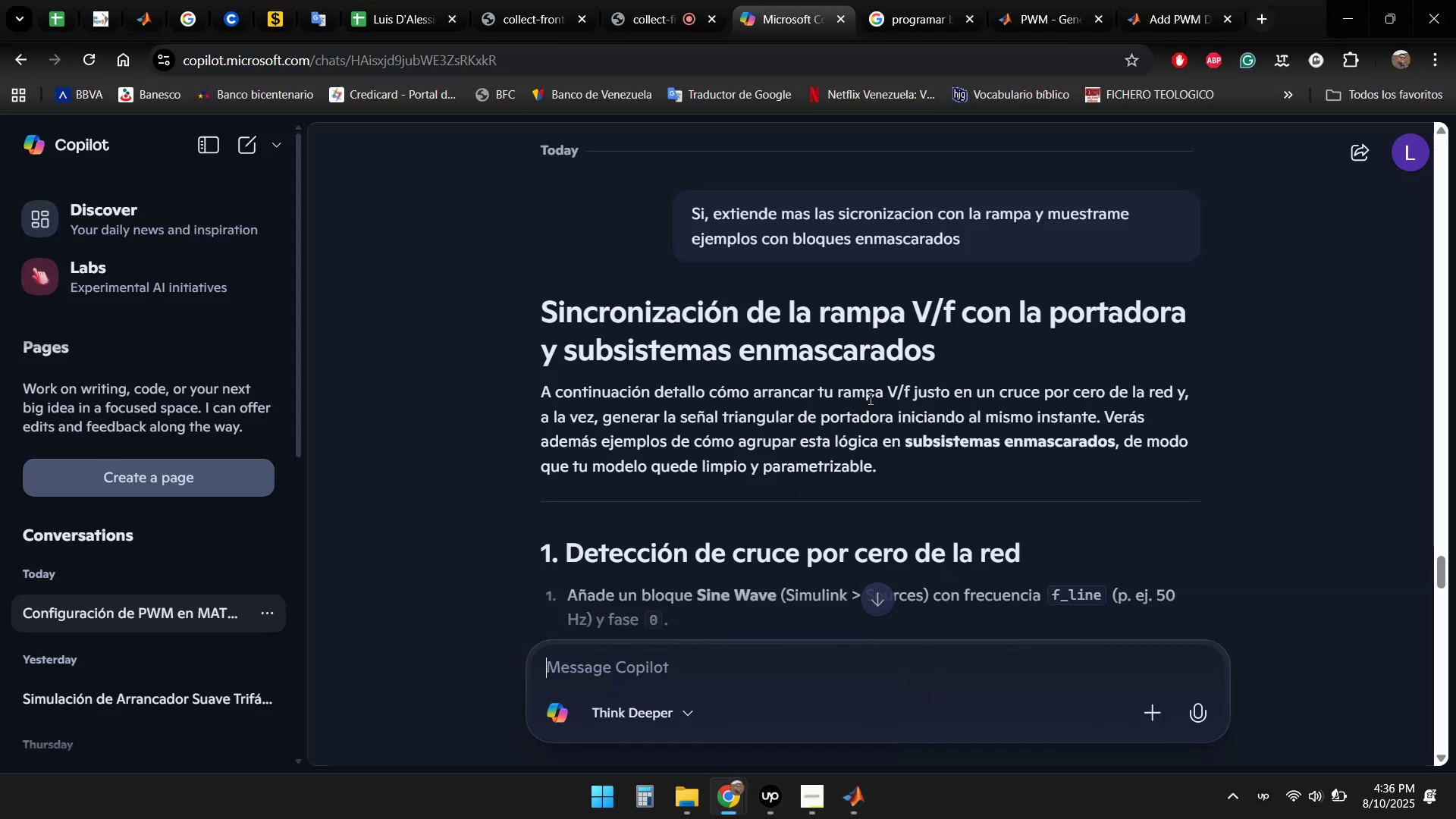 
scroll: coordinate [915, 403], scroll_direction: down, amount: 4.0
 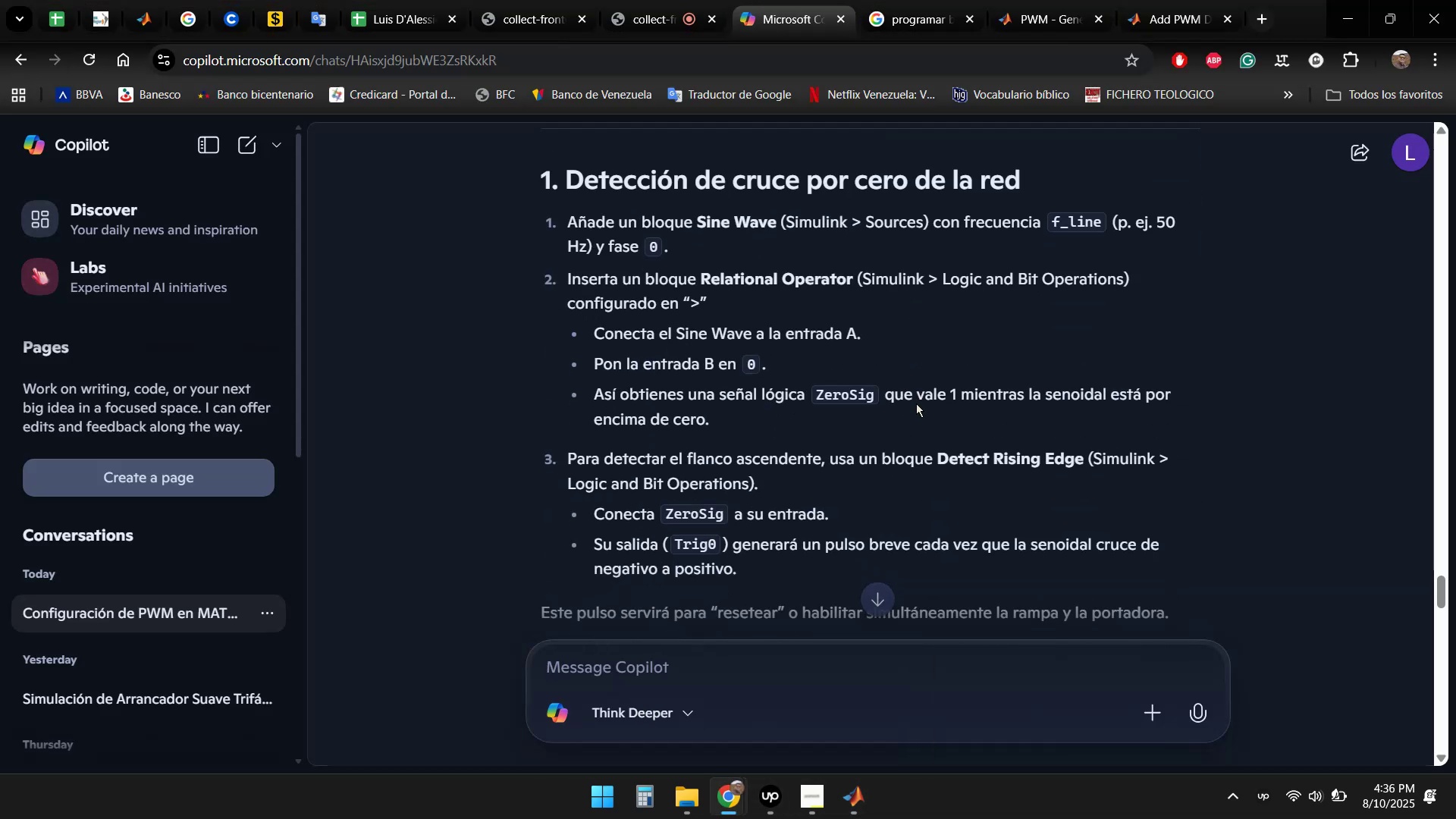 
scroll: coordinate [916, 403], scroll_direction: up, amount: 12.0
 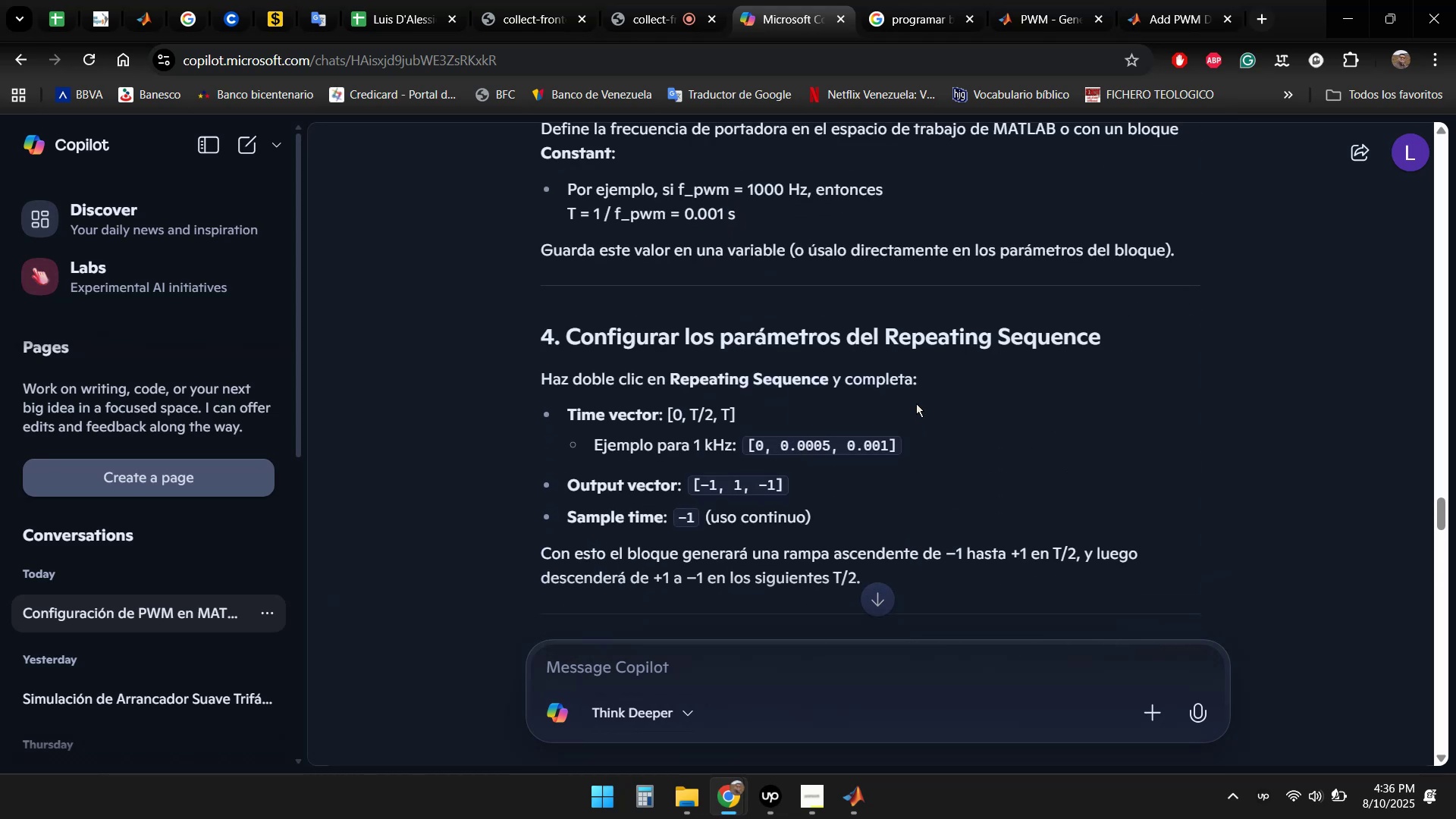 
scroll: coordinate [912, 370], scroll_direction: down, amount: 3.0
 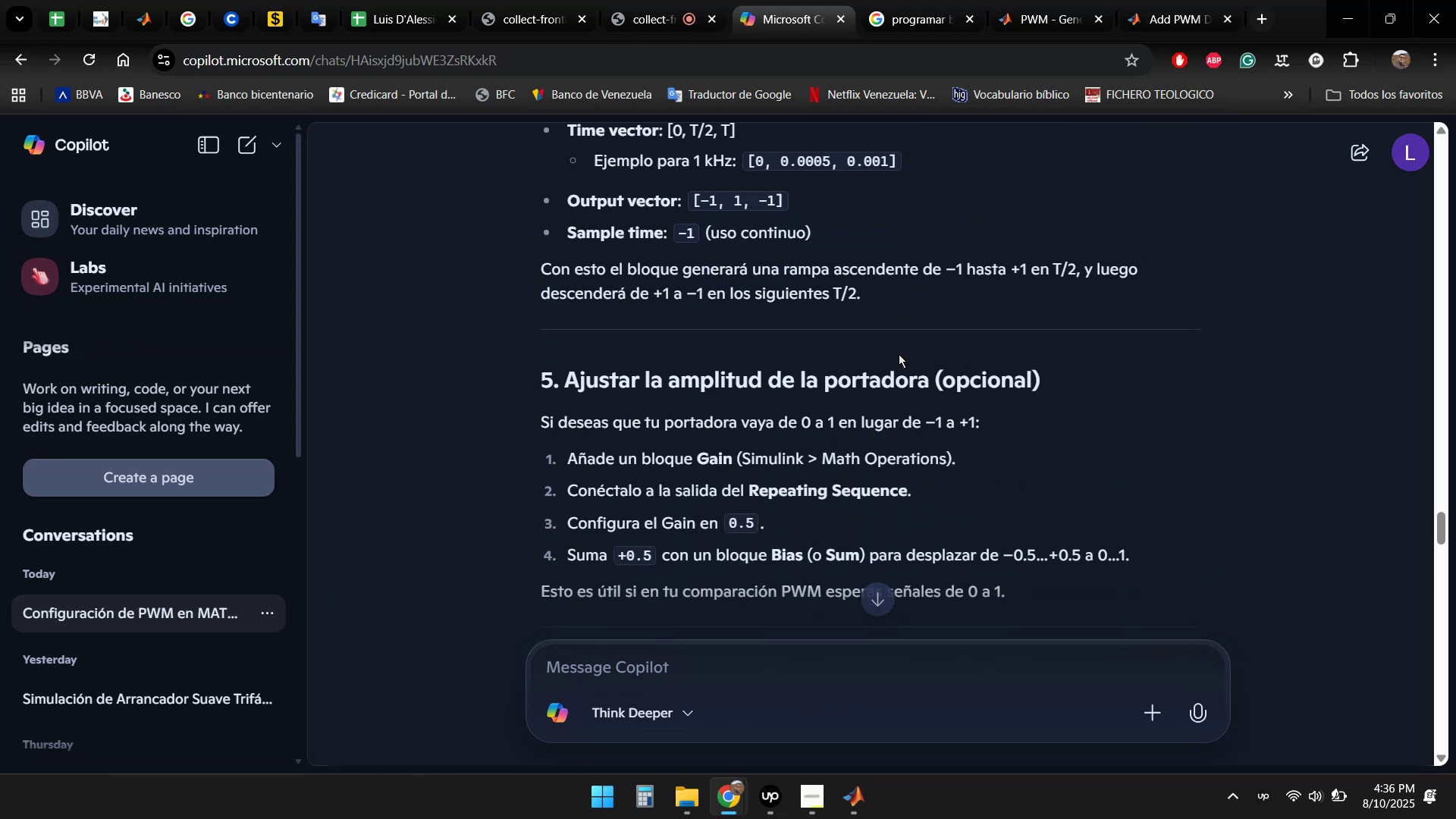 
scroll: coordinate [899, 353], scroll_direction: up, amount: 1.0
 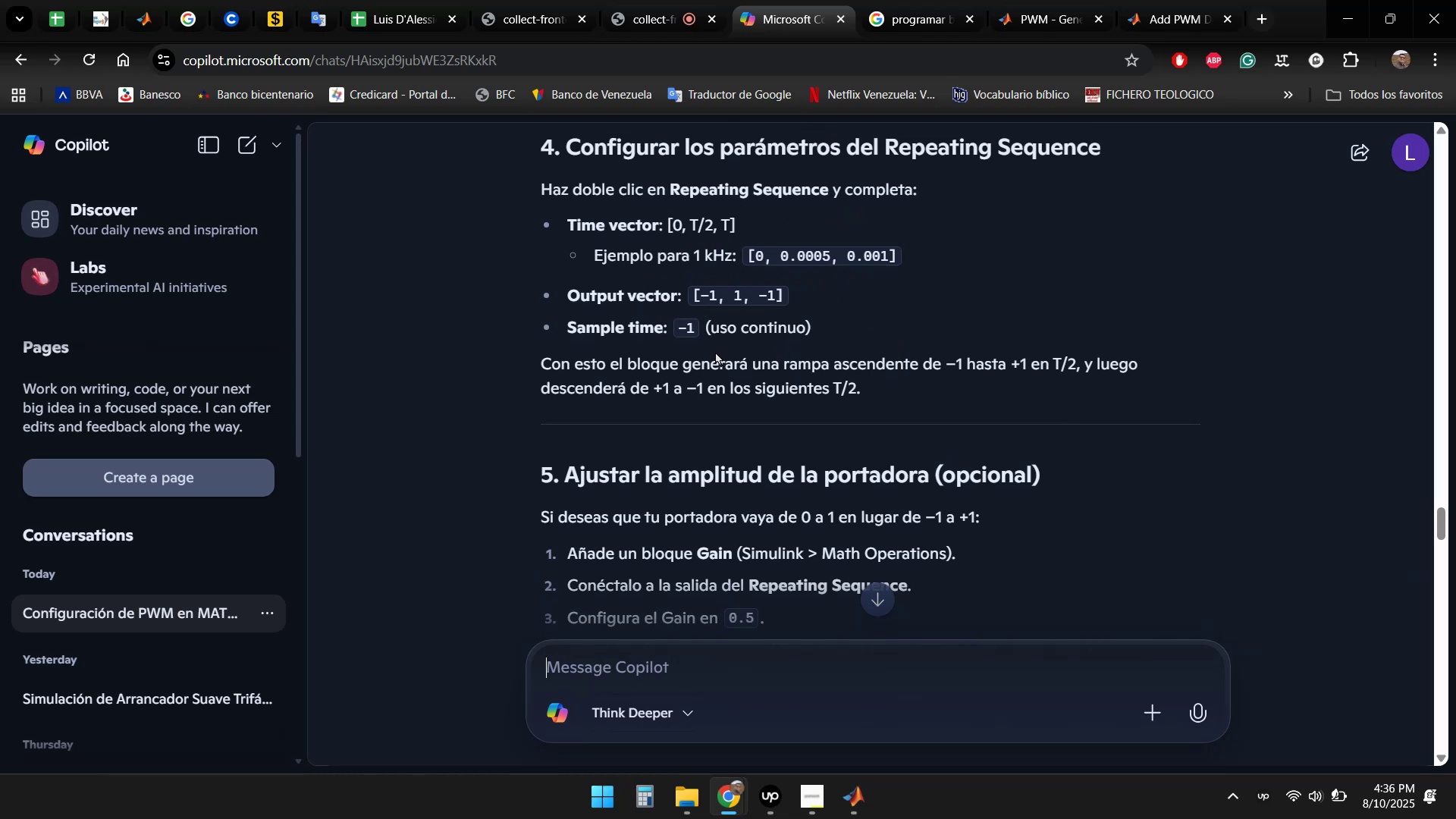 
wait(13.73)
 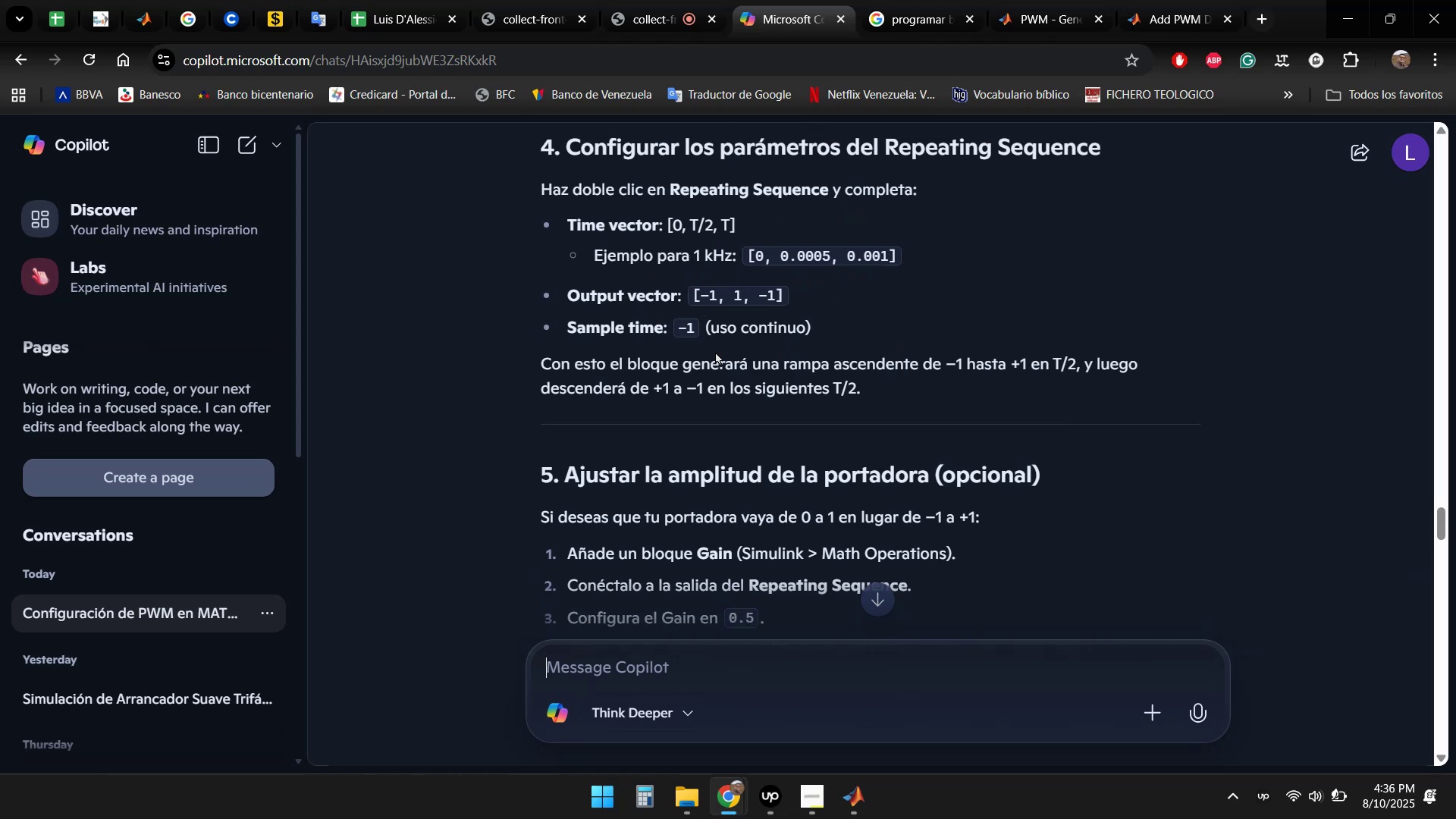 
left_click([915, 712])
 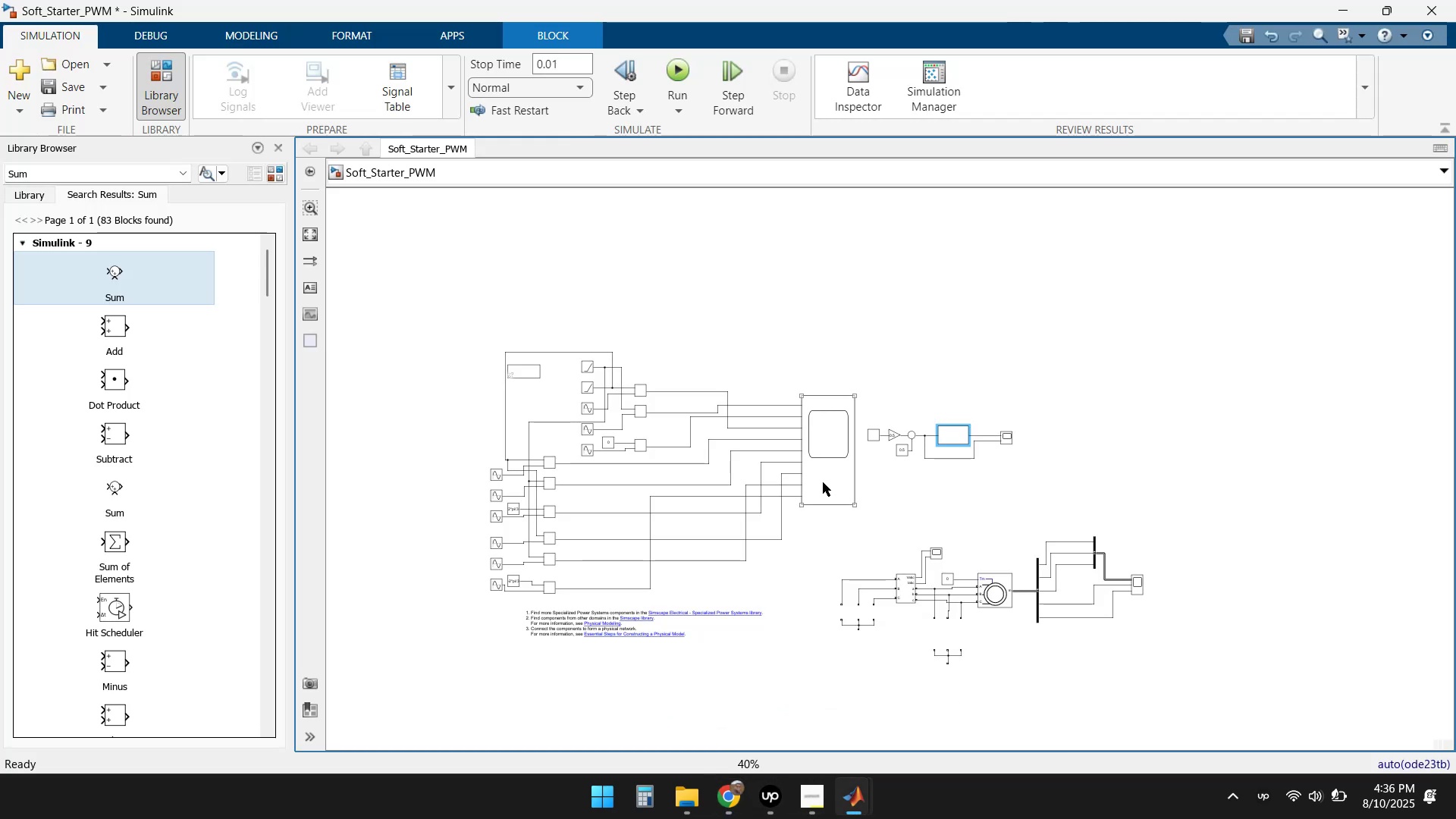 
scroll: coordinate [891, 443], scroll_direction: up, amount: 8.0
 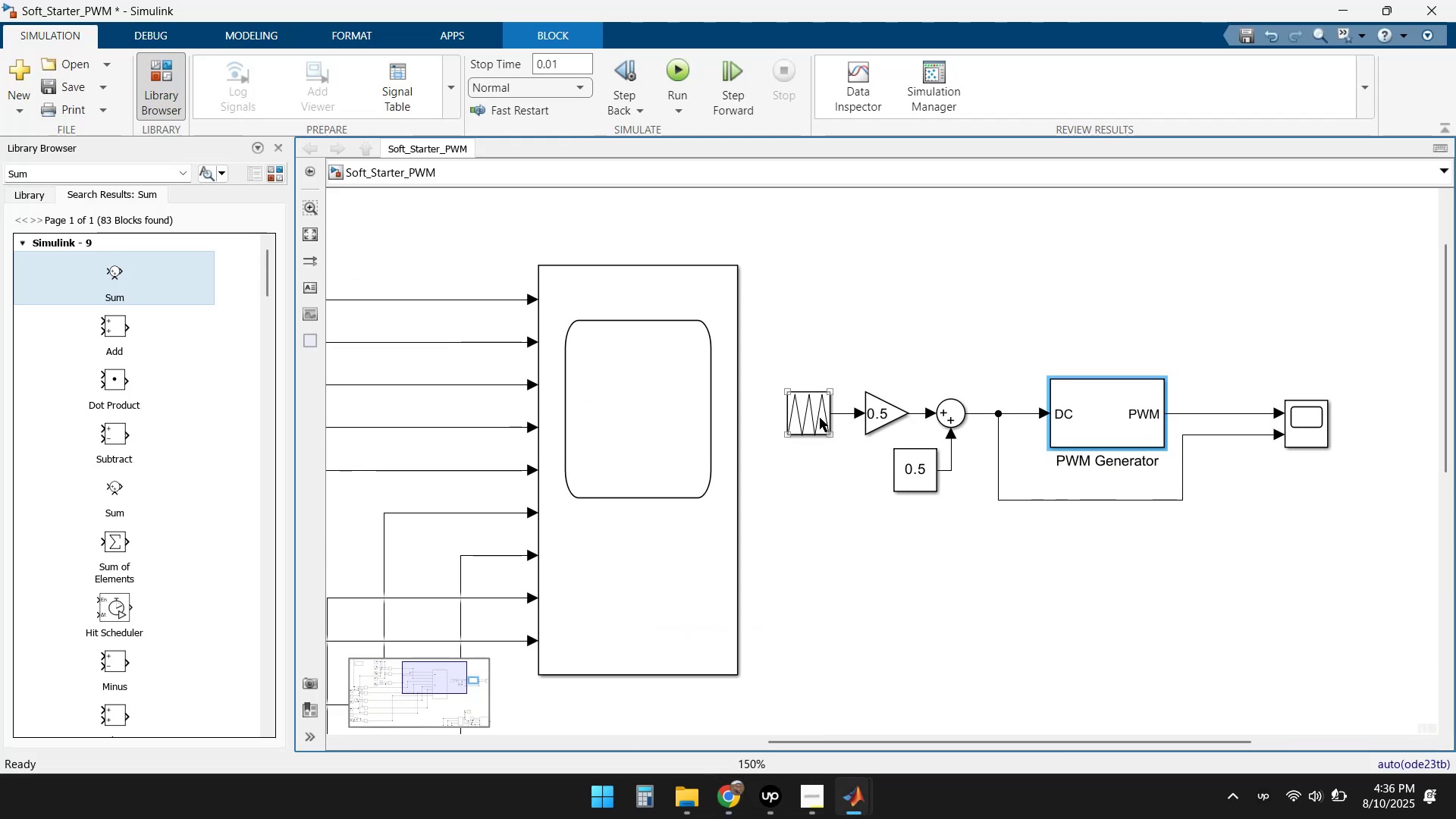 
double_click([813, 418])
 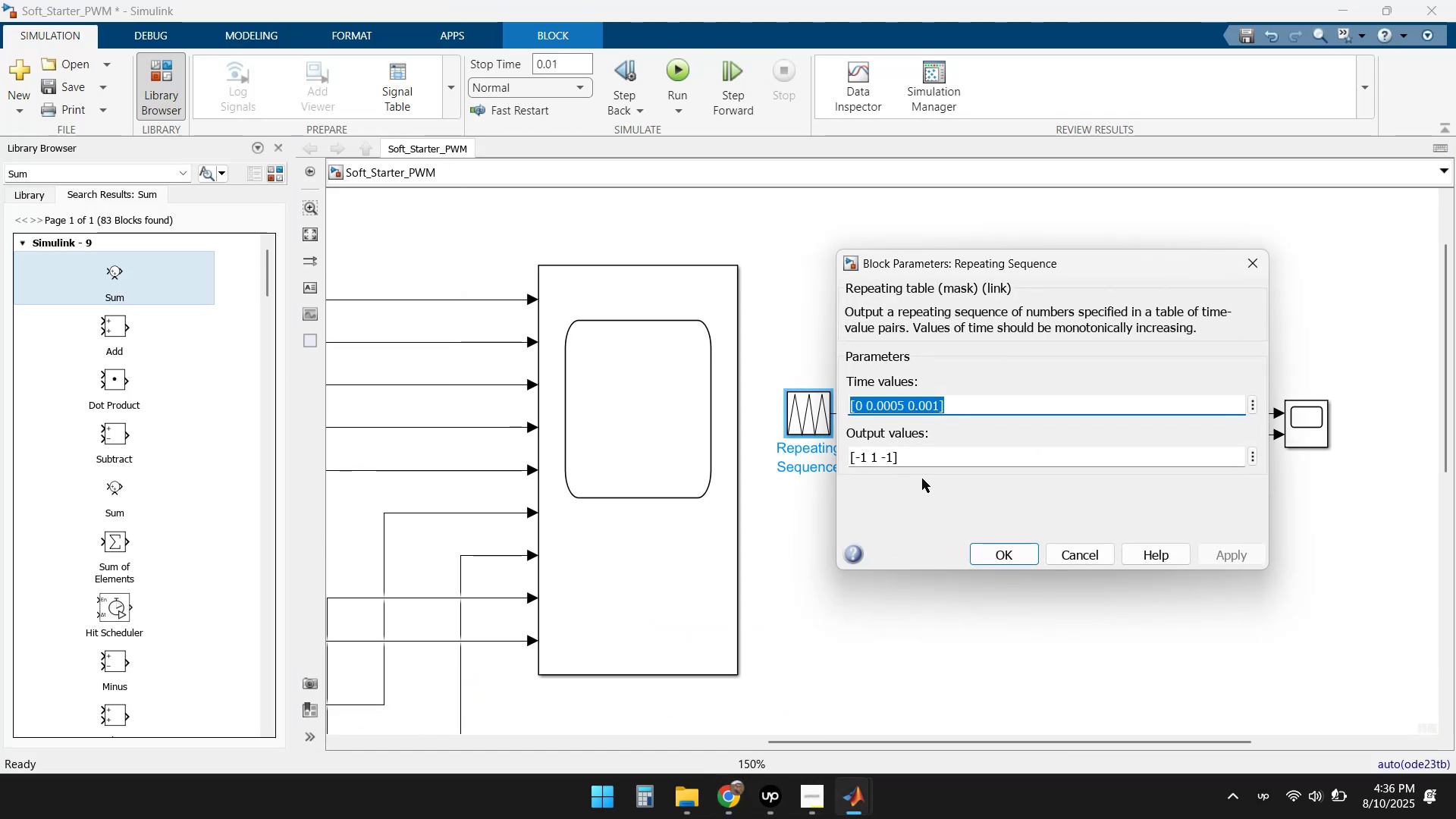 
left_click([1076, 554])
 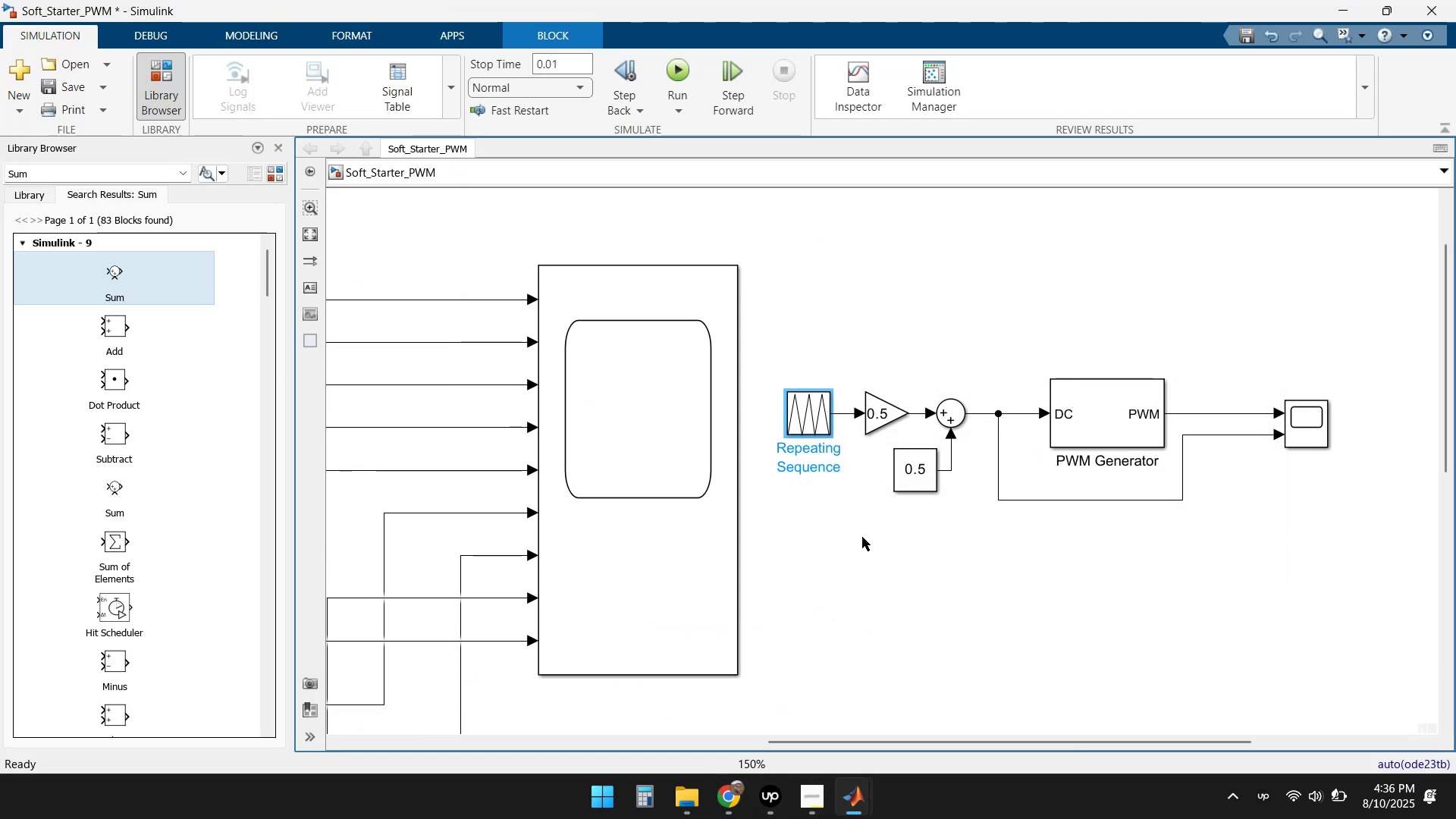 
scroll: coordinate [840, 525], scroll_direction: down, amount: 2.0
 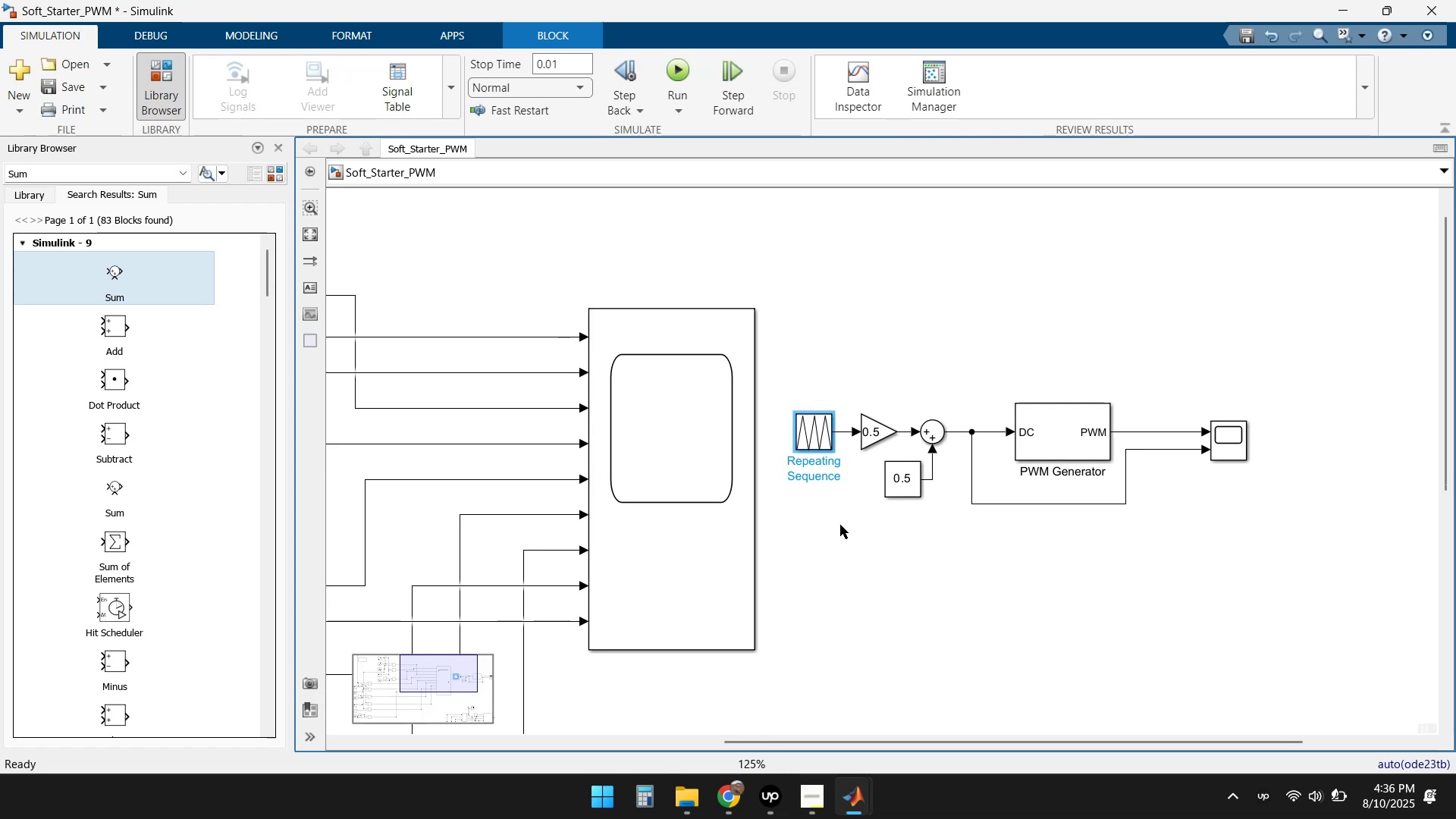 
scroll: coordinate [840, 525], scroll_direction: up, amount: 1.0
 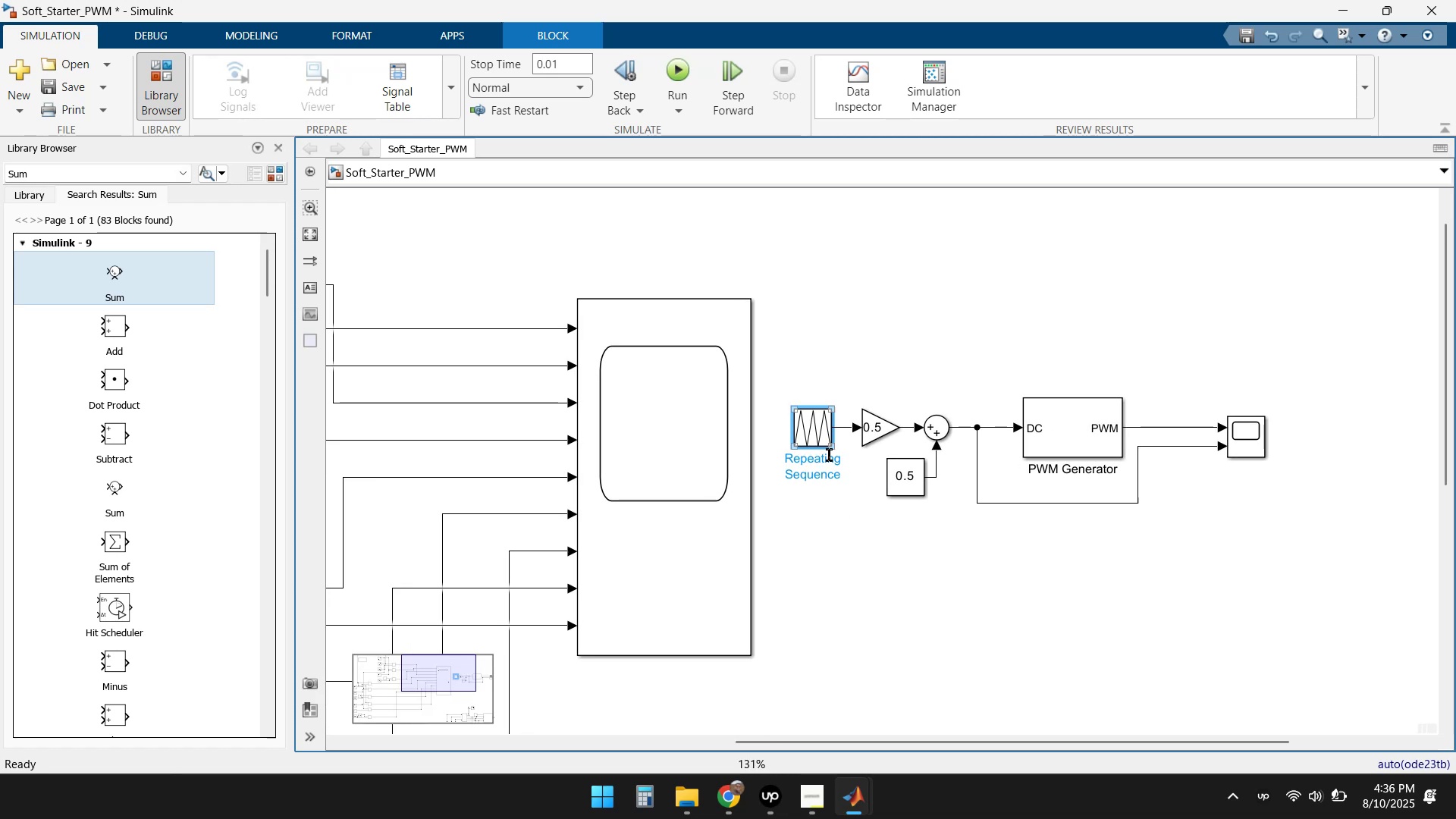 
double_click([807, 433])
 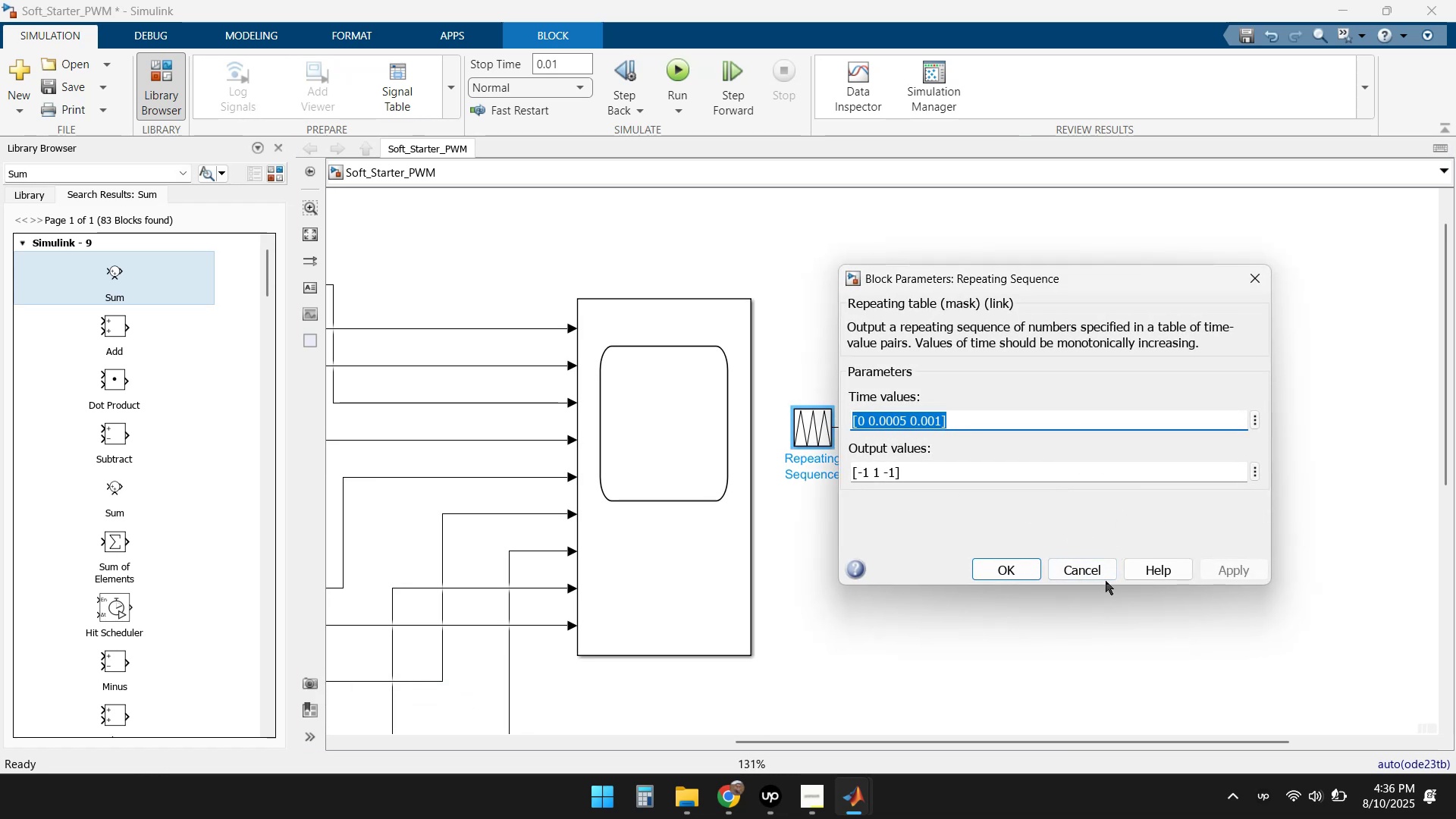 
wait(5.8)
 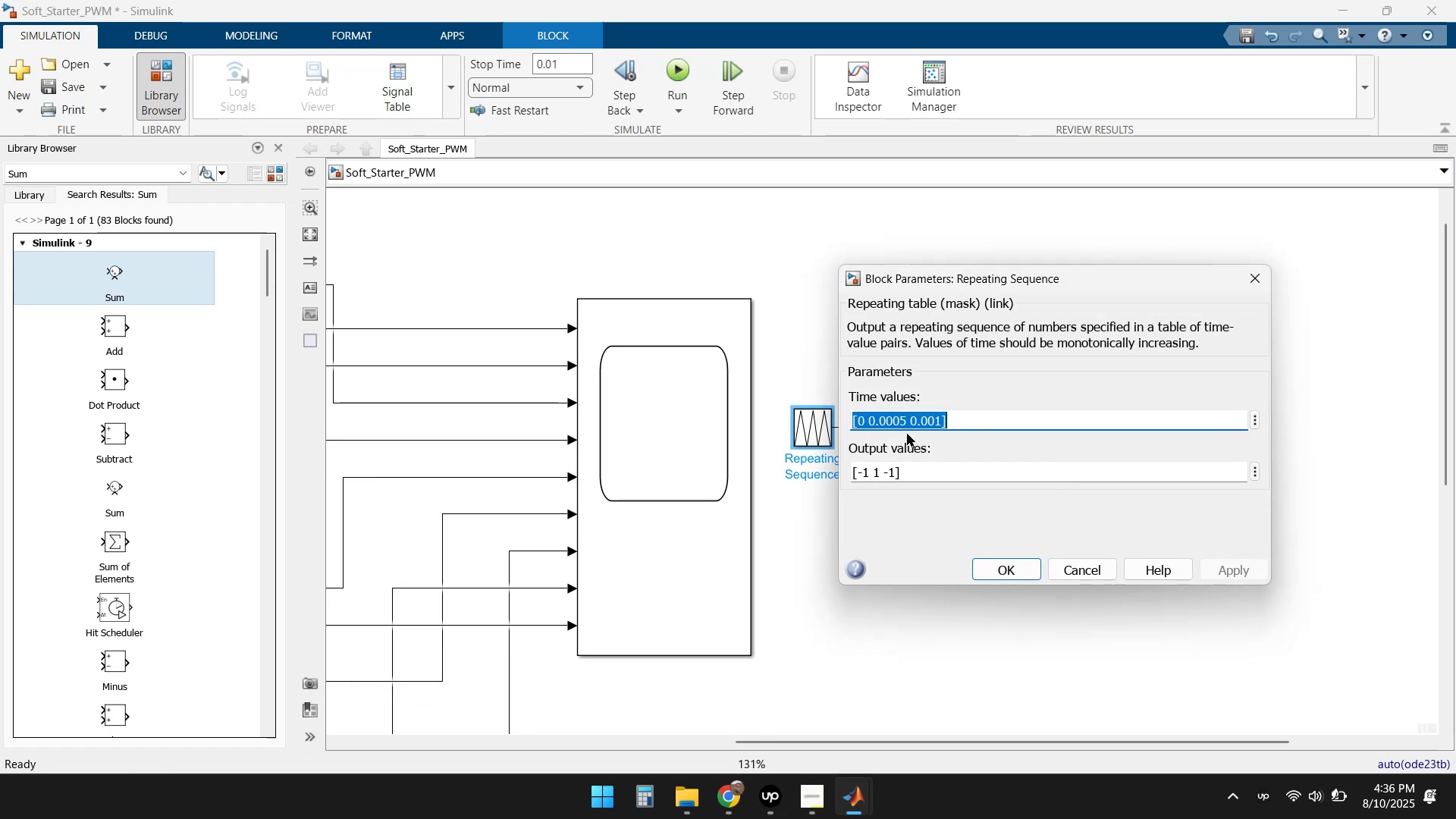 
left_click([1097, 570])
 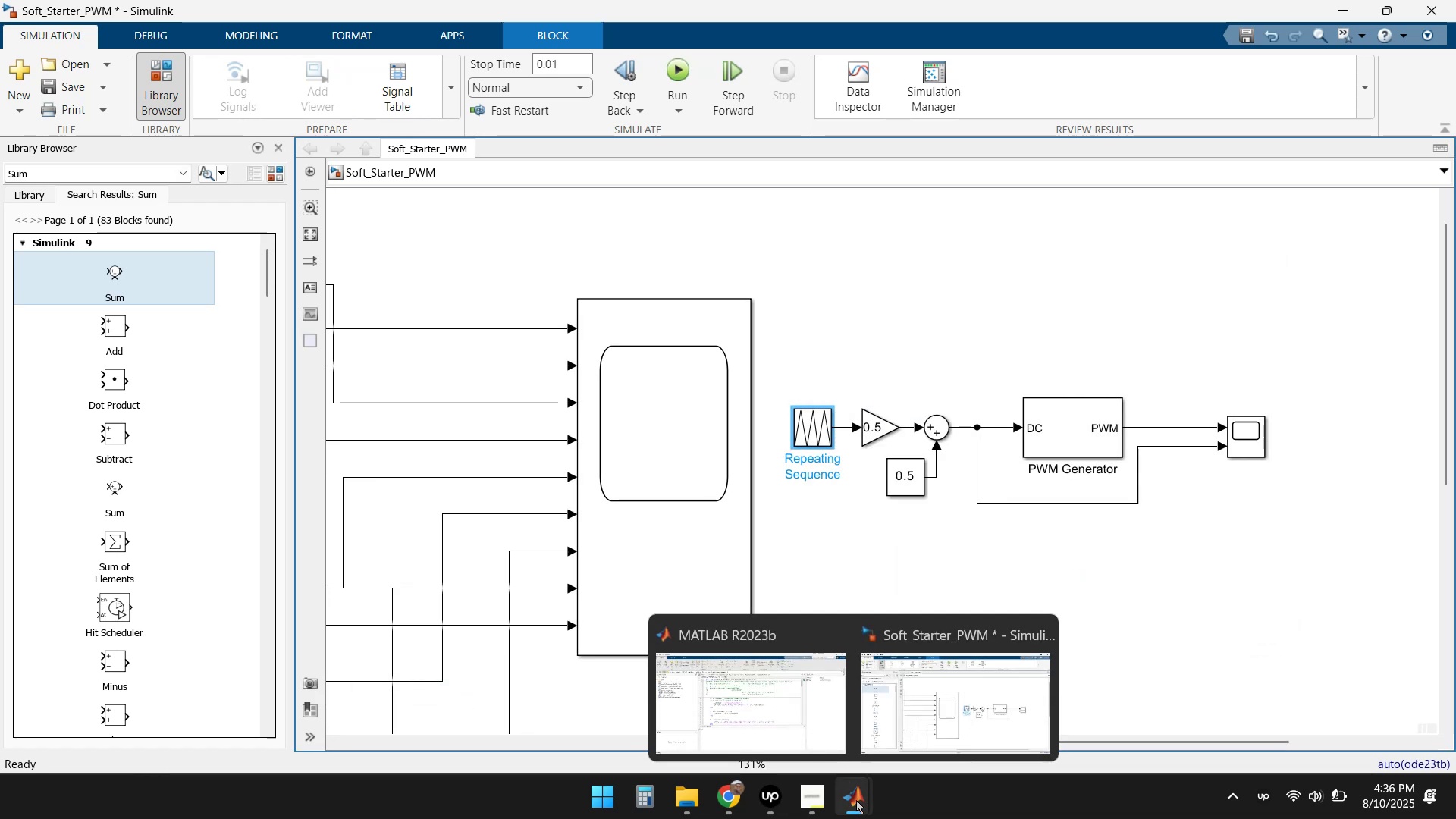 
left_click([733, 790])
 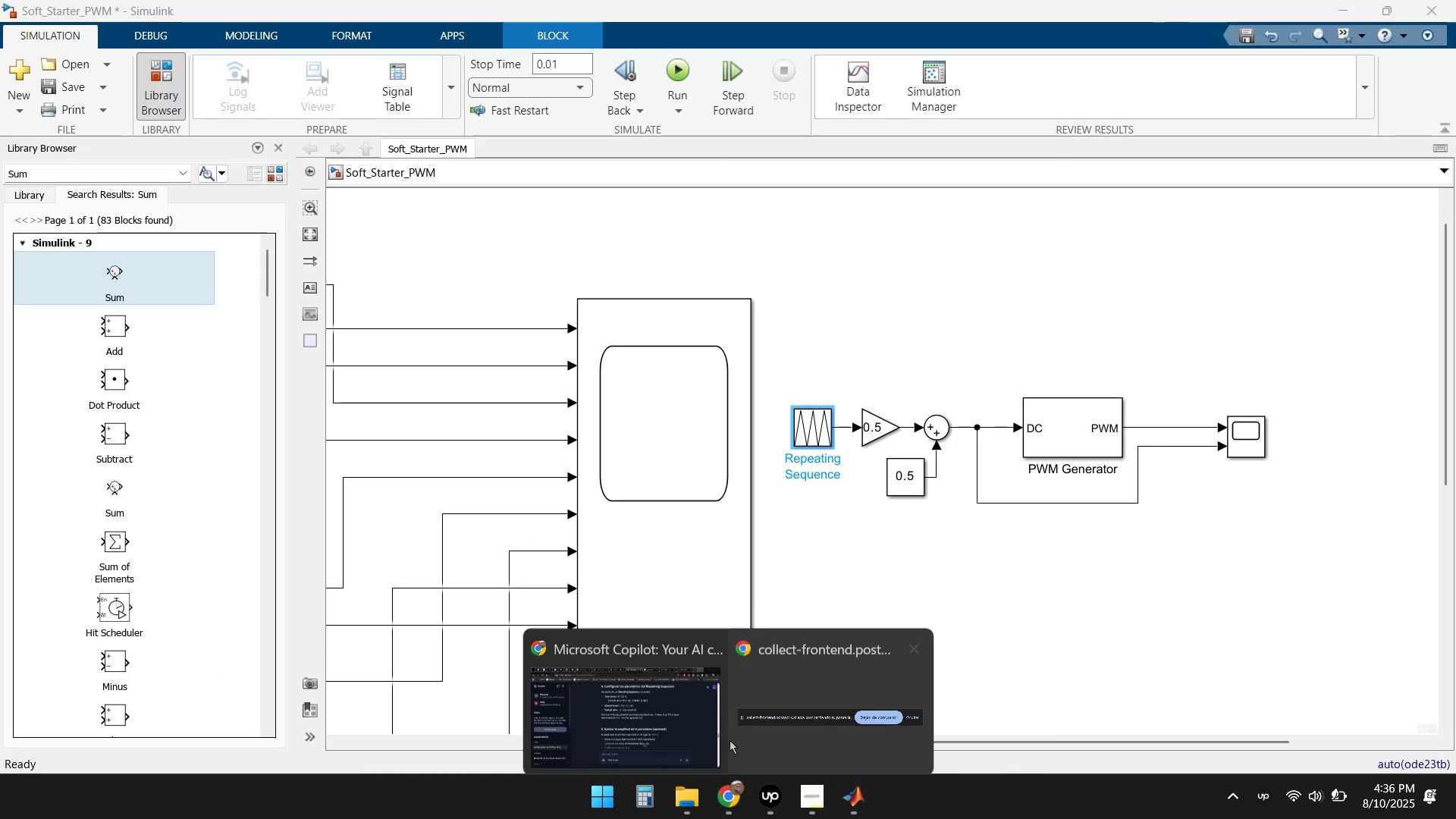 
left_click([647, 697])
 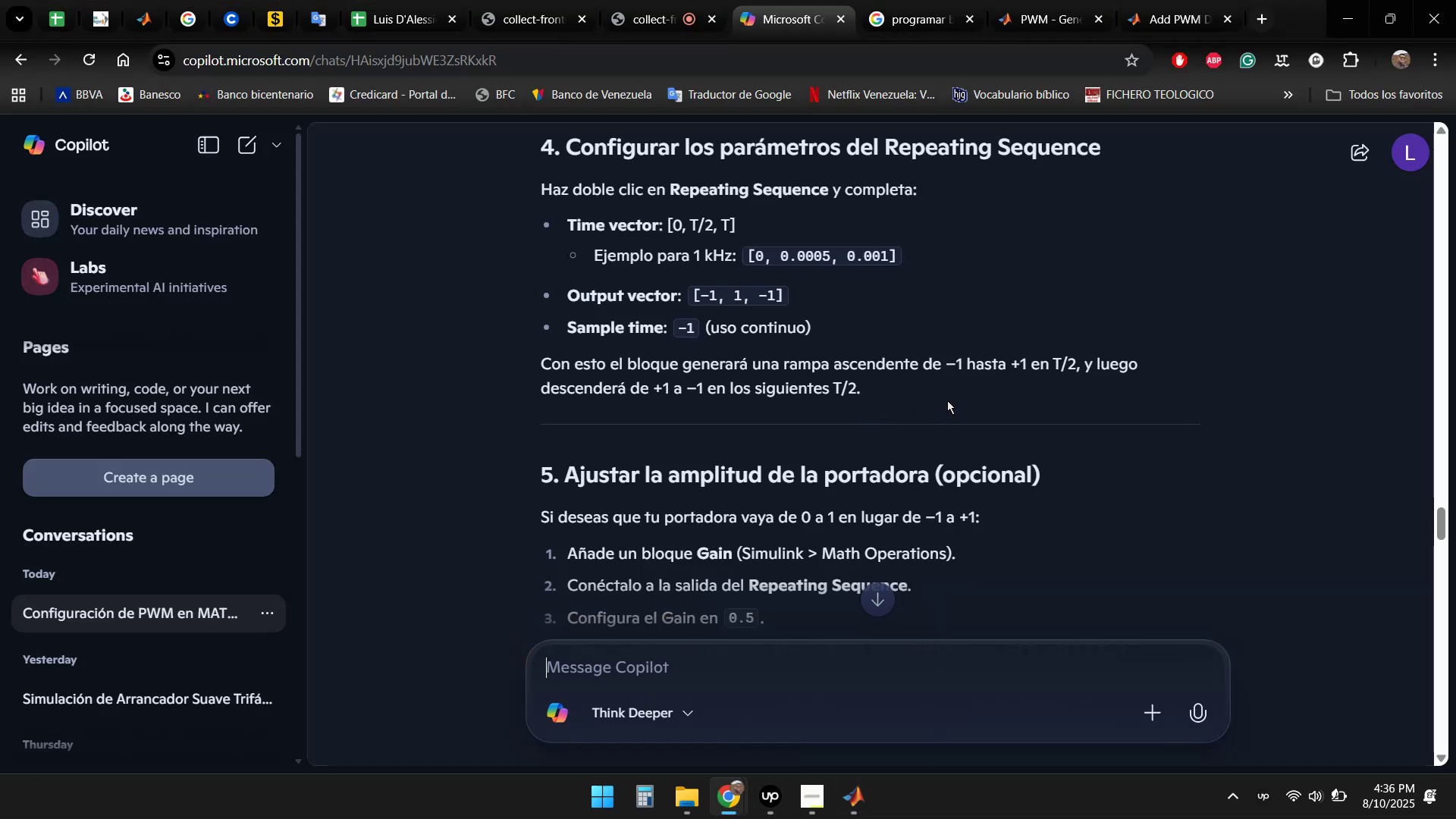 
scroll: coordinate [937, 379], scroll_direction: up, amount: 7.0
 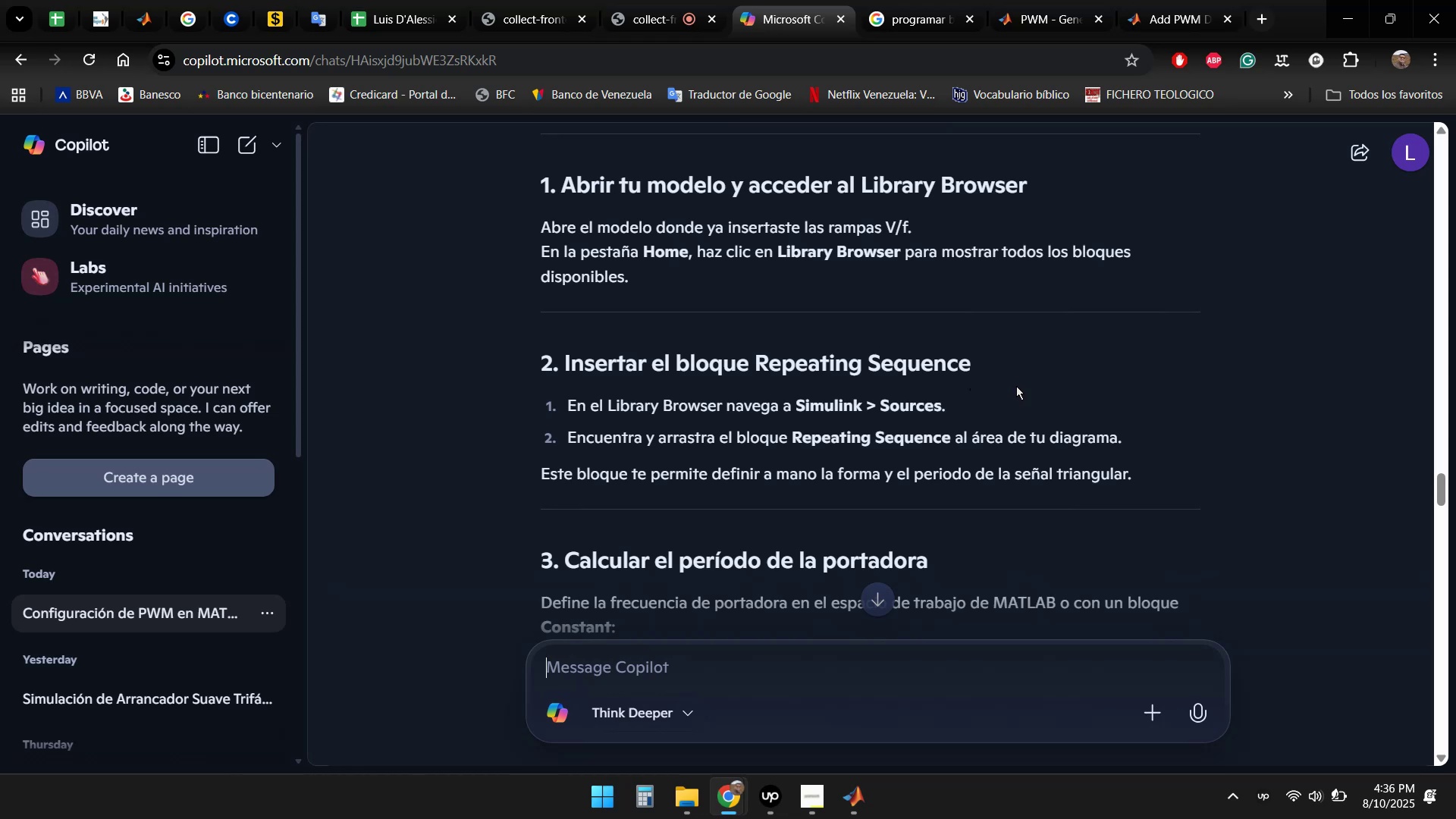 
wait(8.49)
 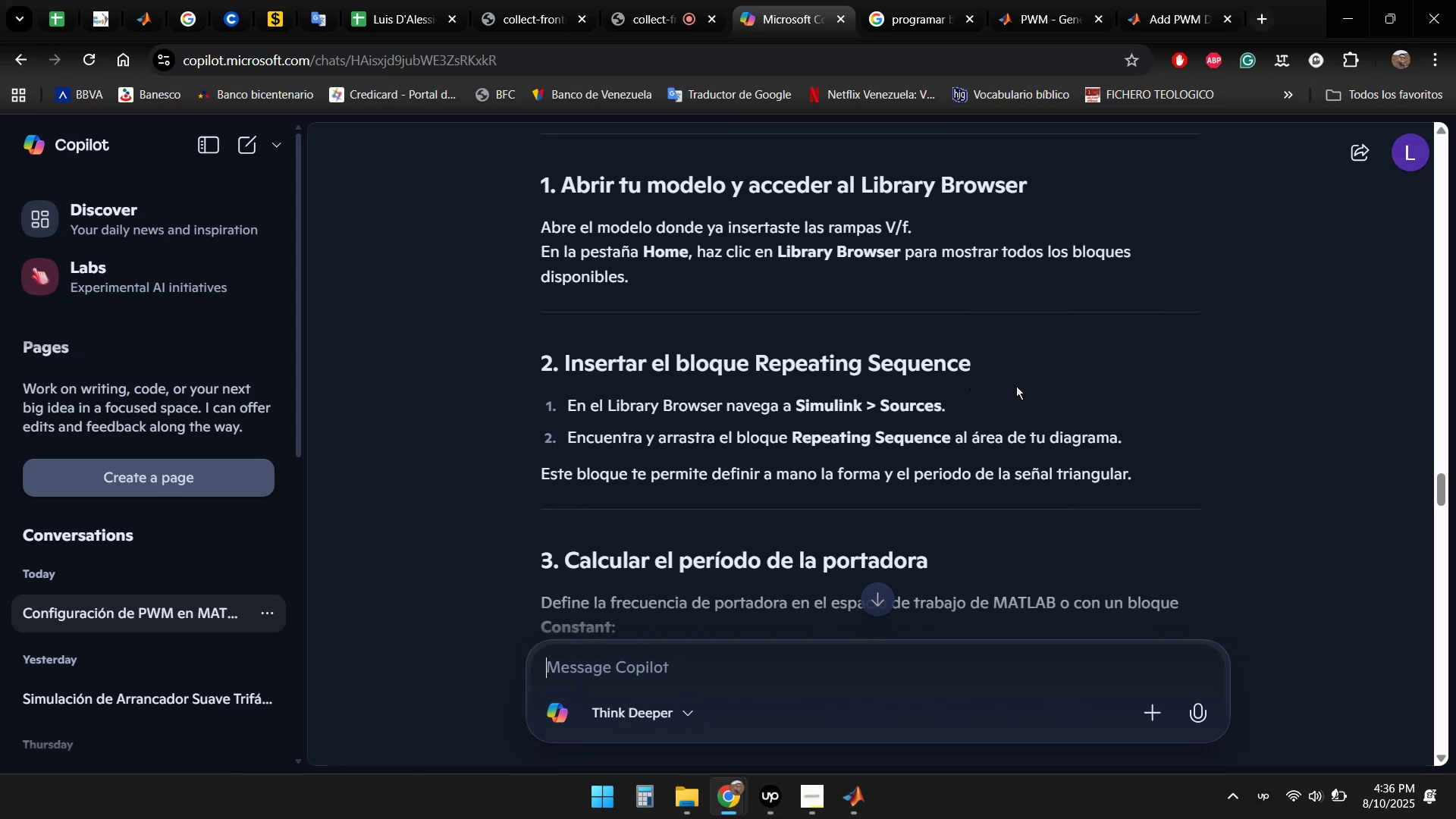 
scroll: coordinate [1019, 375], scroll_direction: down, amount: 2.0
 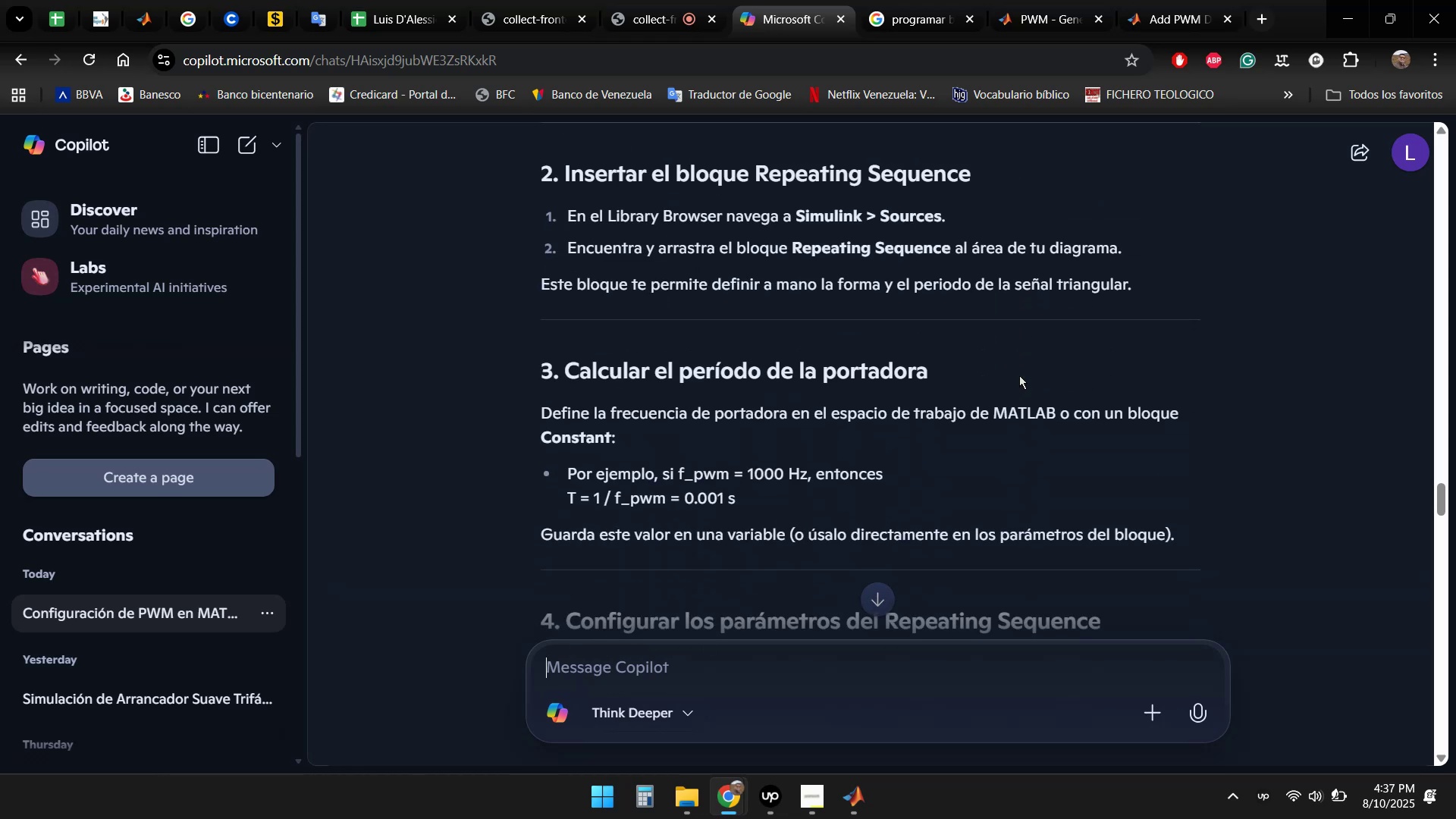 
scroll: coordinate [1052, 445], scroll_direction: up, amount: 18.0
 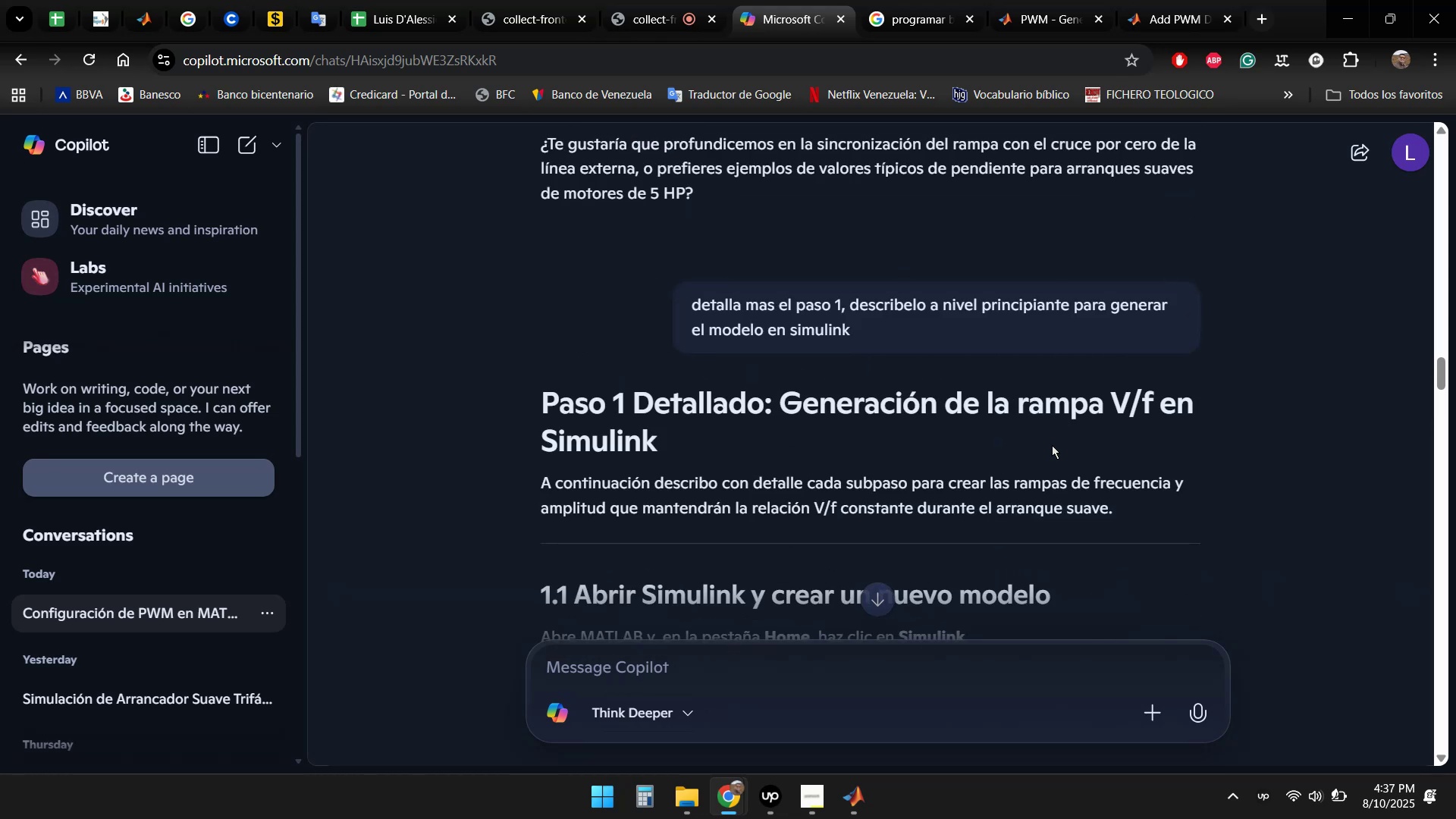 
scroll: coordinate [902, 527], scroll_direction: down, amount: 17.0
 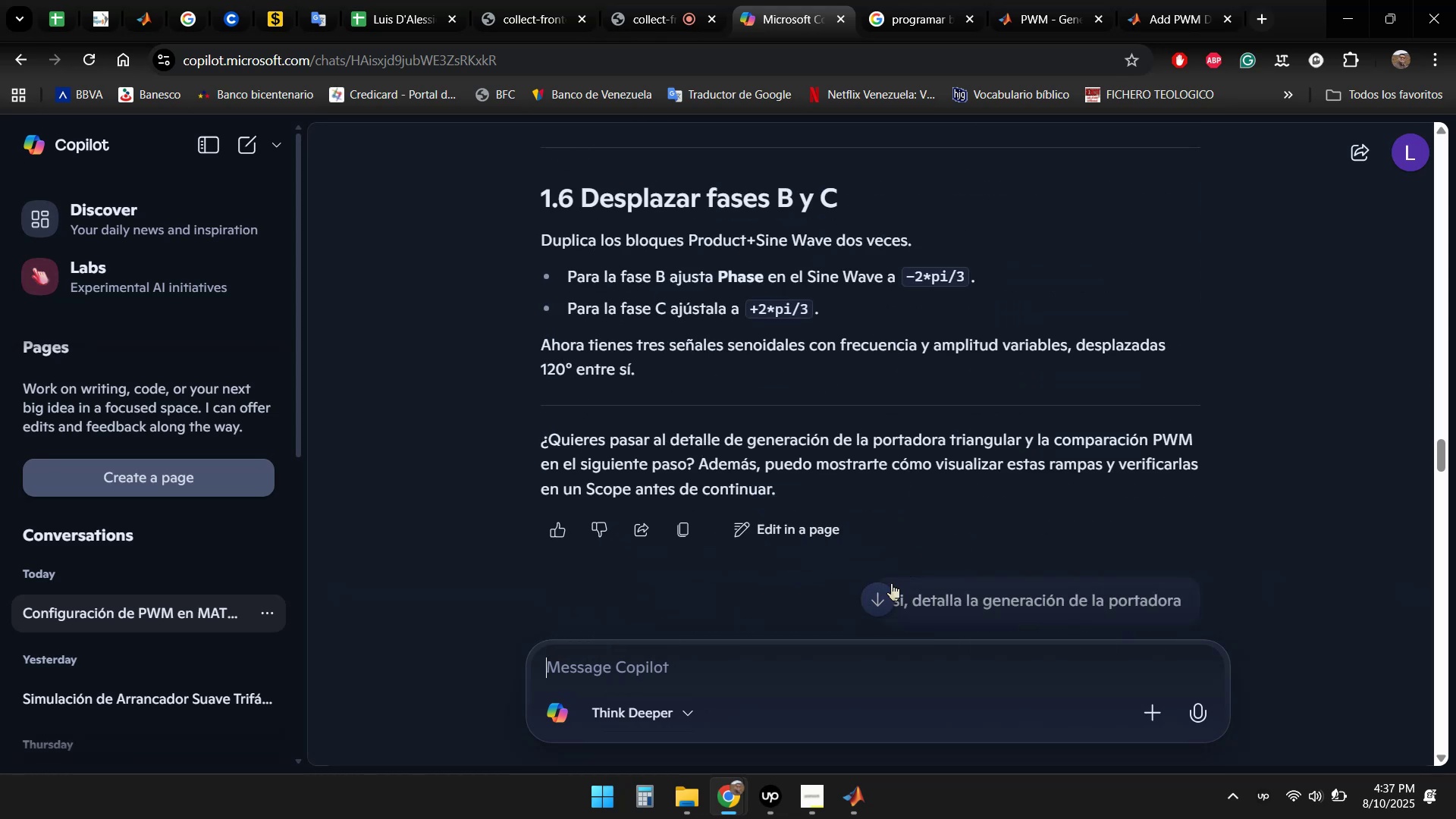 
left_click([878, 592])
 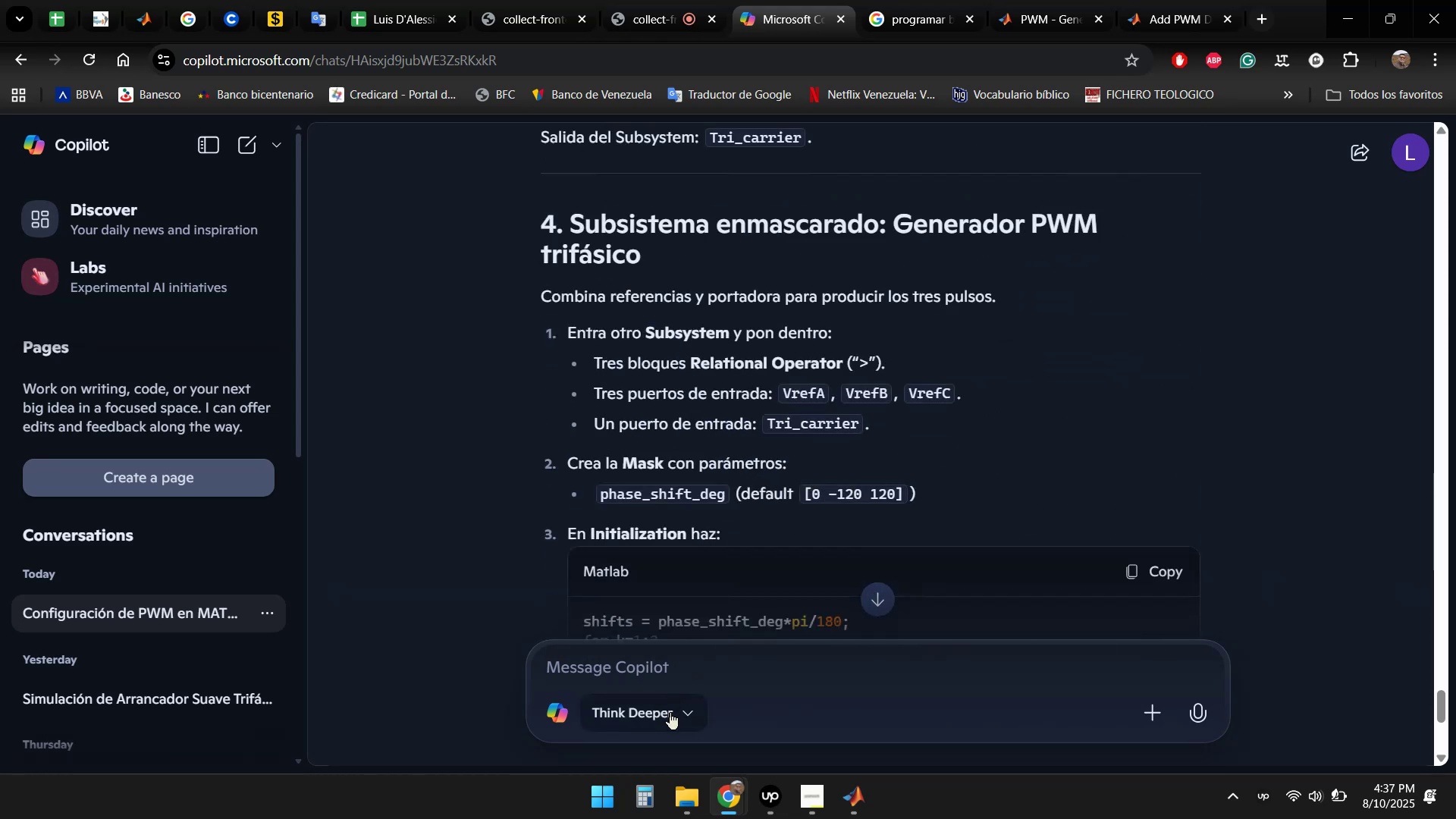 
left_click([686, 713])
 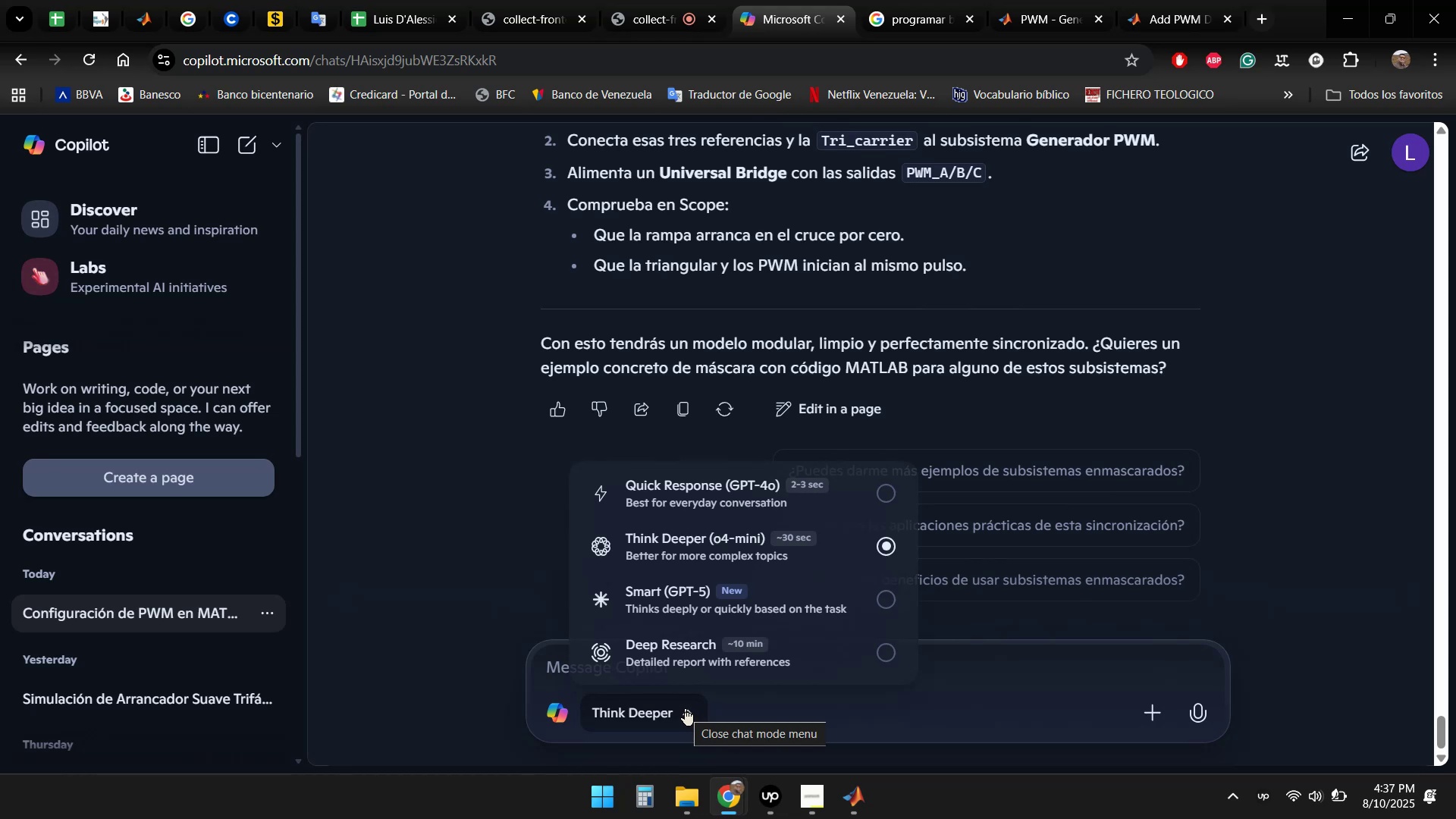 
wait(5.89)
 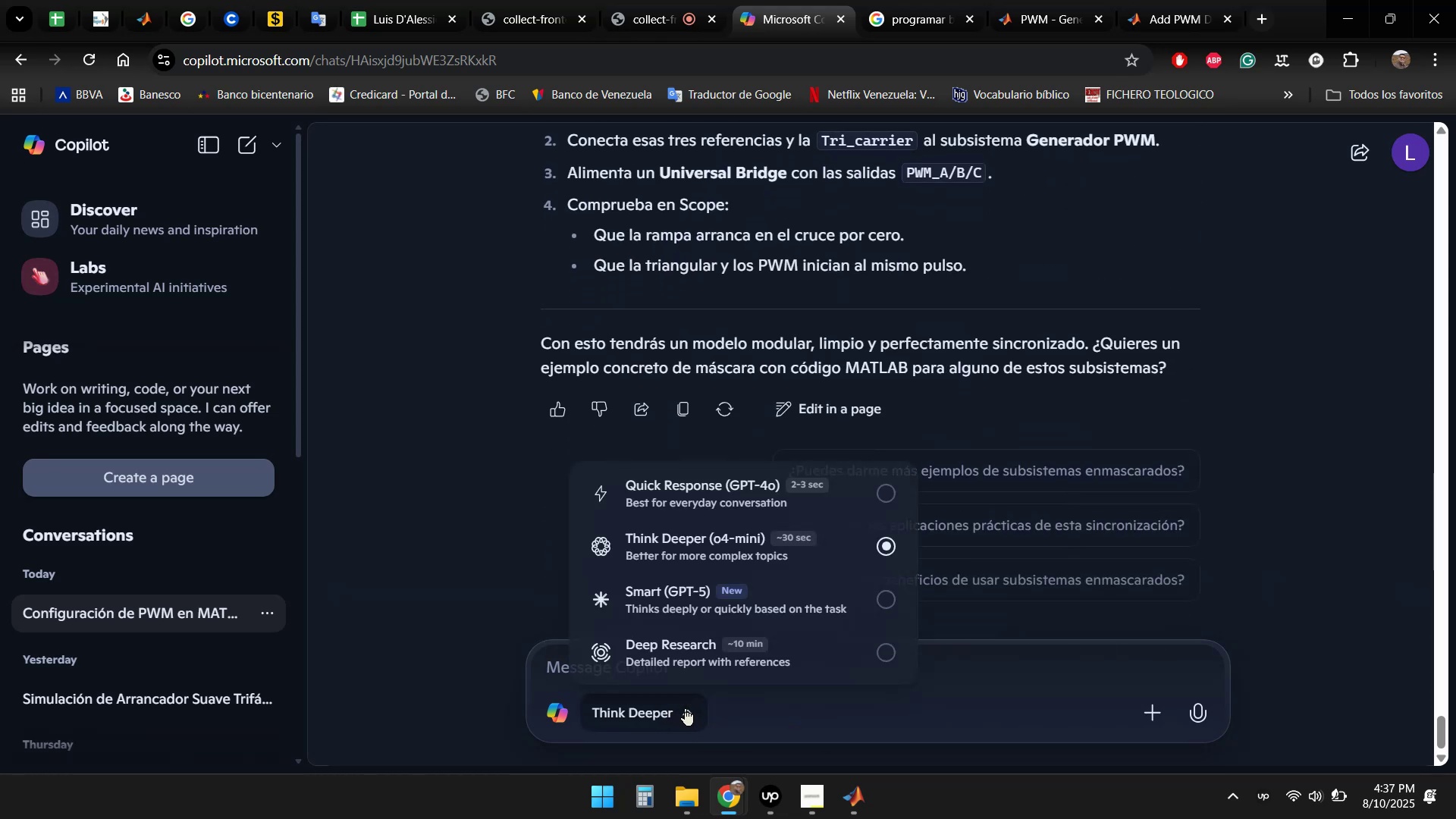 
left_click([834, 605])
 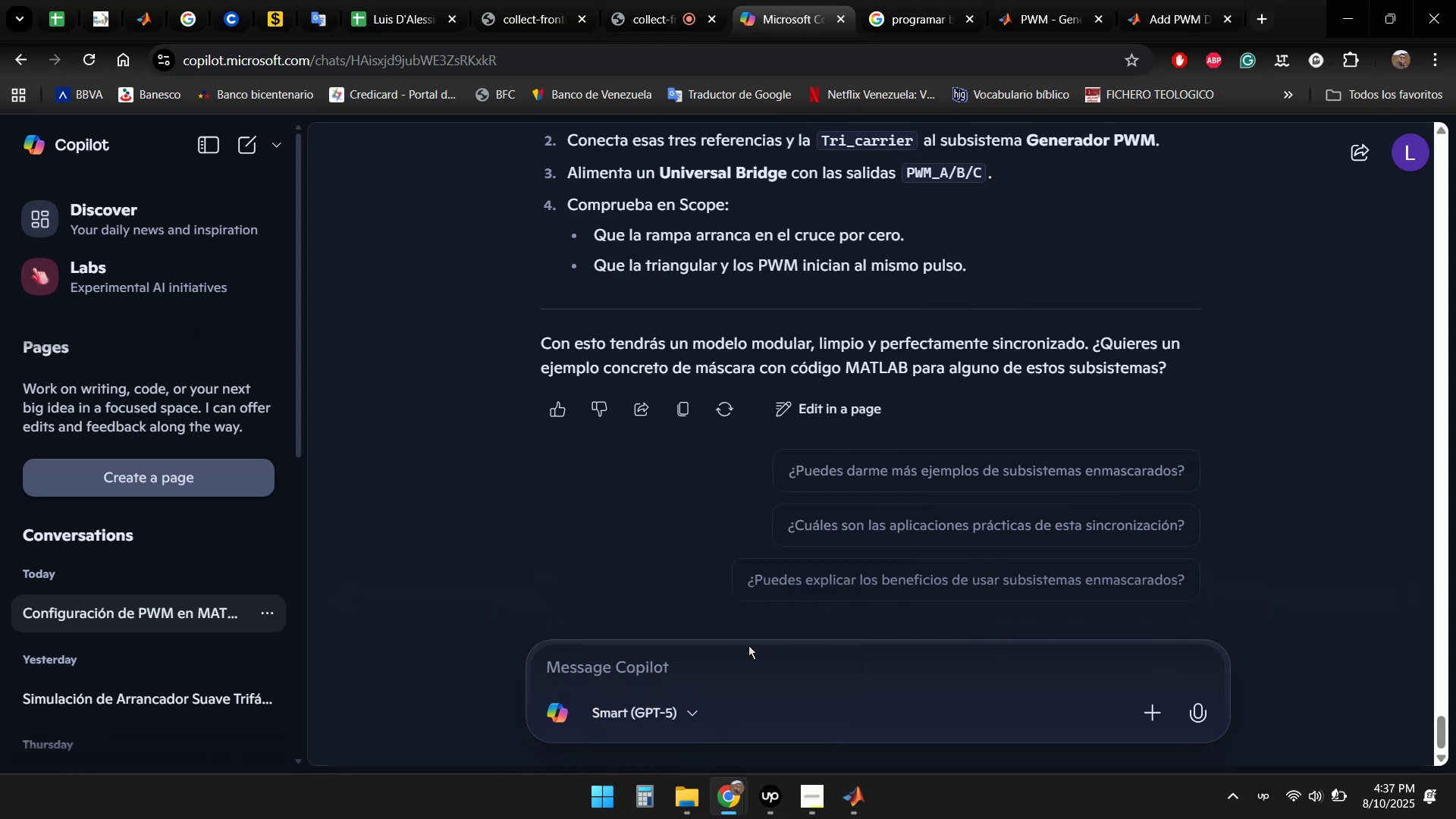 
left_click([676, 673])
 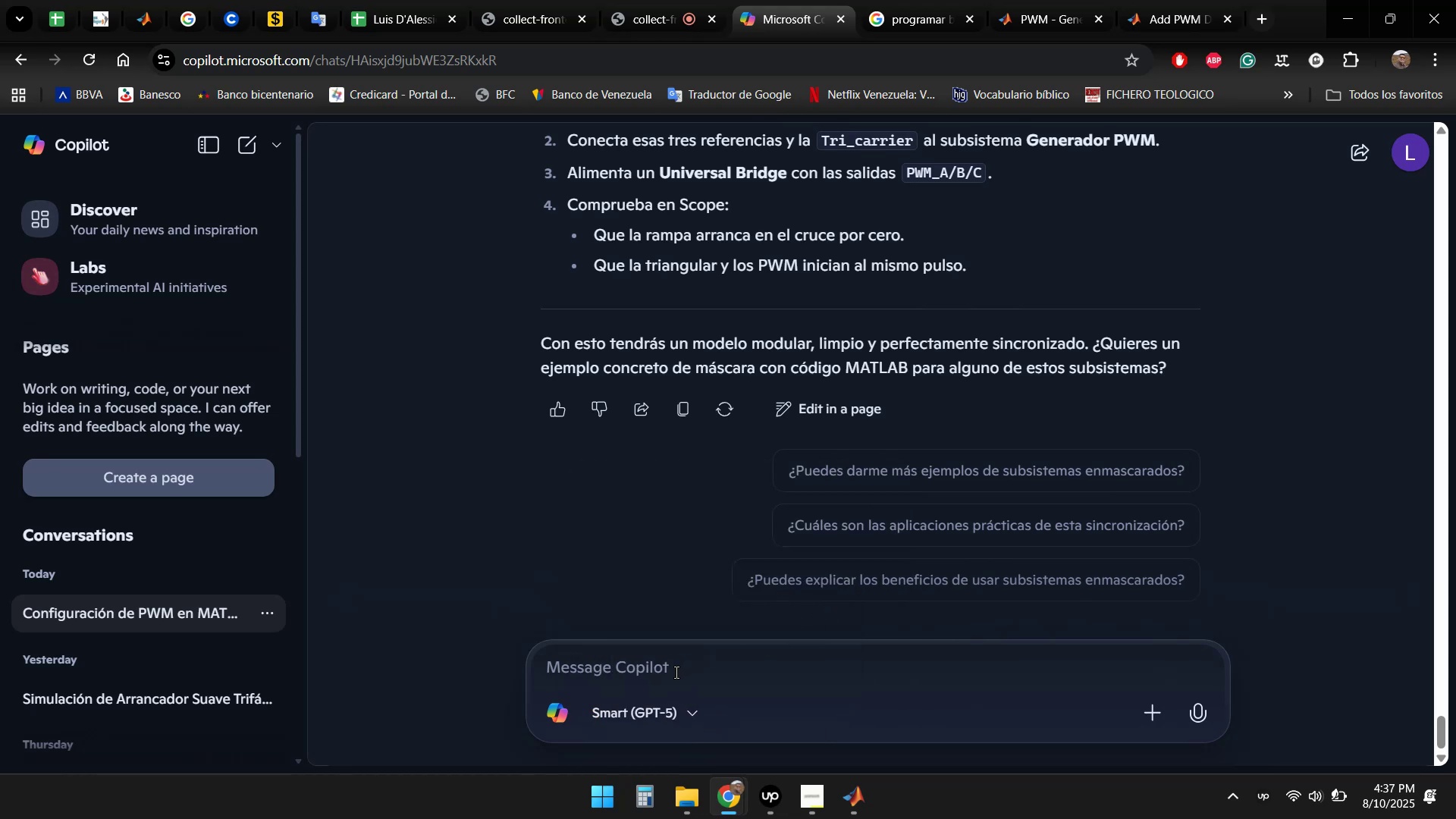 
type(Podemos comenzar todo el proceso nuevamente )
key(Backspace)
type(? y realizar un plan m'as detallado de cada estapa del modelo)
 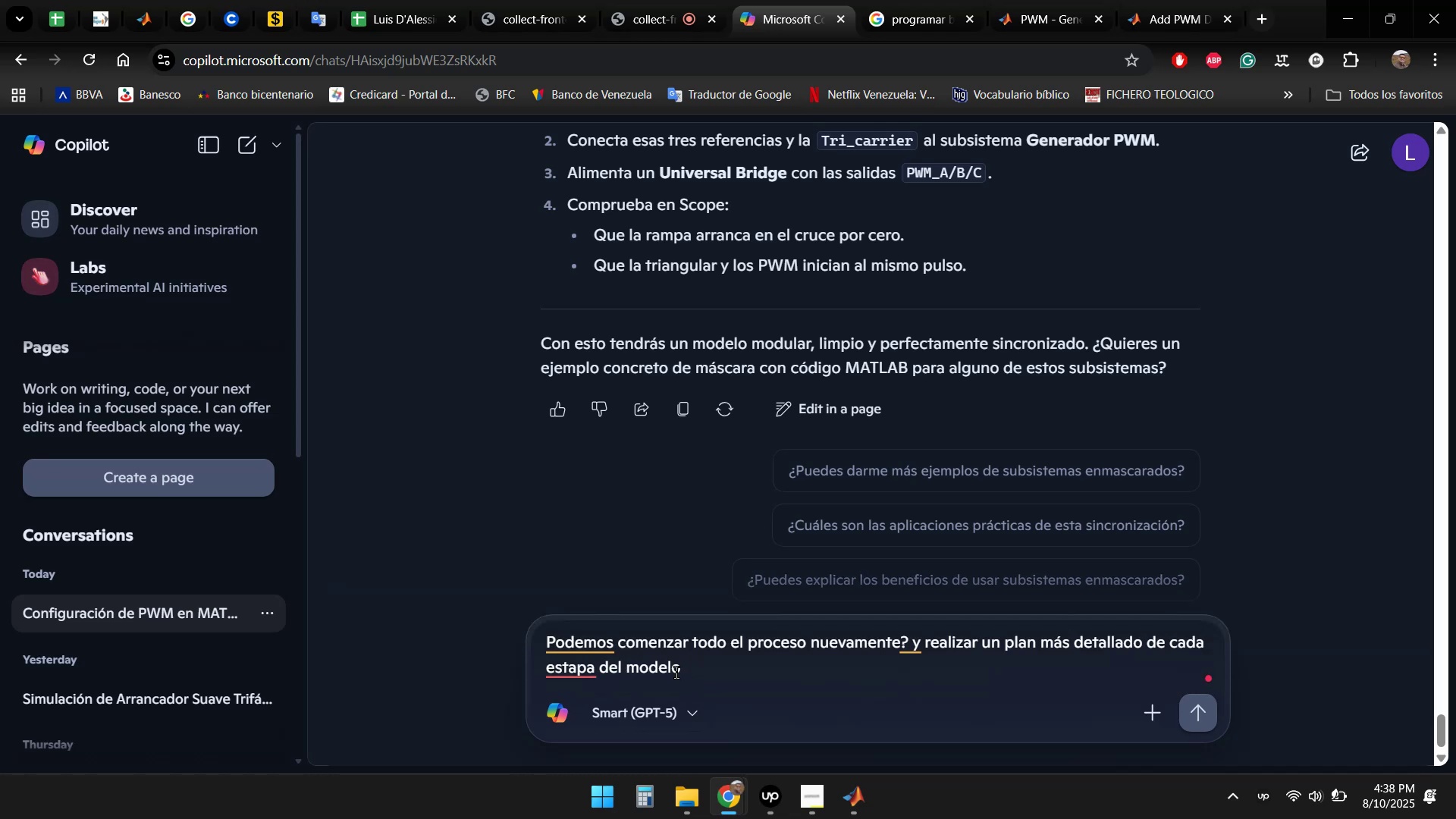 
key(Enter)
 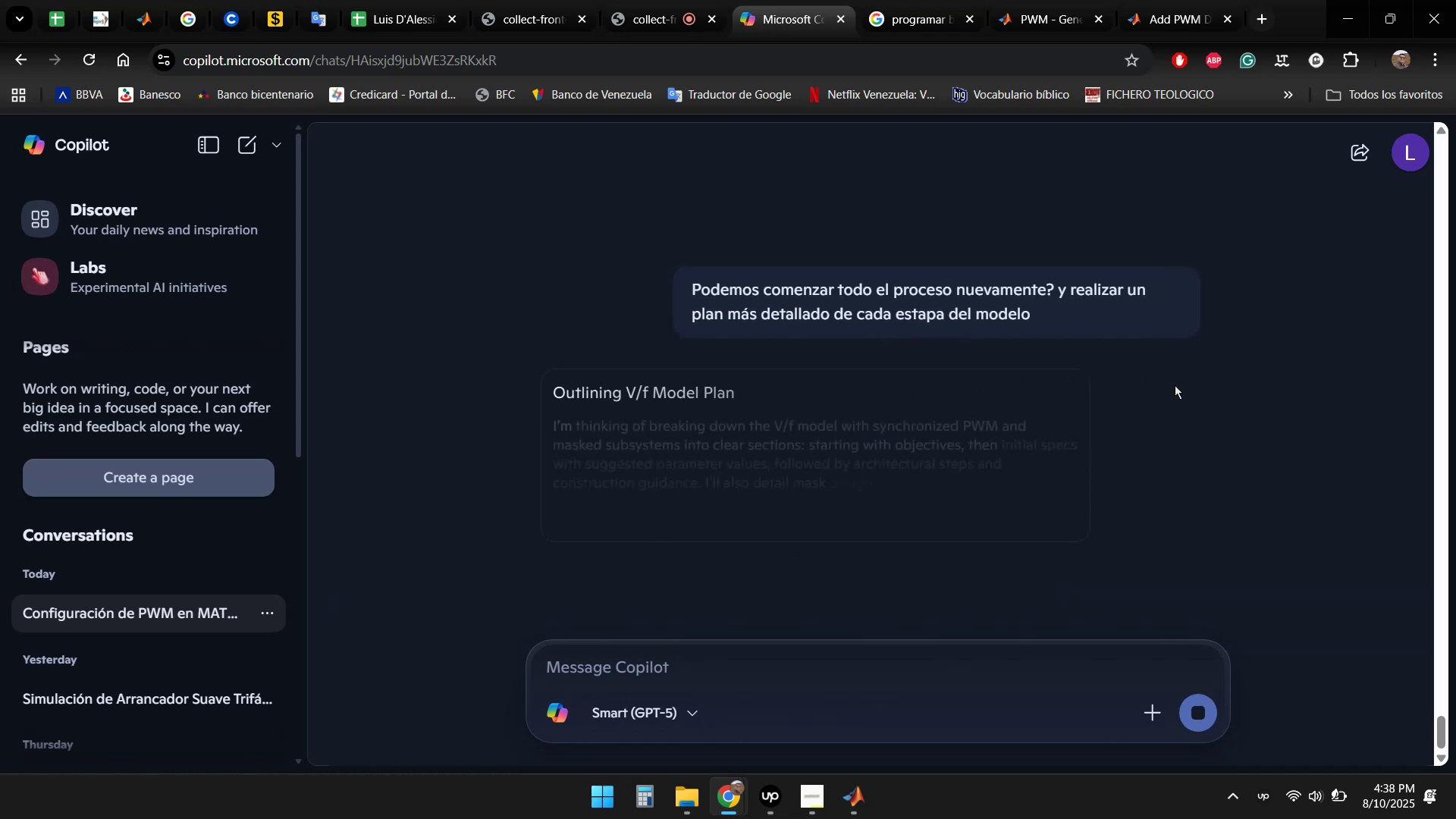 
wait(14.85)
 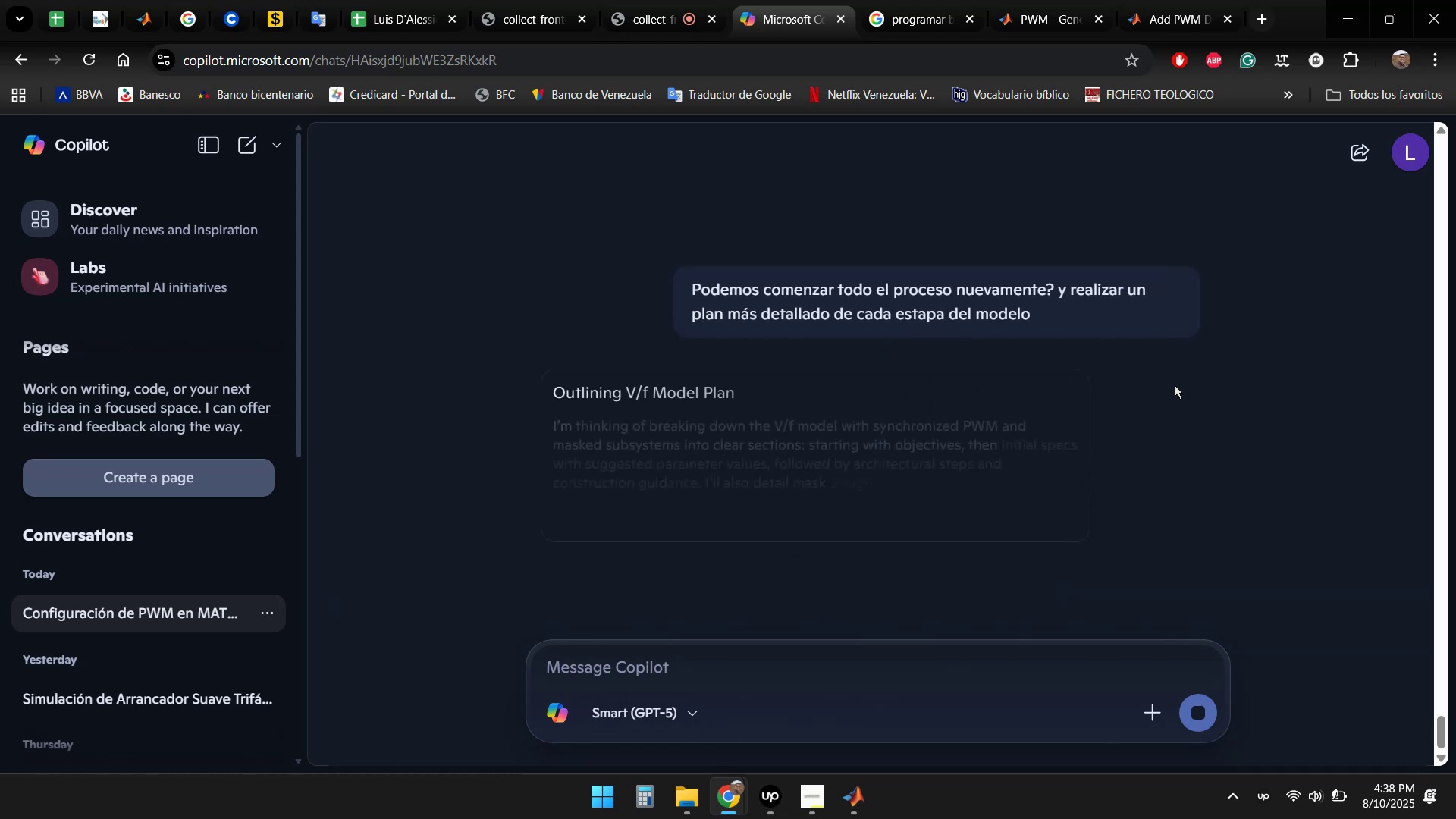 
scroll: coordinate [1178, 354], scroll_direction: down, amount: 2.0
 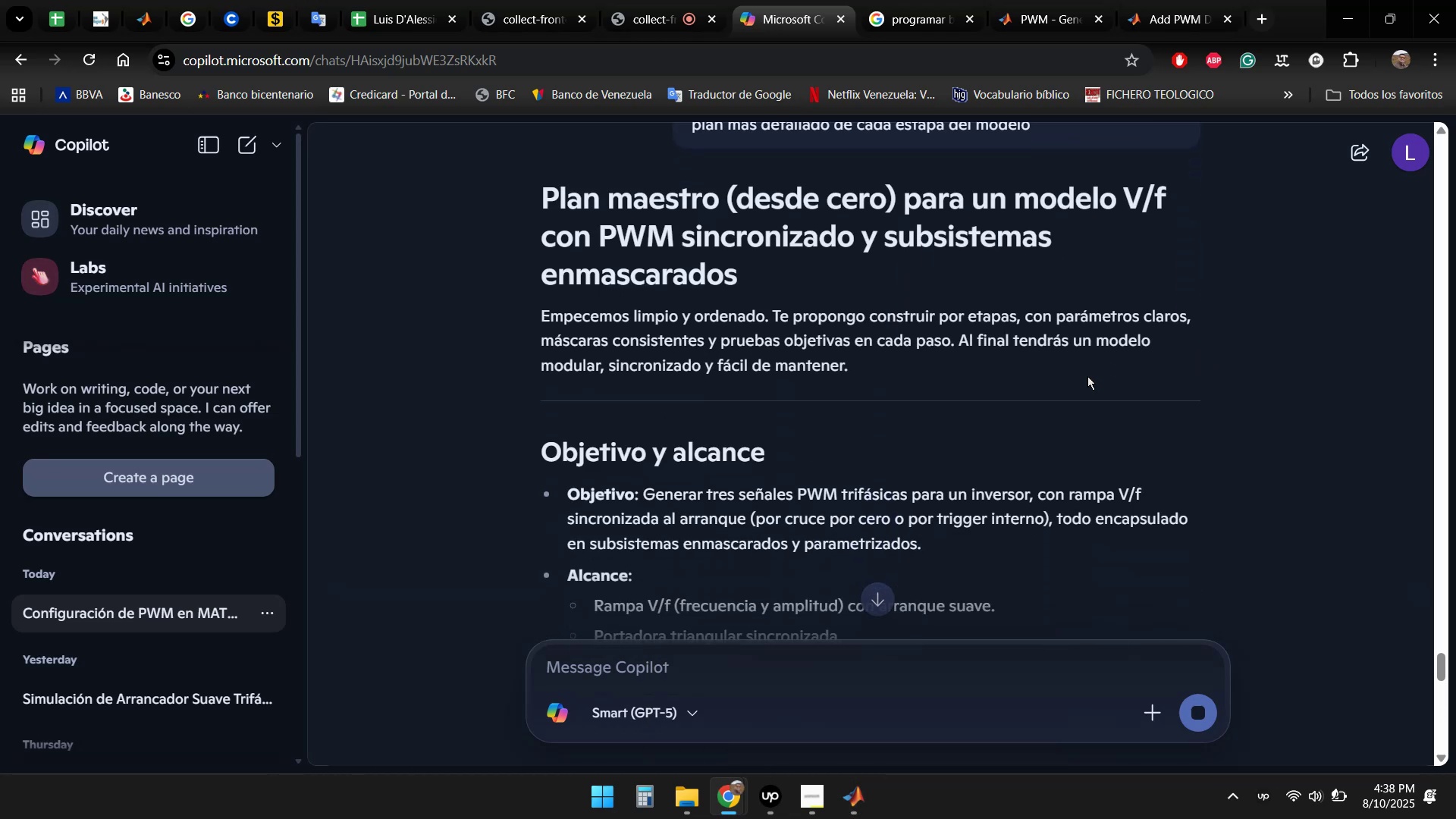 
wait(5.14)
 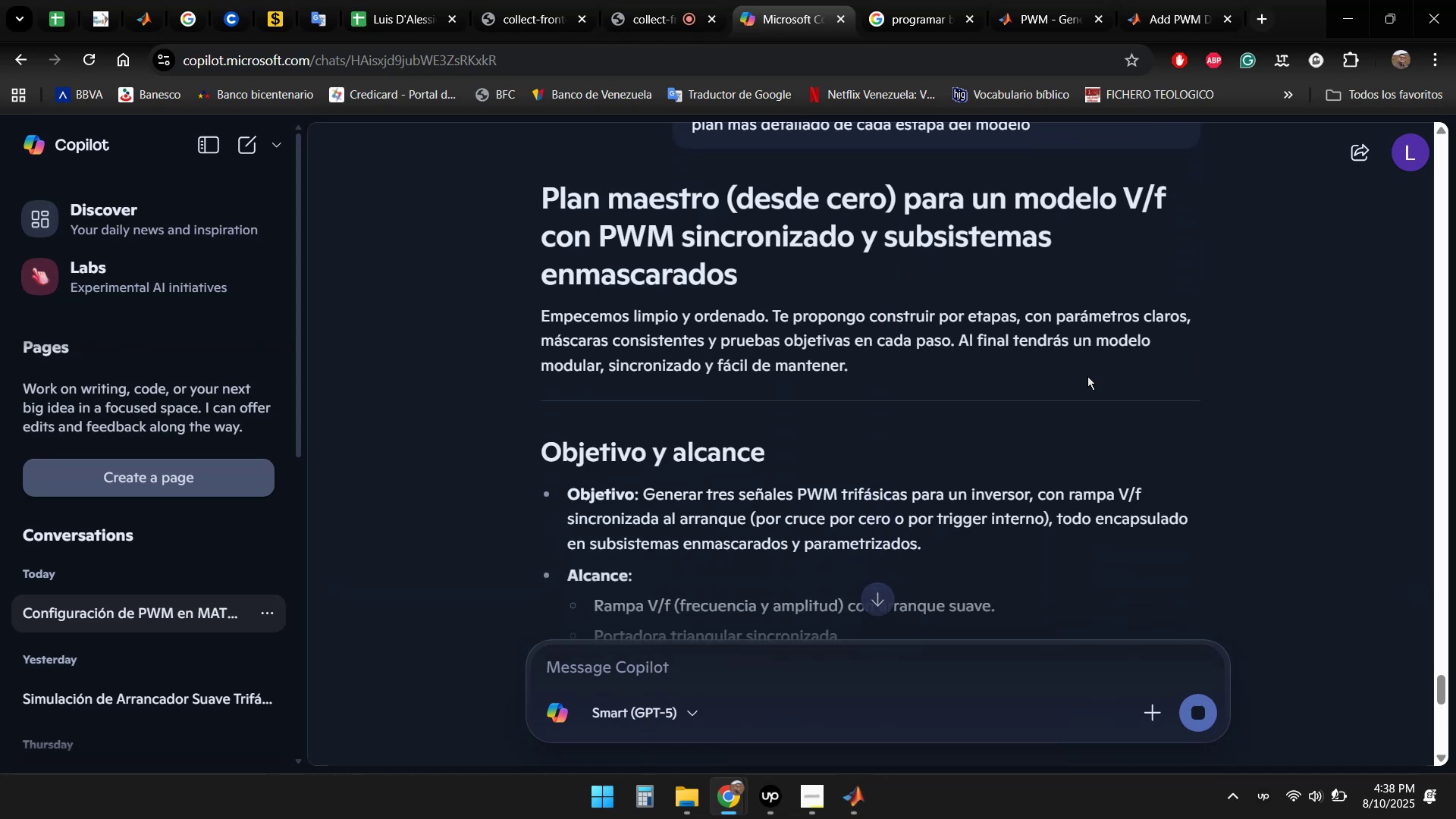 
scroll: coordinate [876, 354], scroll_direction: down, amount: 3.0
 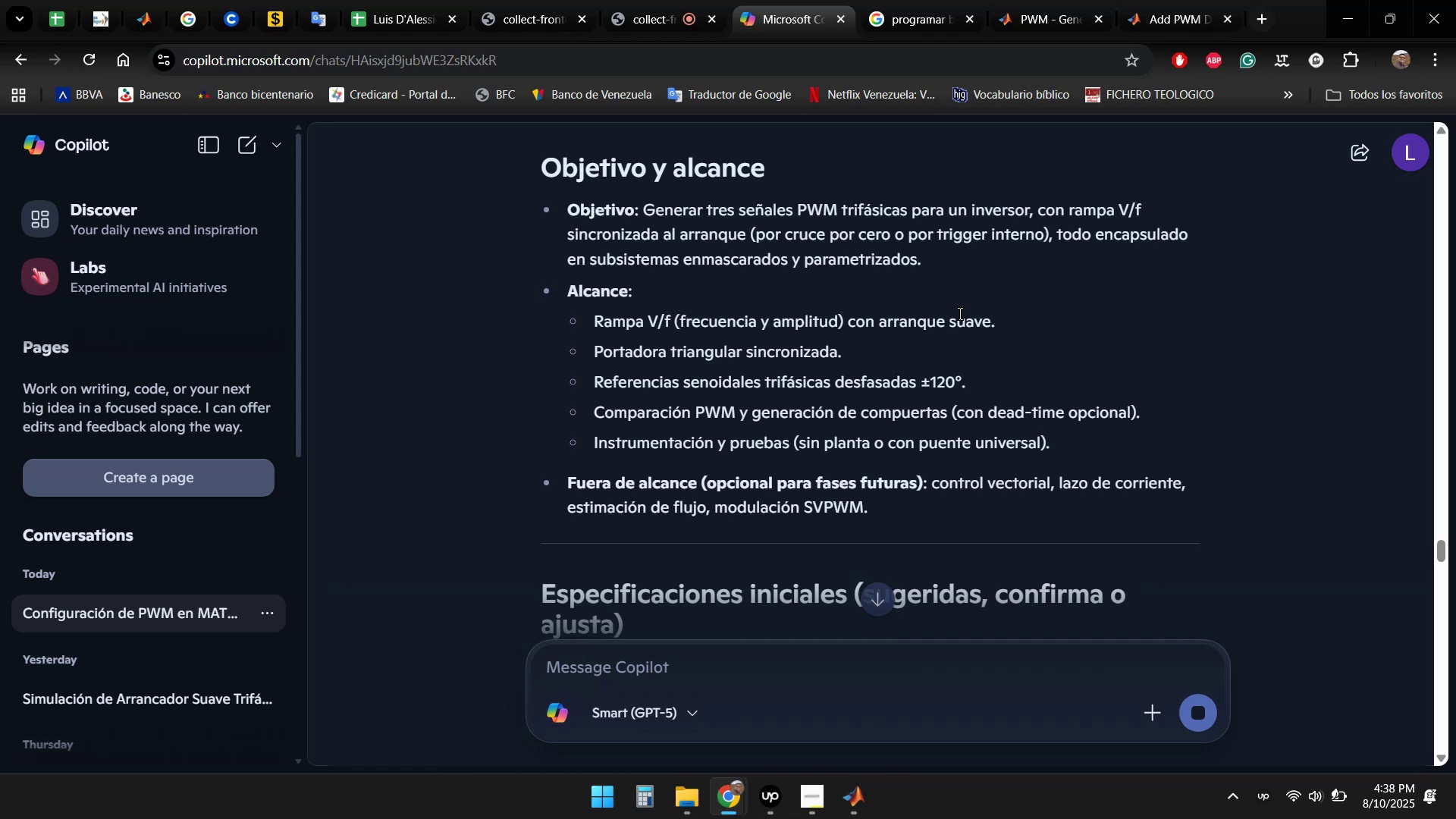 
wait(15.64)
 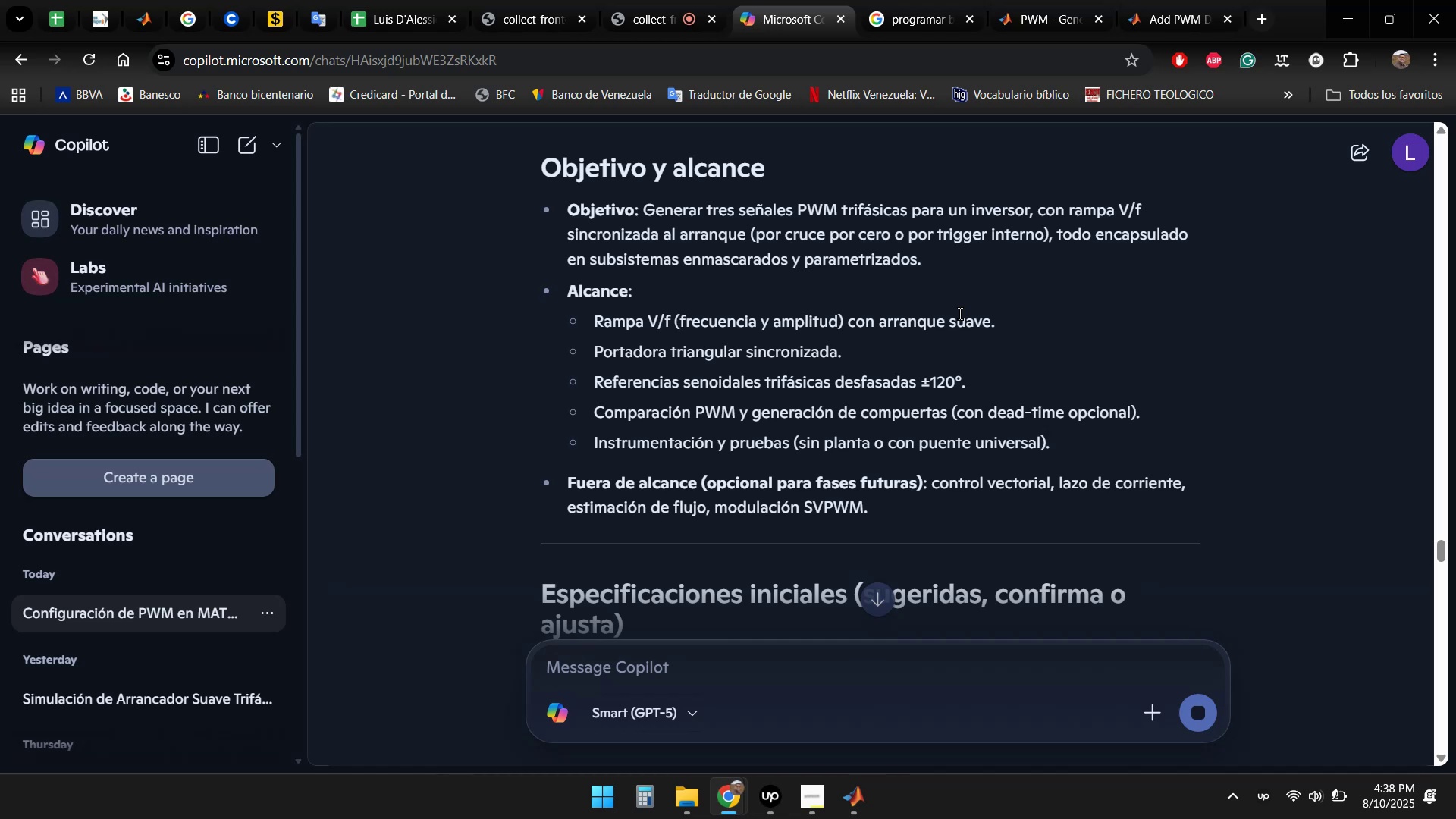 
scroll: coordinate [955, 297], scroll_direction: down, amount: 1.0
 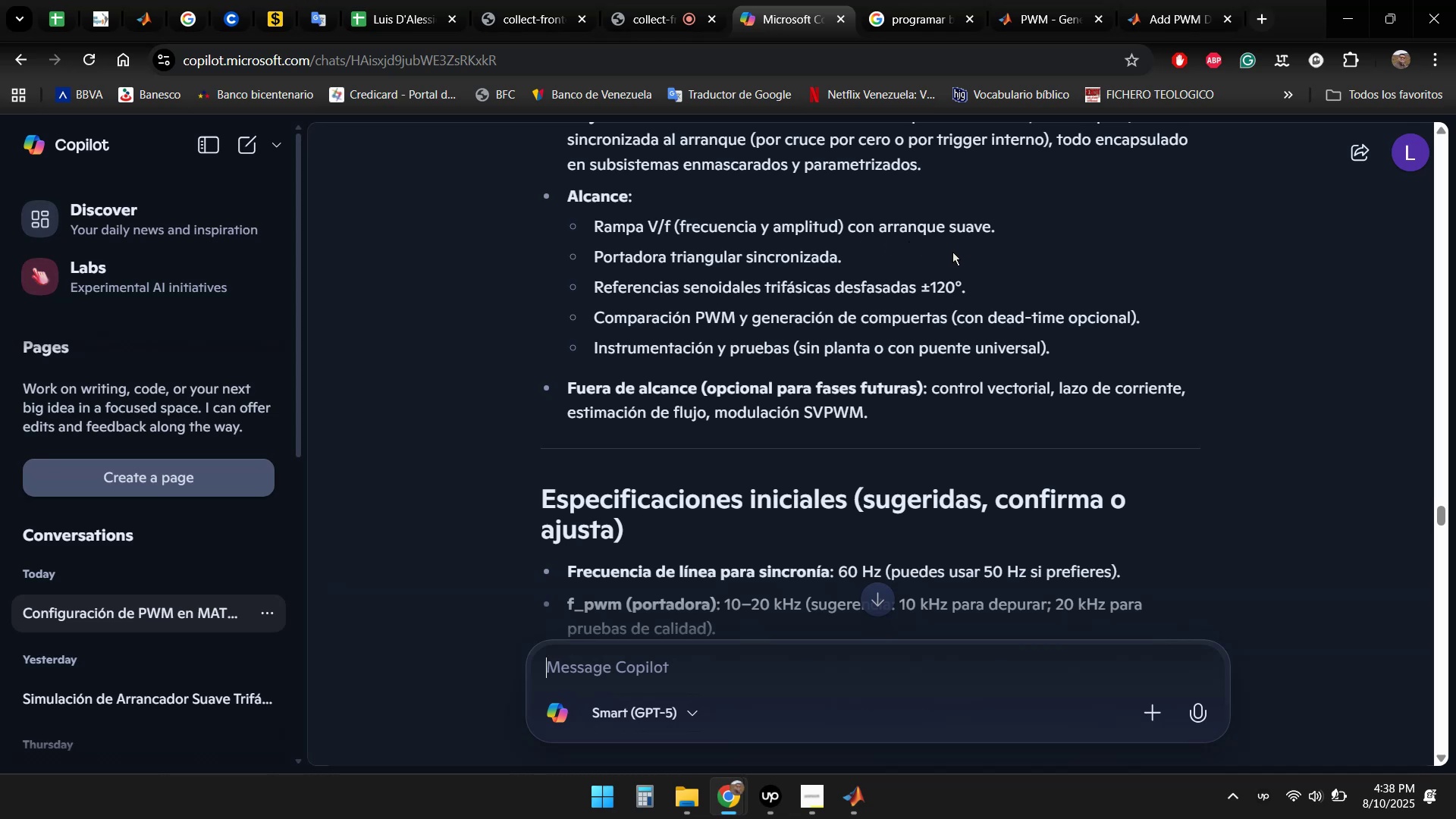 
wait(11.02)
 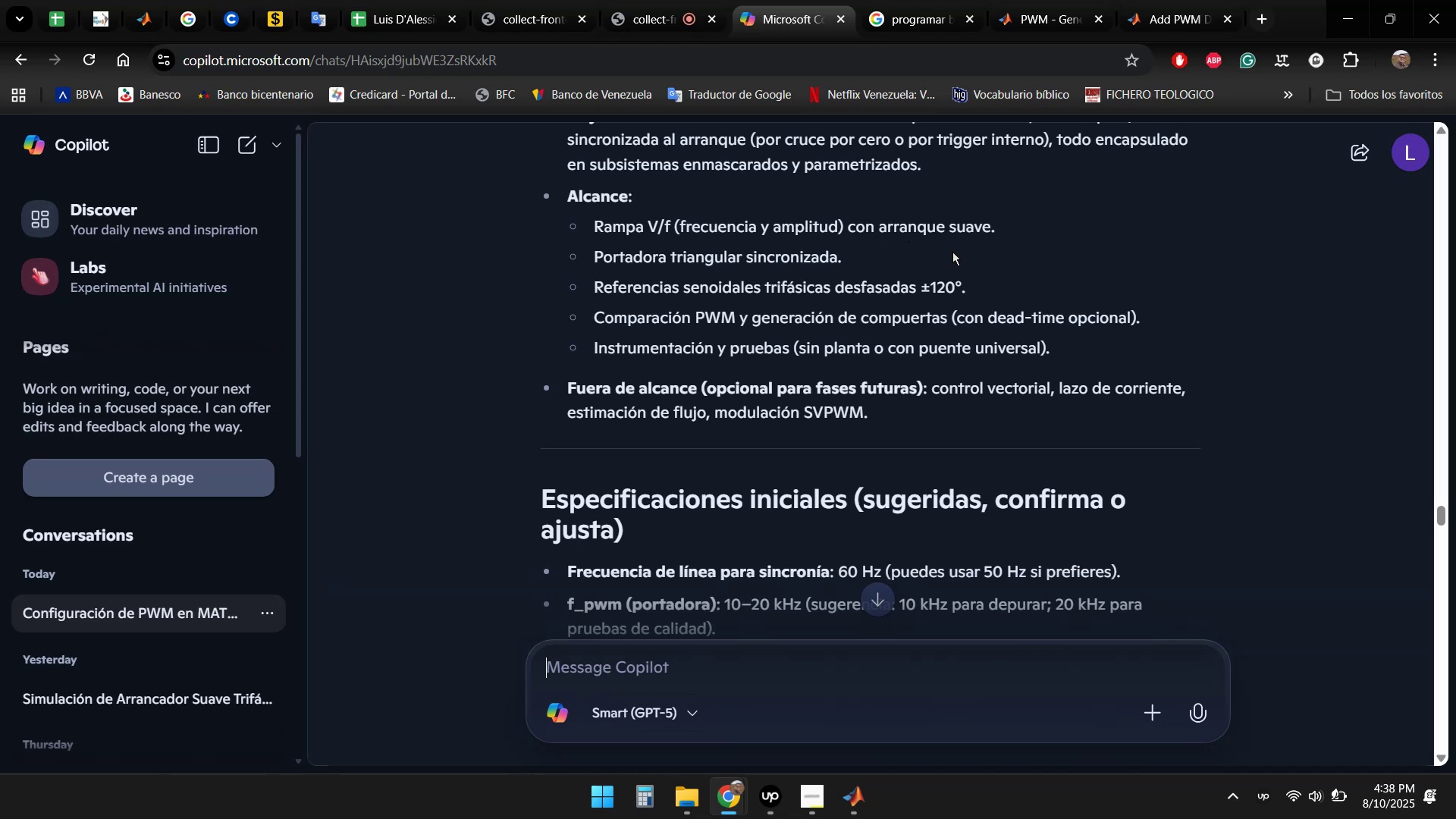 
scroll: coordinate [1040, 287], scroll_direction: down, amount: 1.0
 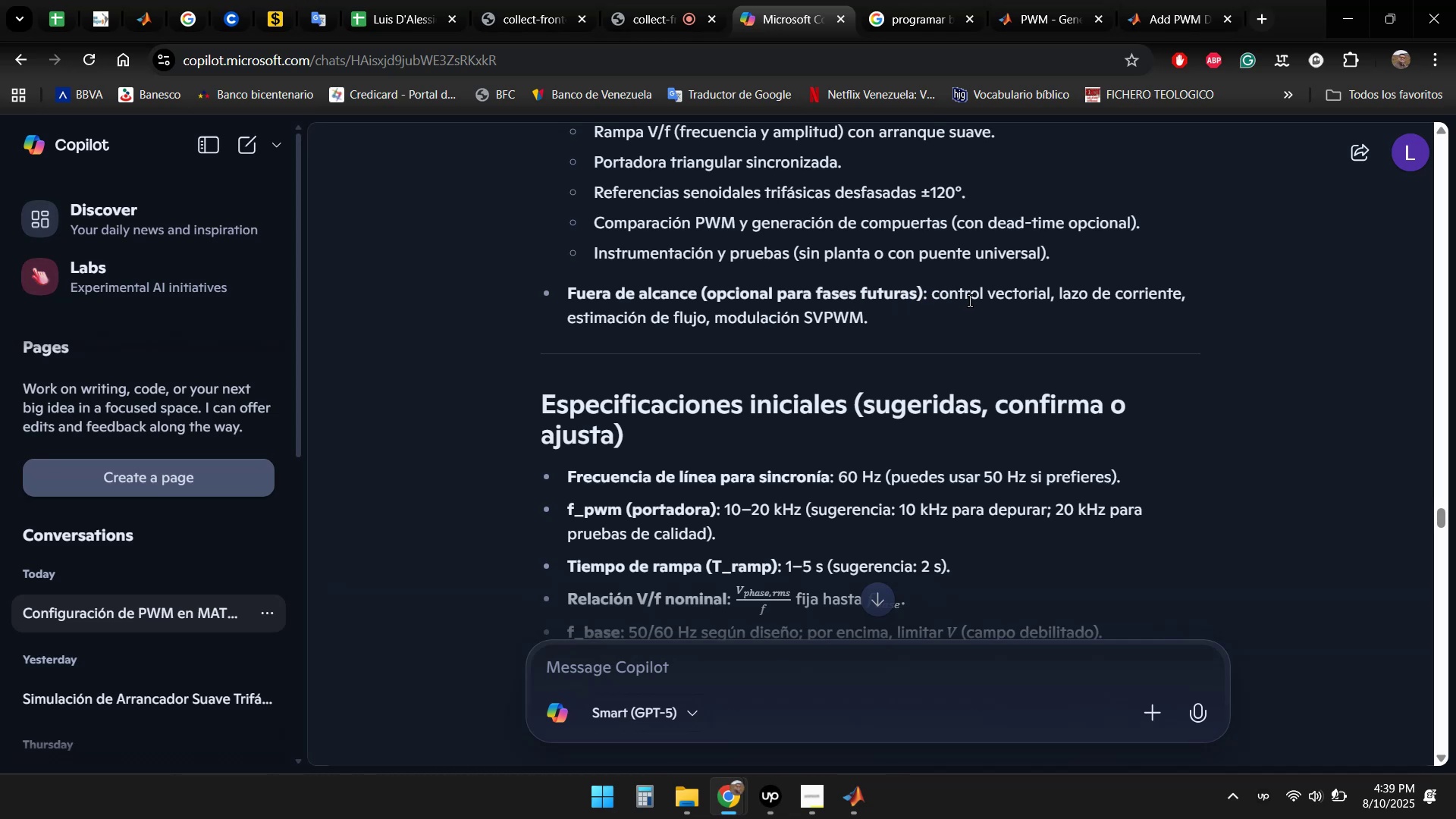 
wait(19.56)
 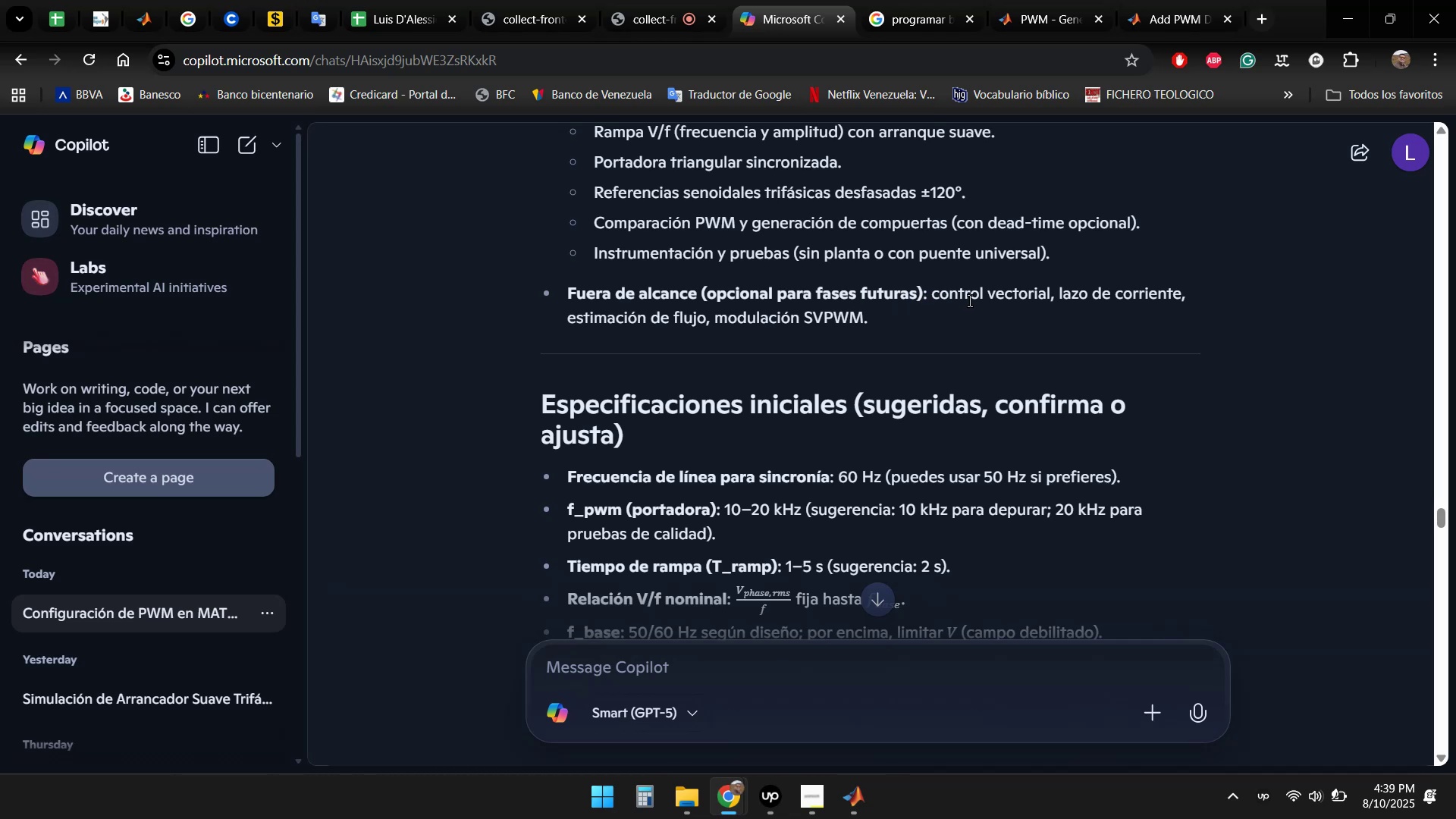 
left_click([919, 322])
 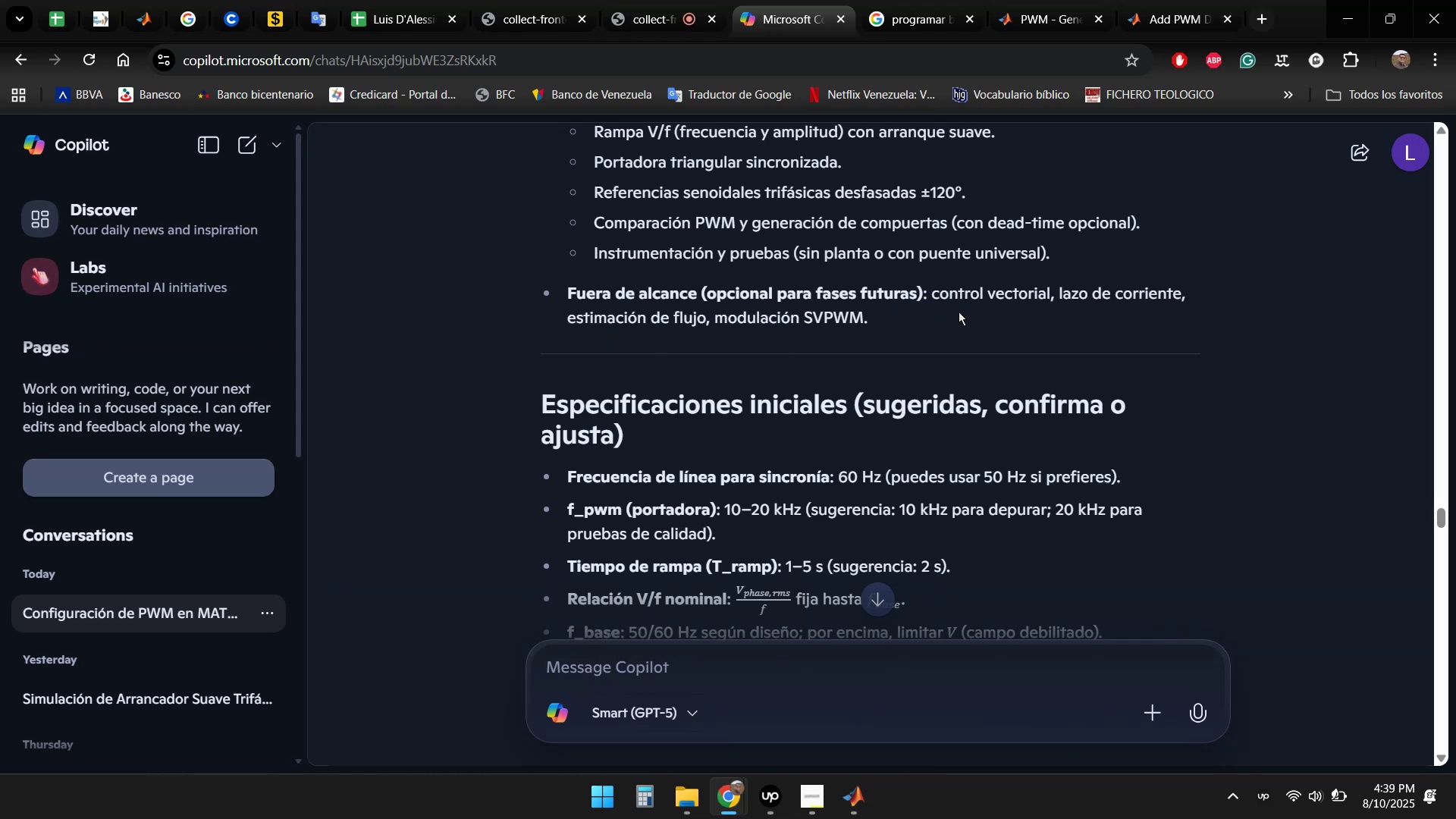 
scroll: coordinate [755, 262], scroll_direction: down, amount: 3.0
 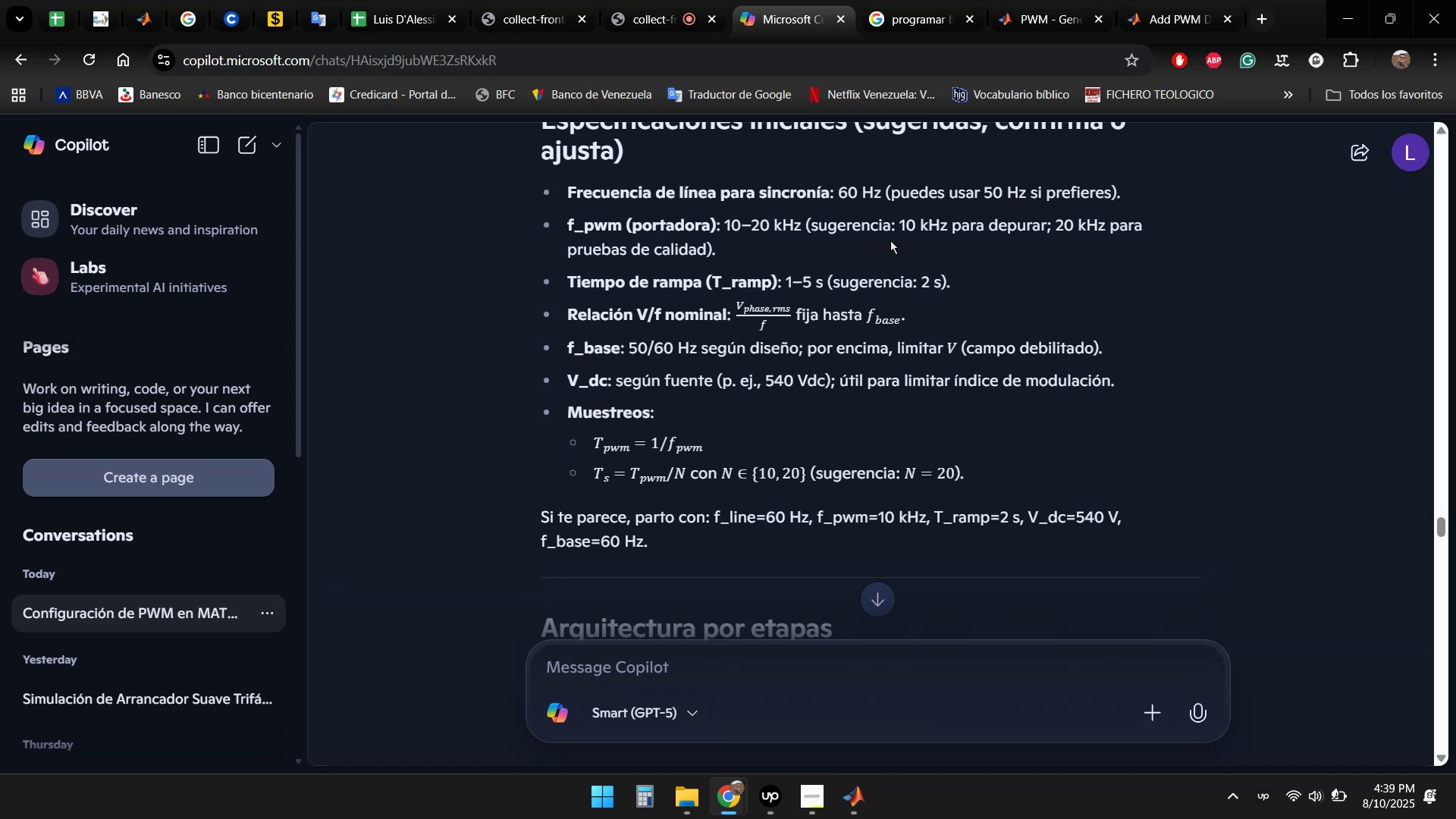 
wait(13.41)
 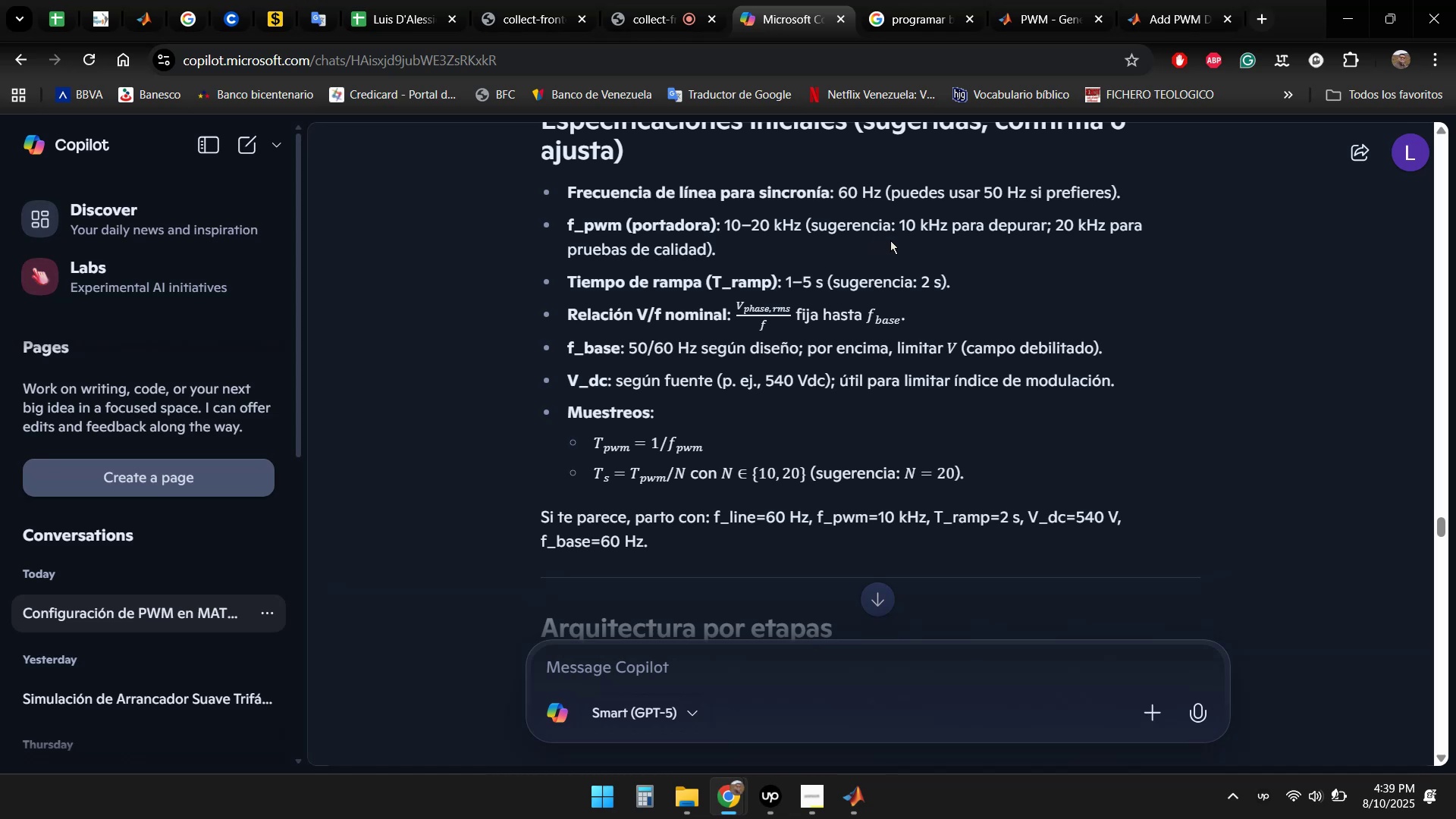 
scroll: coordinate [941, 265], scroll_direction: down, amount: 1.0
 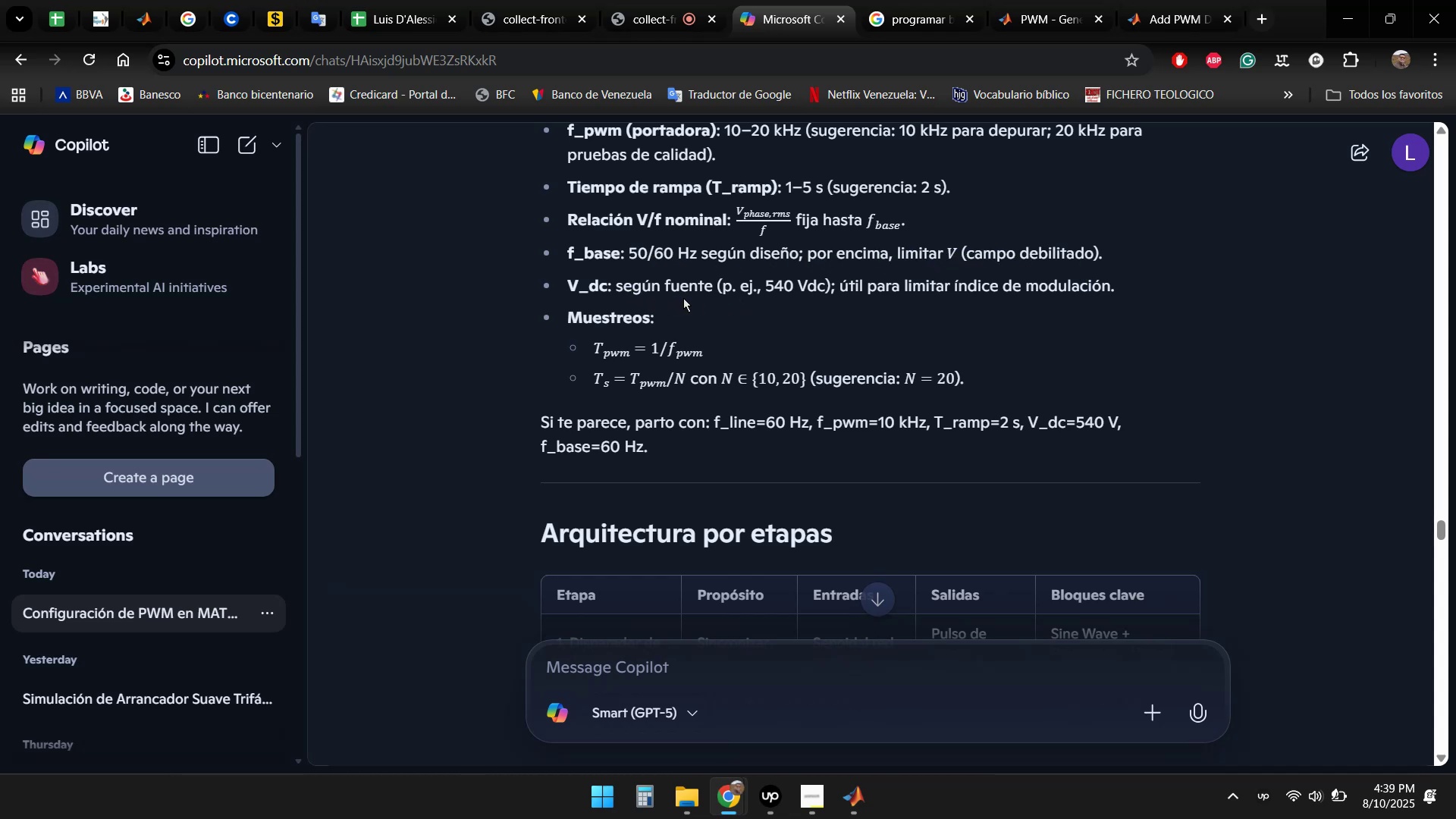 
wait(27.96)
 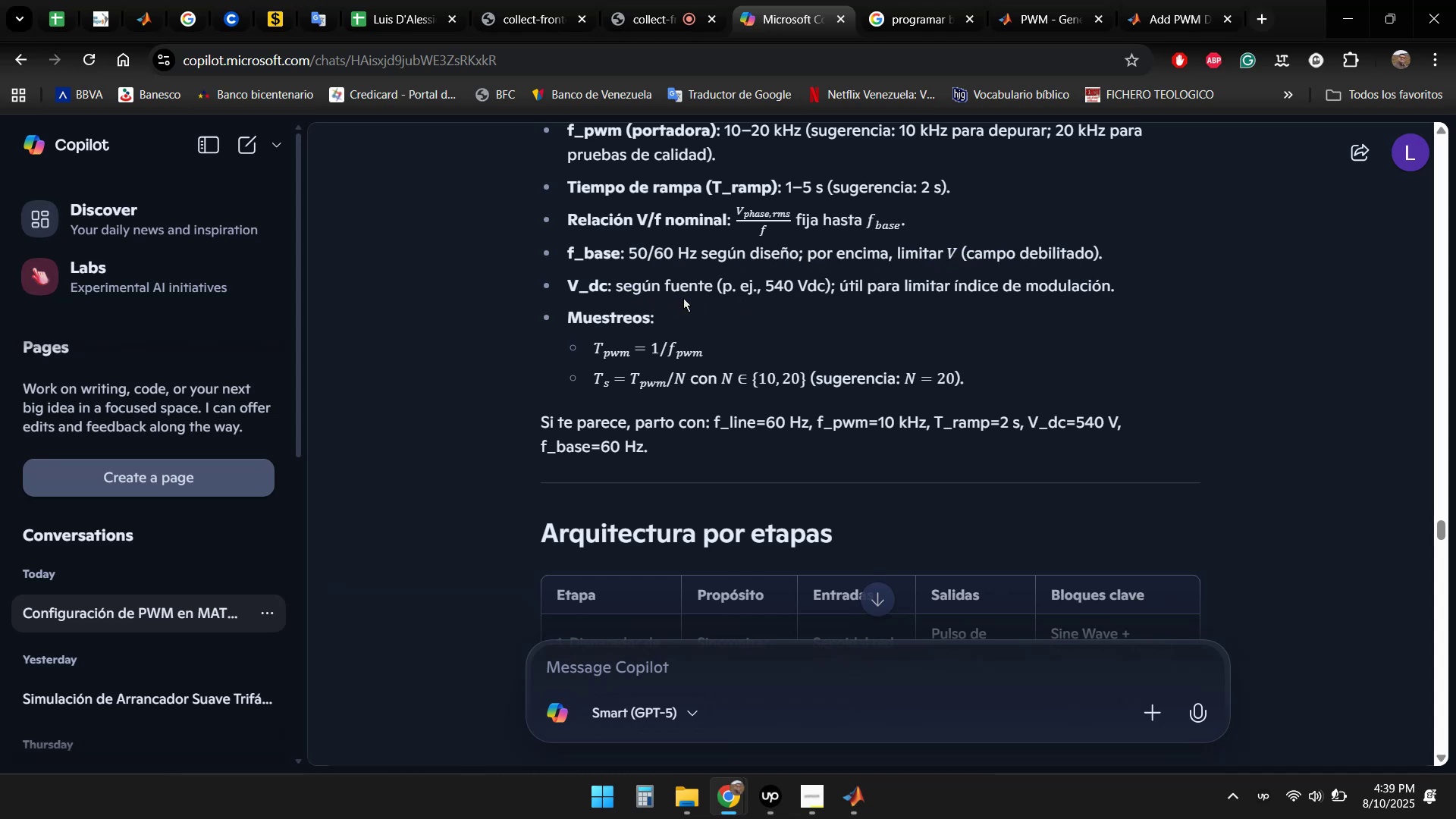 
scroll: coordinate [1076, 300], scroll_direction: down, amount: 1.0
 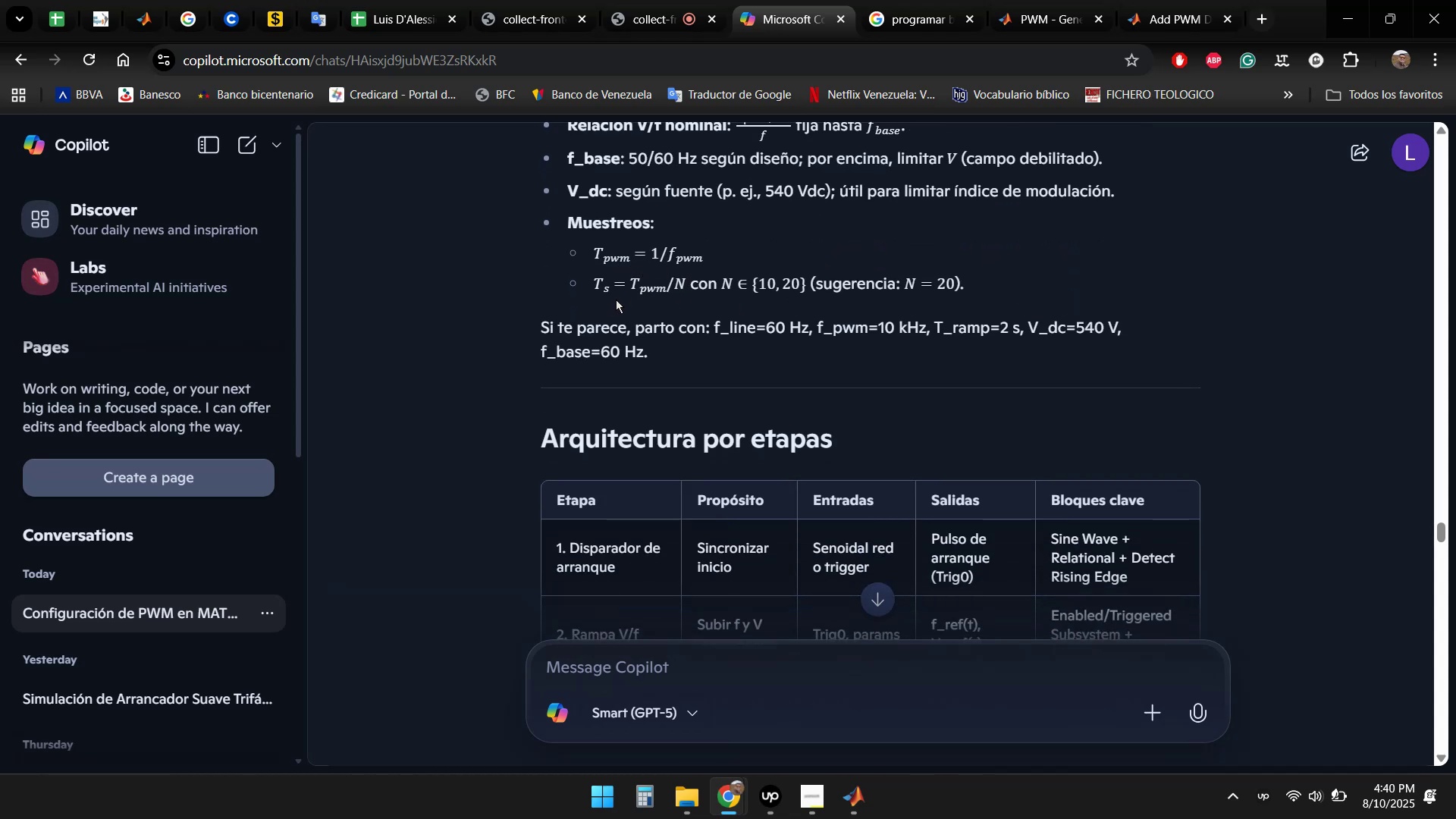 
wait(8.85)
 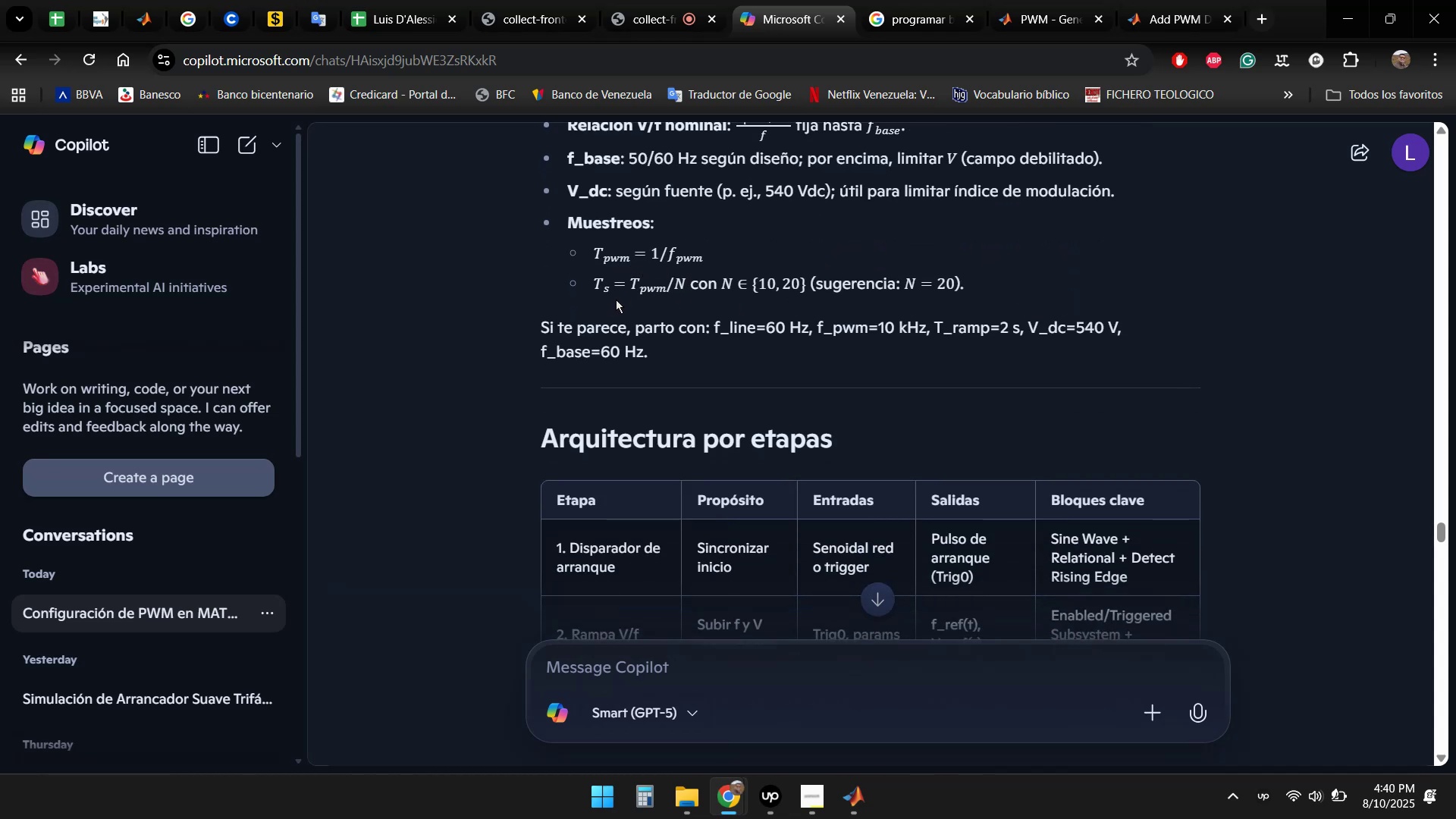 
scroll: coordinate [1040, 288], scroll_direction: down, amount: 1.0
 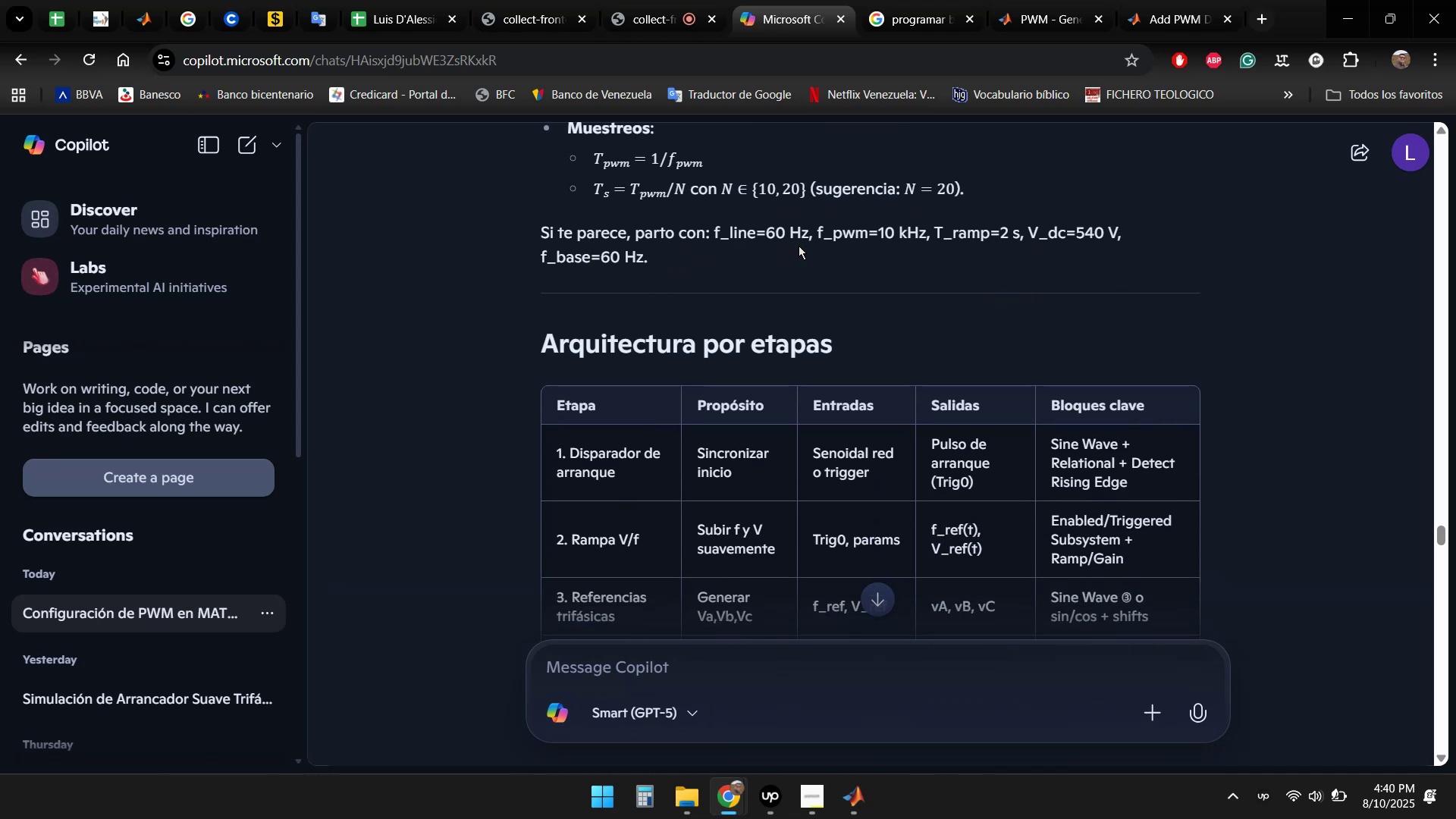 
wait(10.12)
 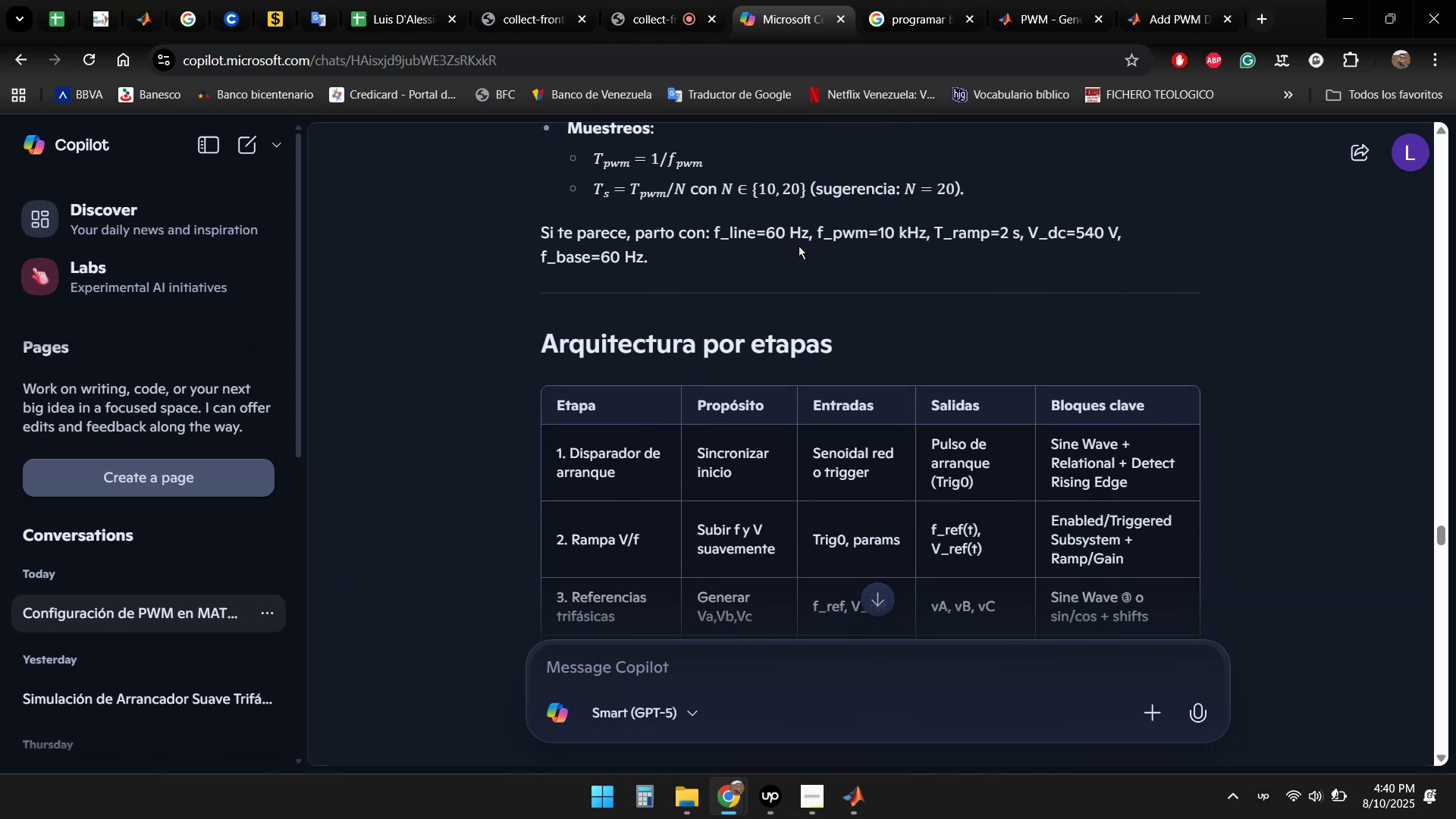 
scroll: coordinate [1240, 265], scroll_direction: down, amount: 2.0
 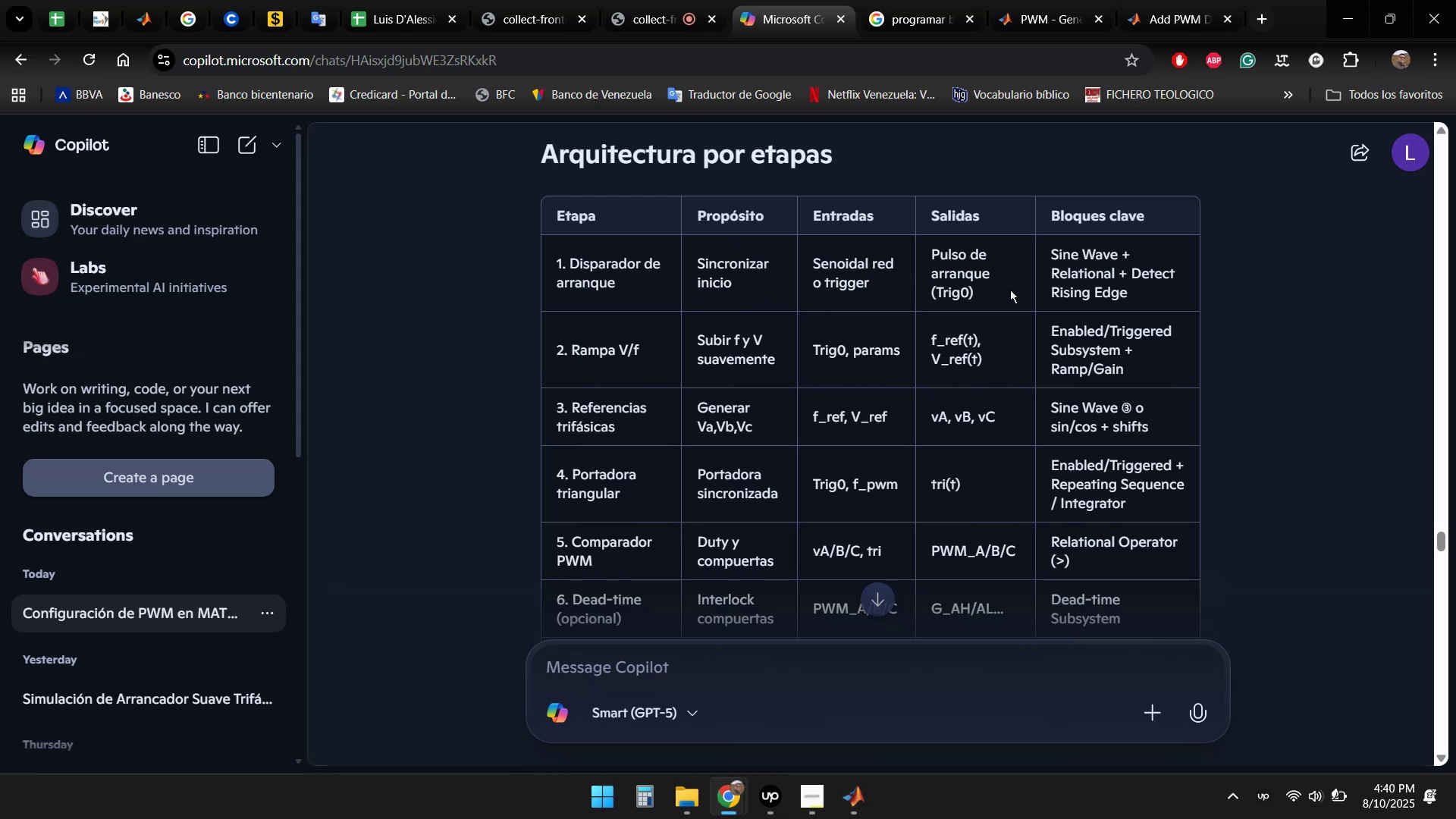 
wait(18.4)
 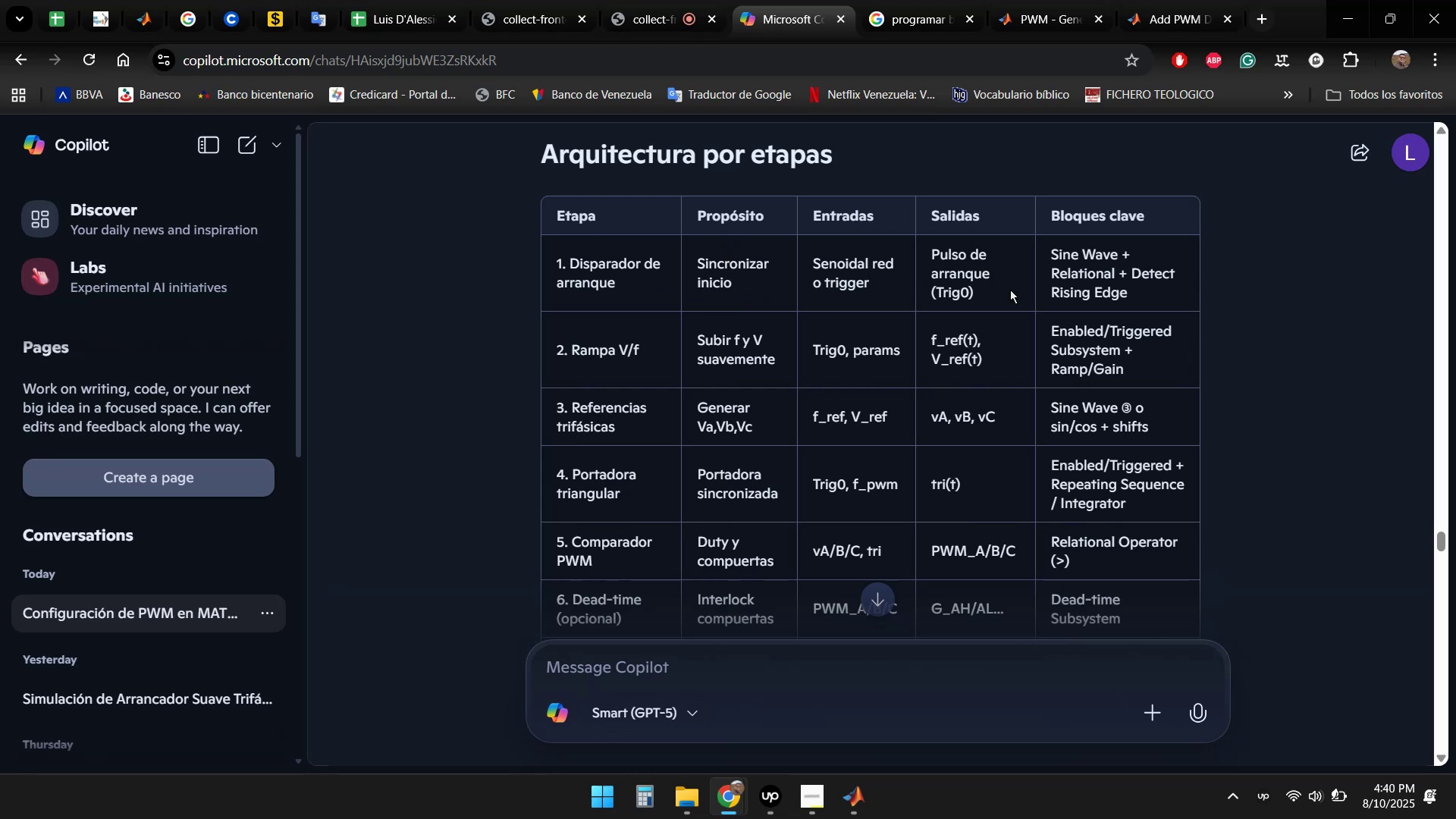 
scroll: coordinate [1162, 275], scroll_direction: down, amount: 2.0
 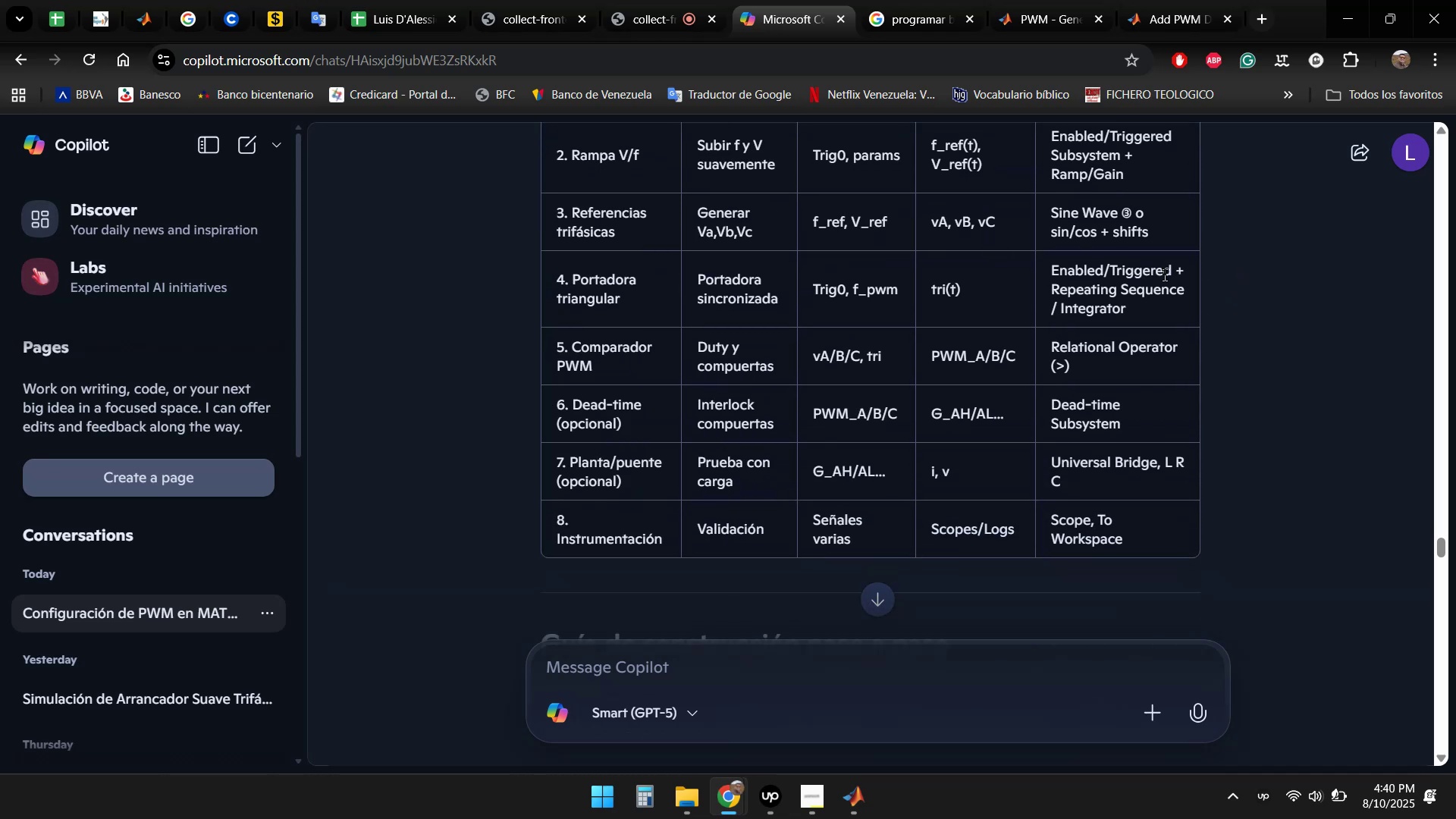 
scroll: coordinate [1166, 281], scroll_direction: up, amount: 3.0
 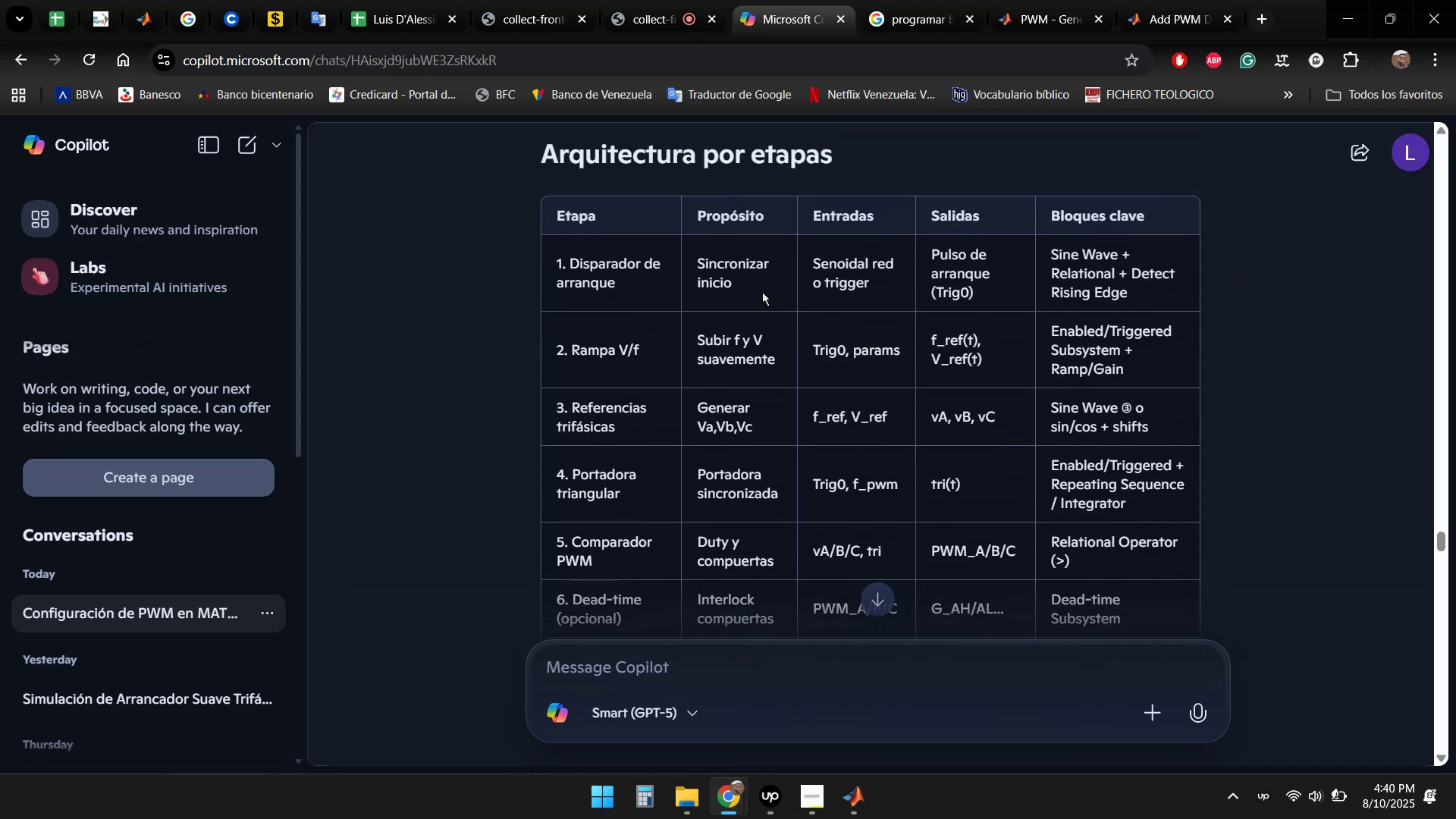 
scroll: coordinate [984, 256], scroll_direction: down, amount: 8.0
 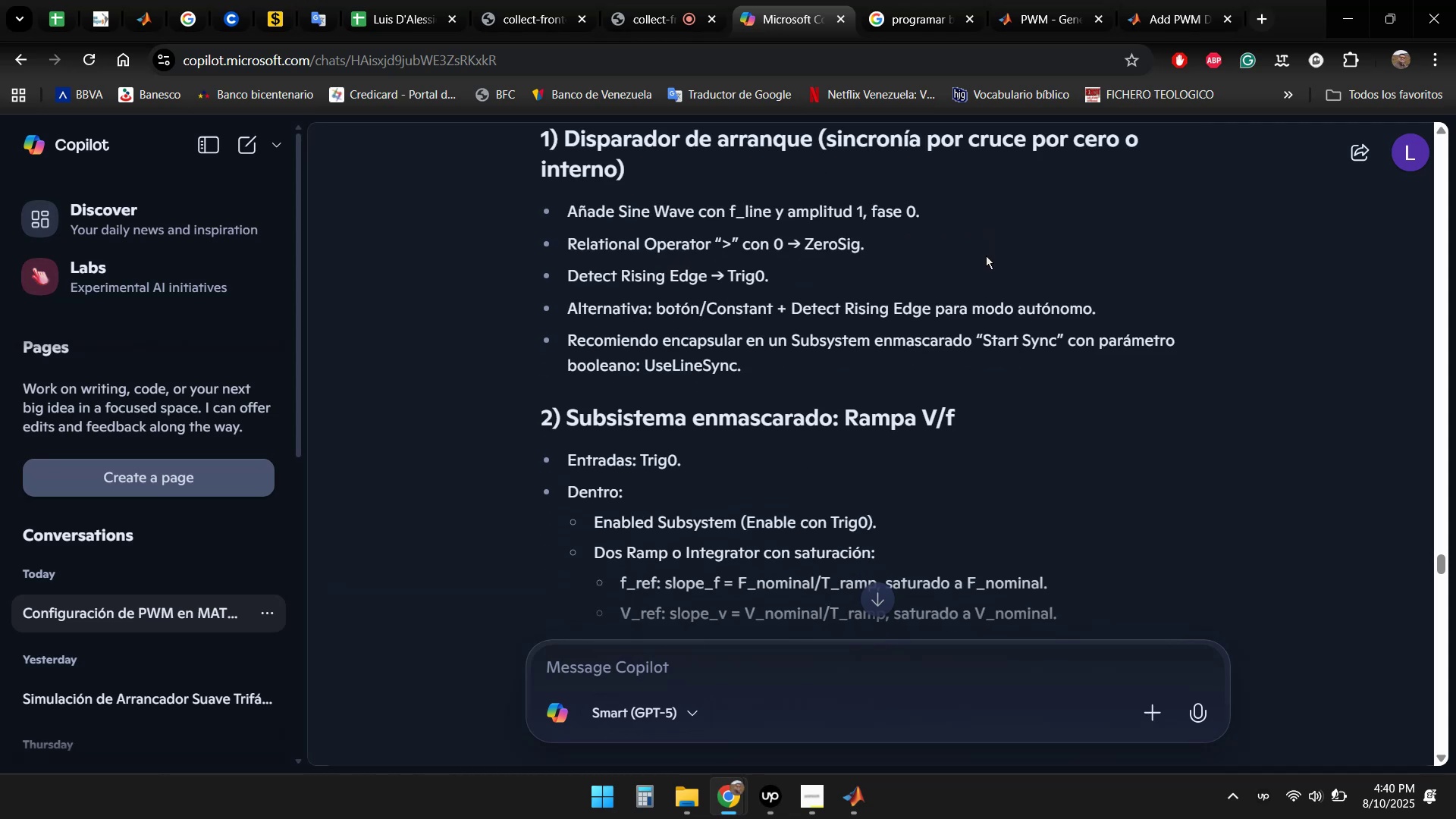 
scroll: coordinate [1095, 236], scroll_direction: up, amount: 1.0
 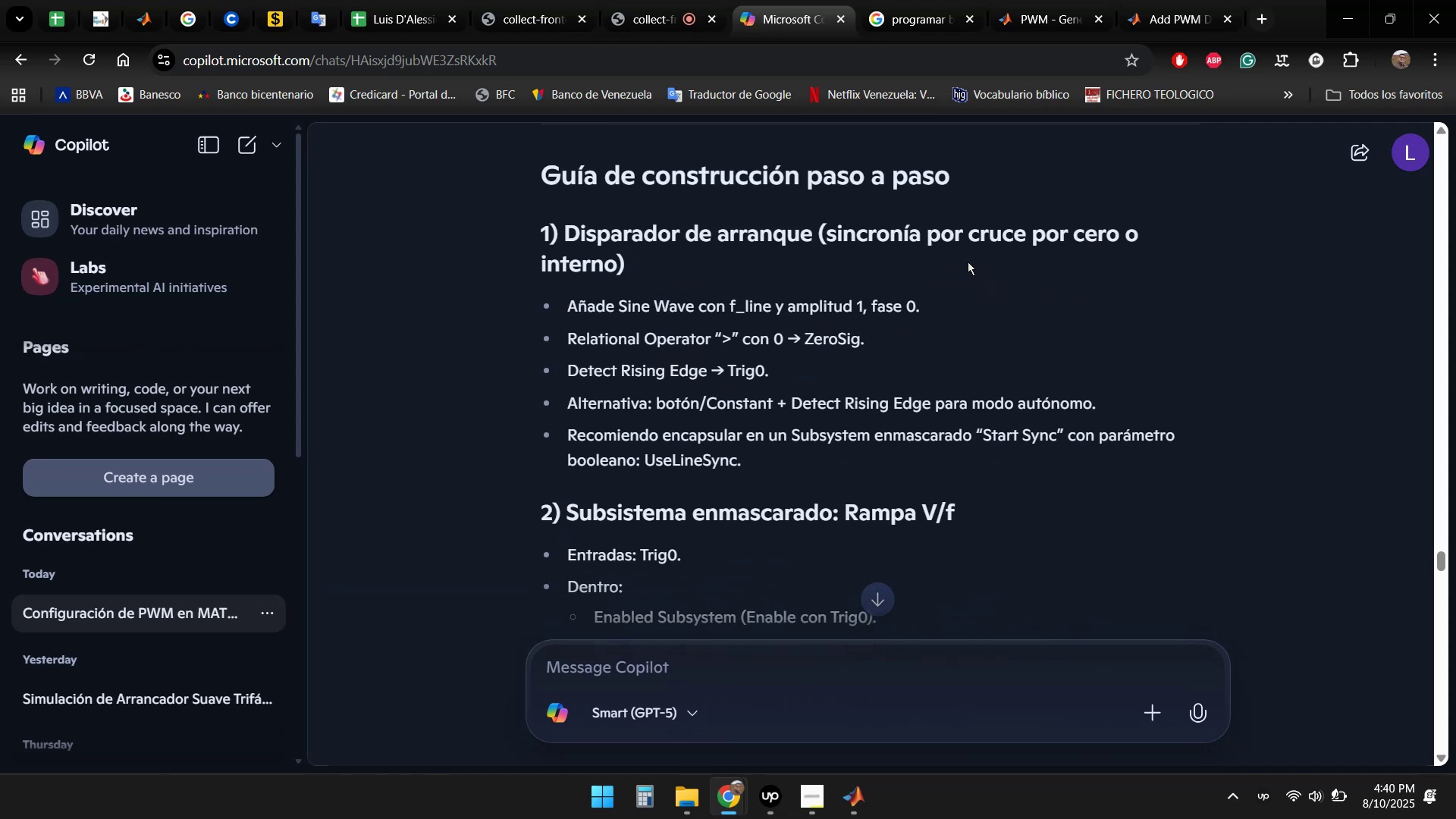 
scroll: coordinate [1120, 255], scroll_direction: down, amount: 1.0
 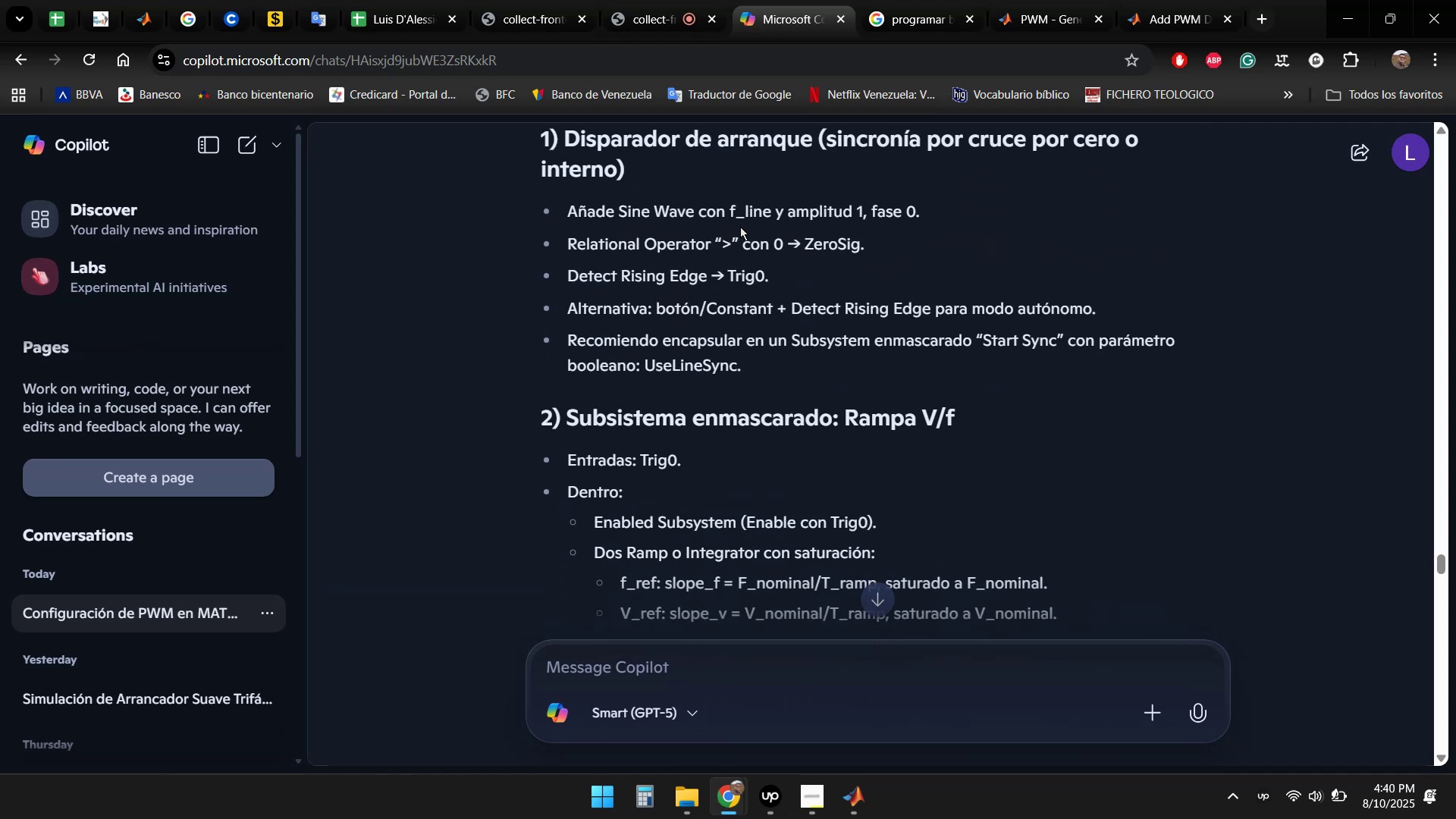 
wait(9.51)
 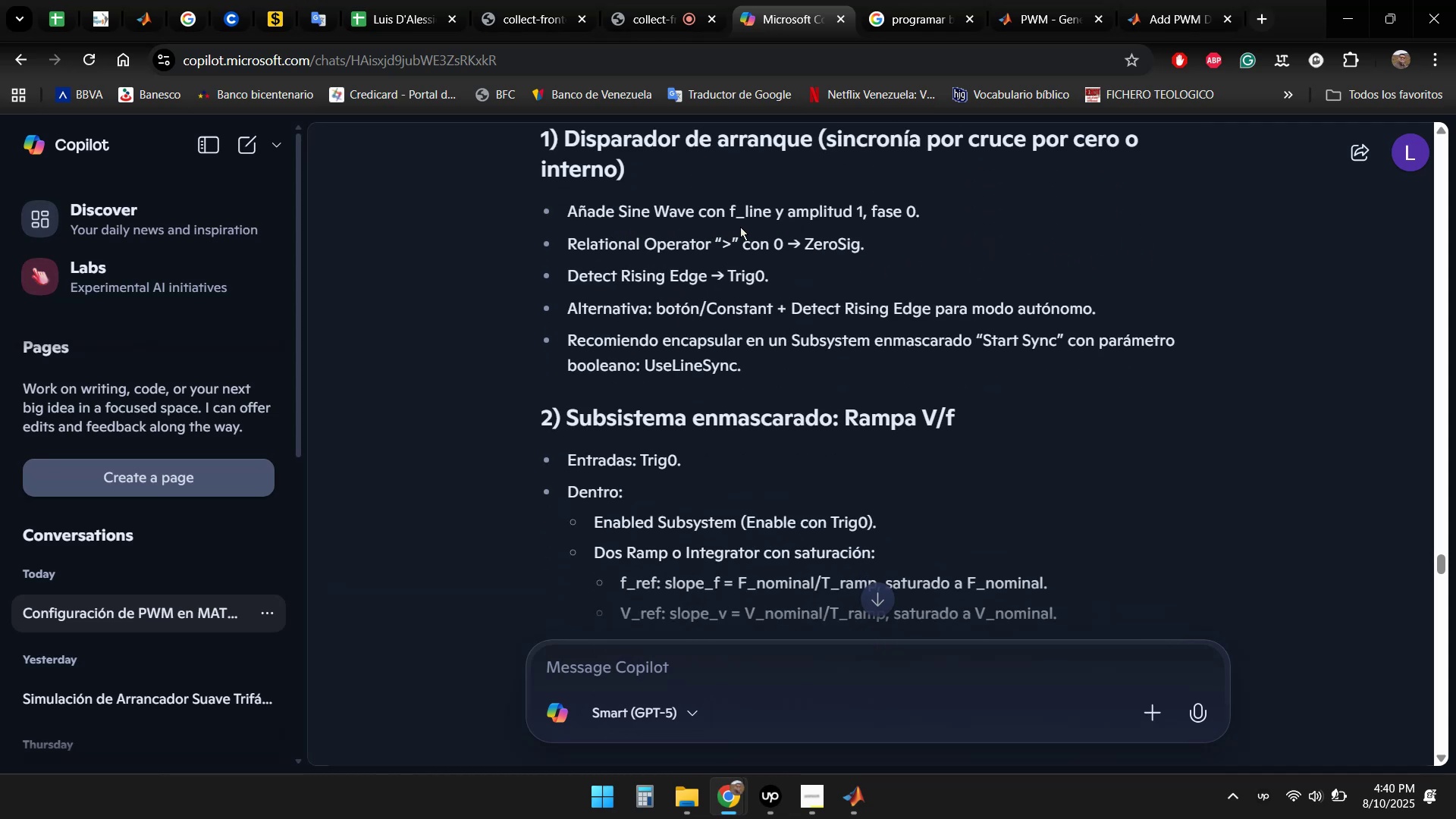 
scroll: coordinate [1186, 306], scroll_direction: up, amount: 10.0
 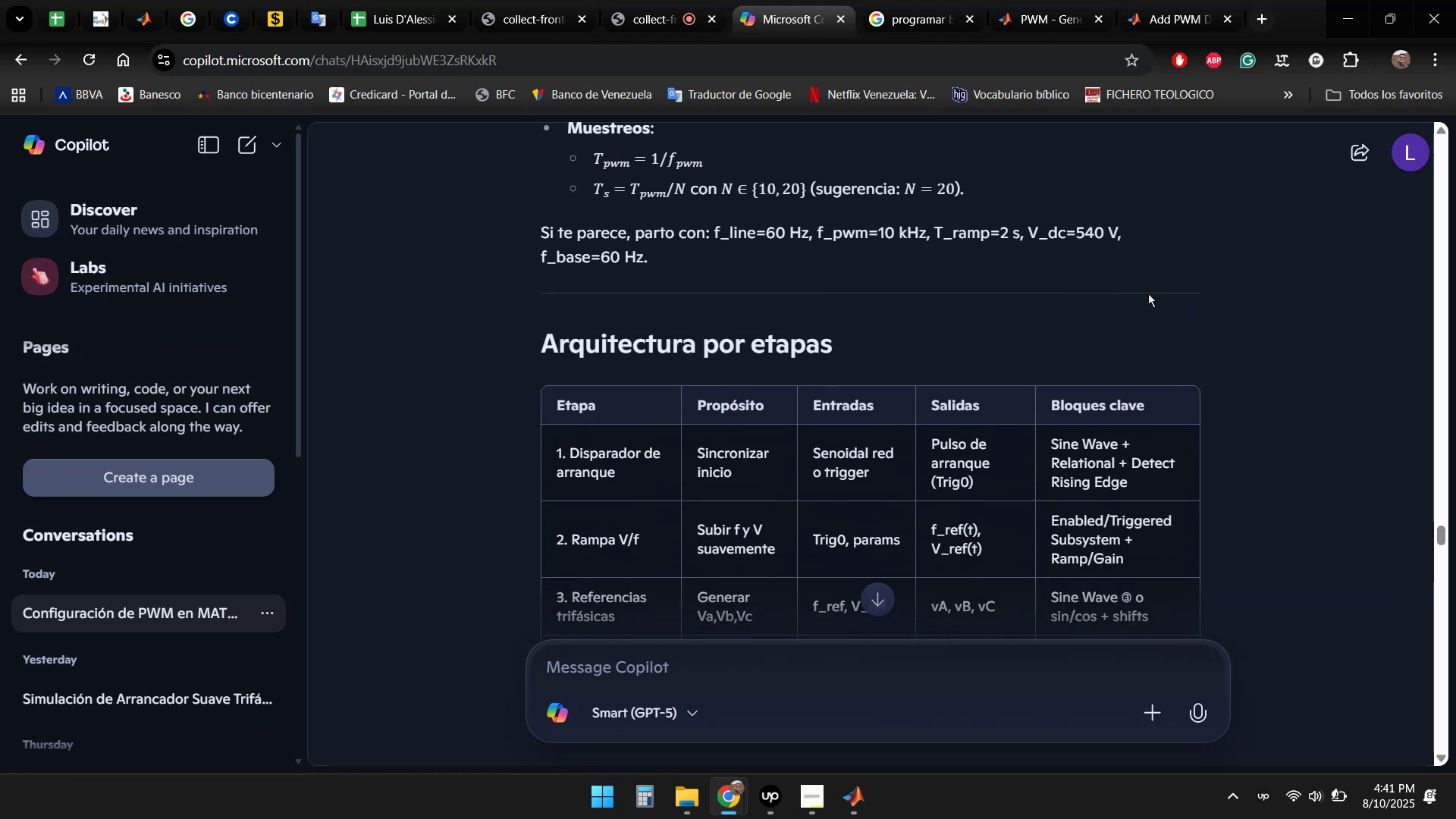 
scroll: coordinate [852, 278], scroll_direction: down, amount: 9.0
 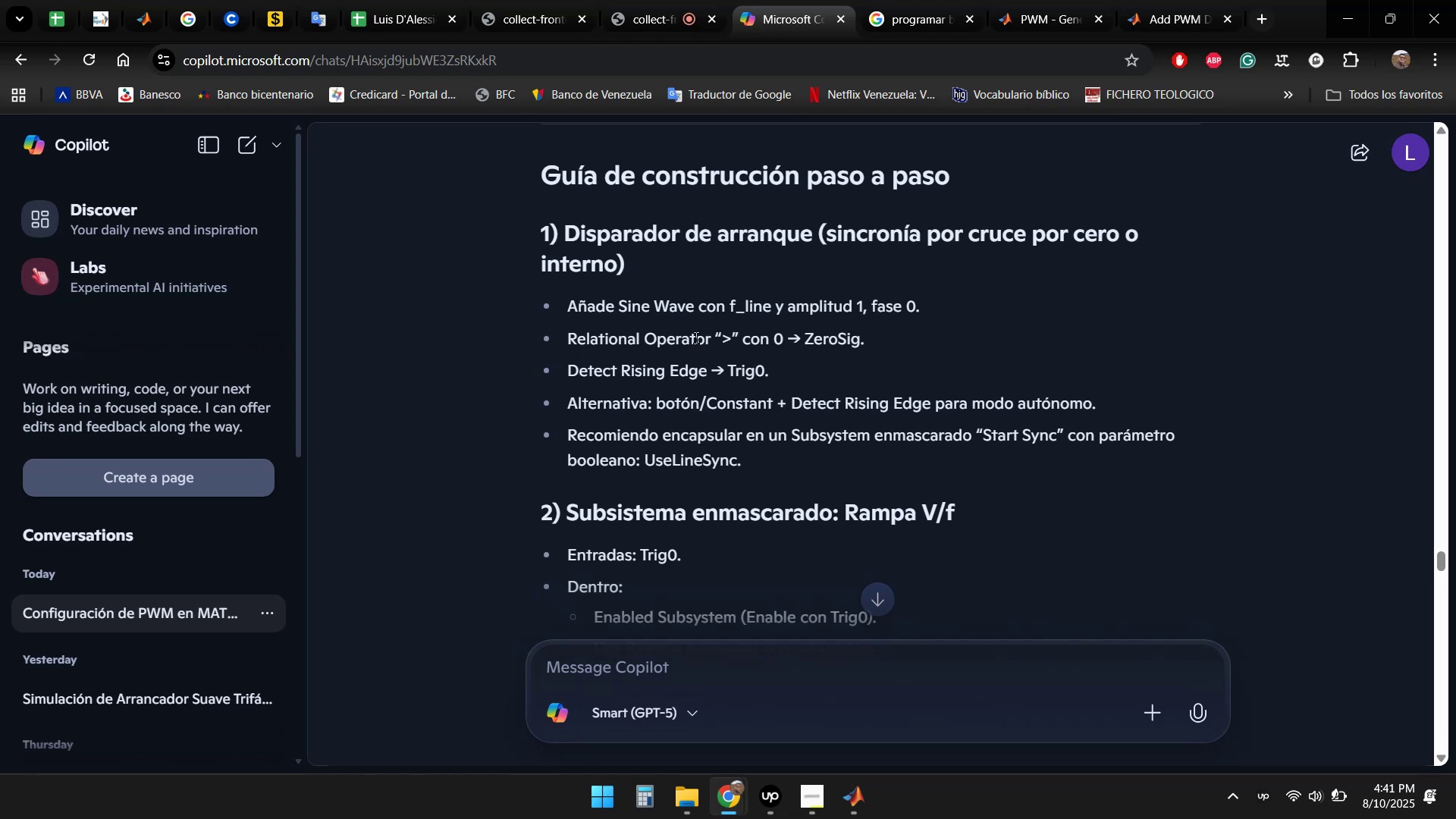 
wait(9.34)
 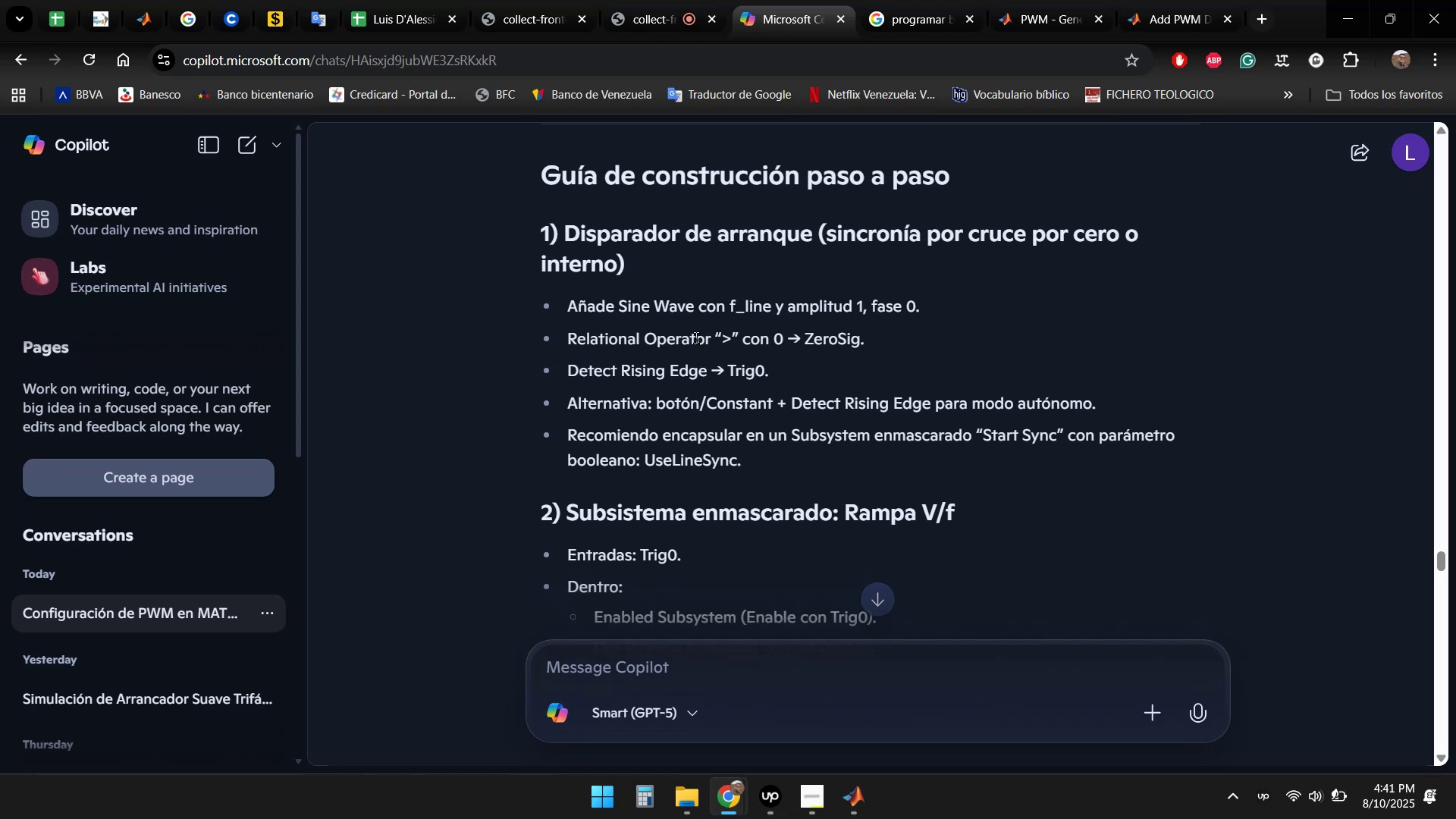 
scroll: coordinate [789, 362], scroll_direction: down, amount: 1.0
 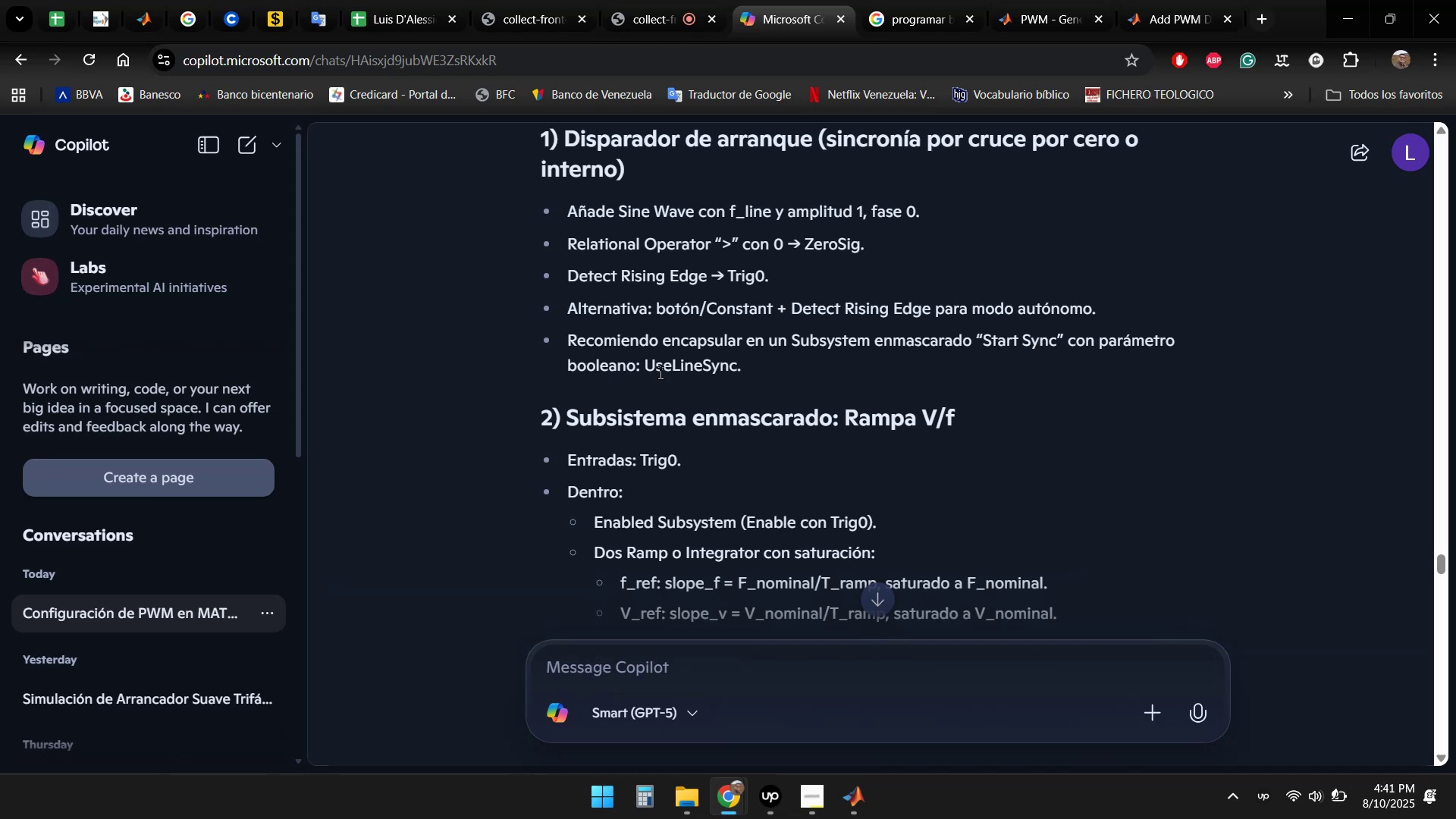 
wait(30.39)
 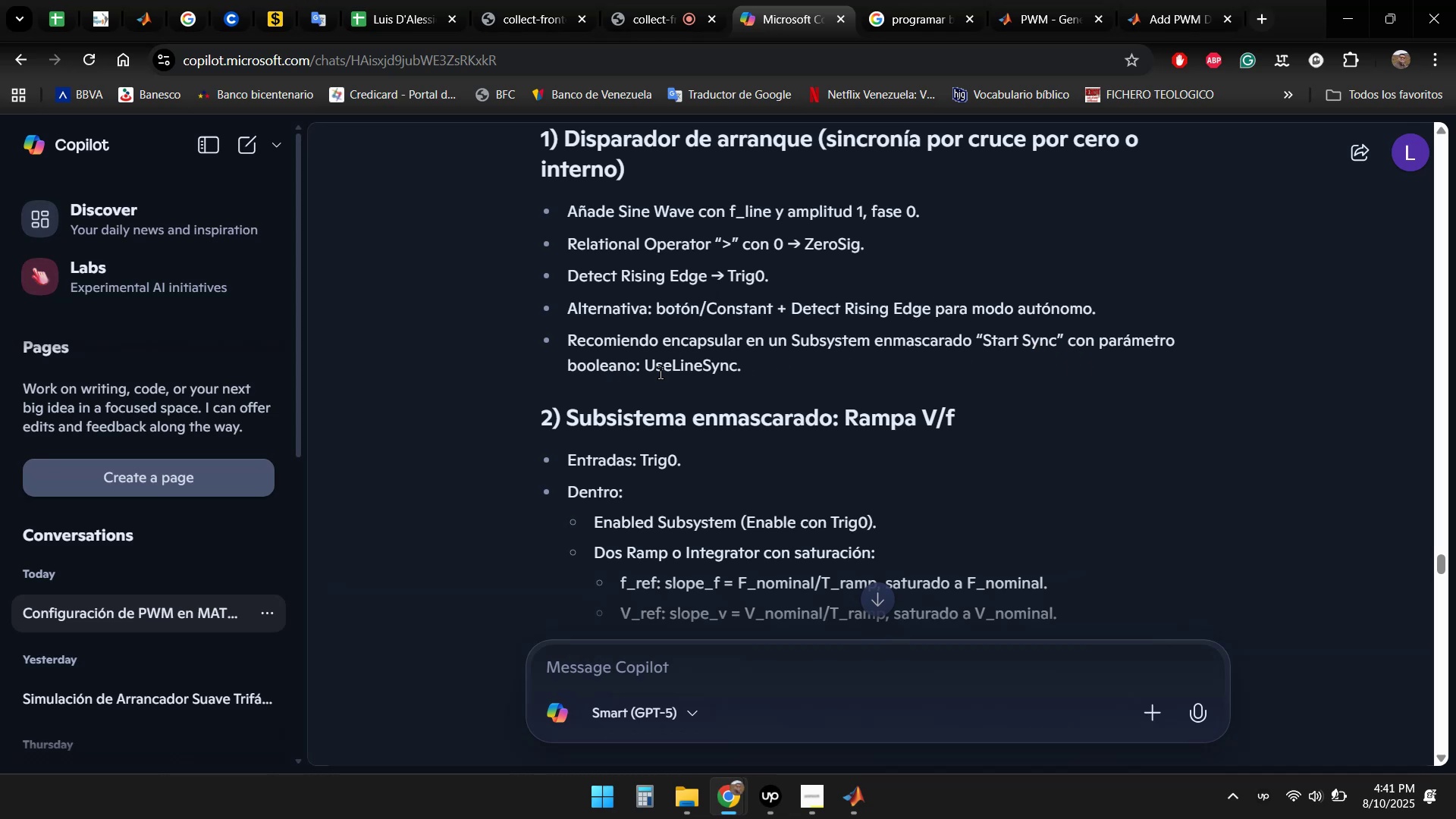 
scroll: coordinate [852, 375], scroll_direction: down, amount: 2.0
 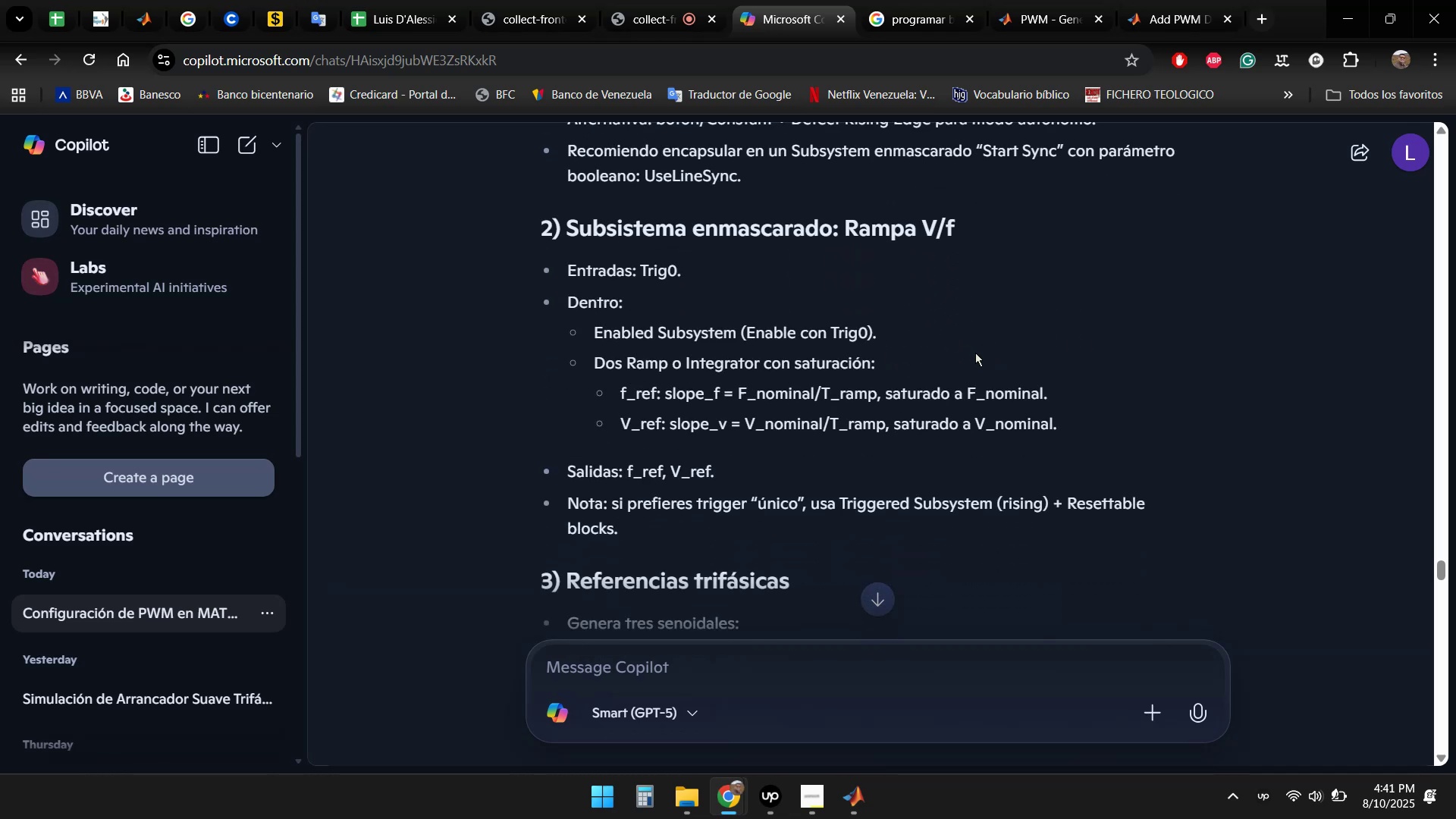 
scroll: coordinate [988, 350], scroll_direction: up, amount: 3.0
 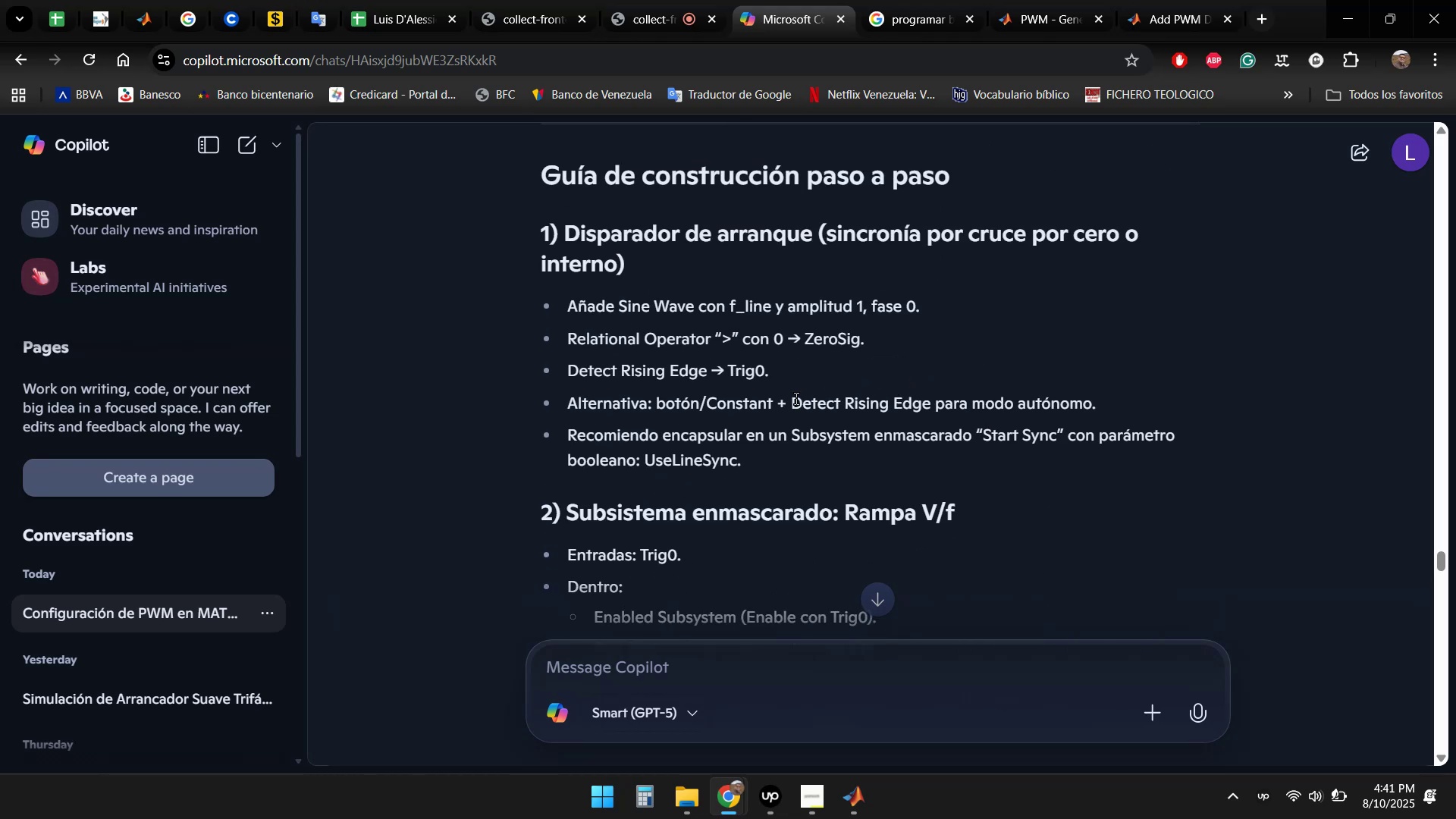 
scroll: coordinate [814, 384], scroll_direction: none, amount: 0.0
 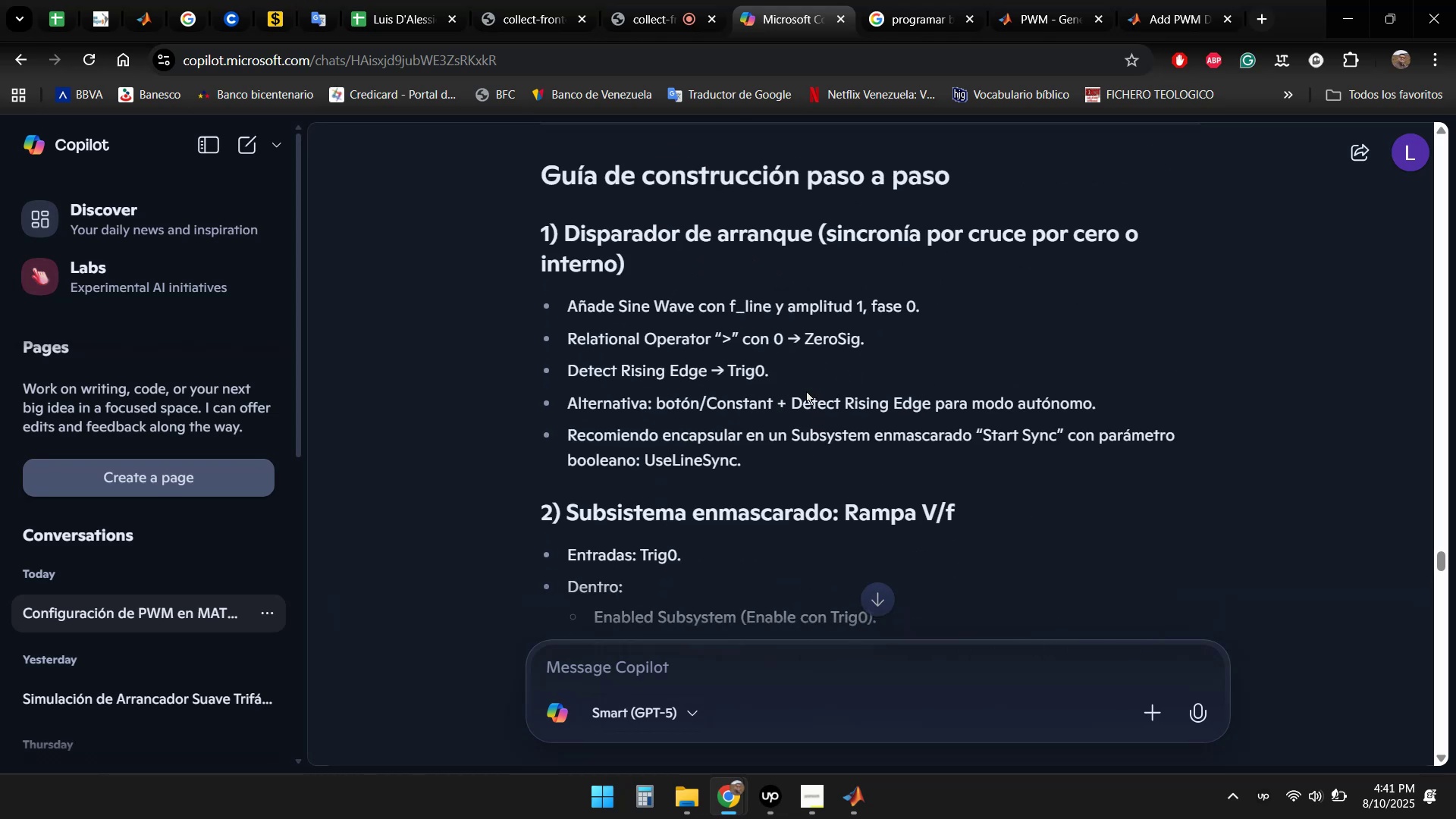 
left_click([862, 810])
 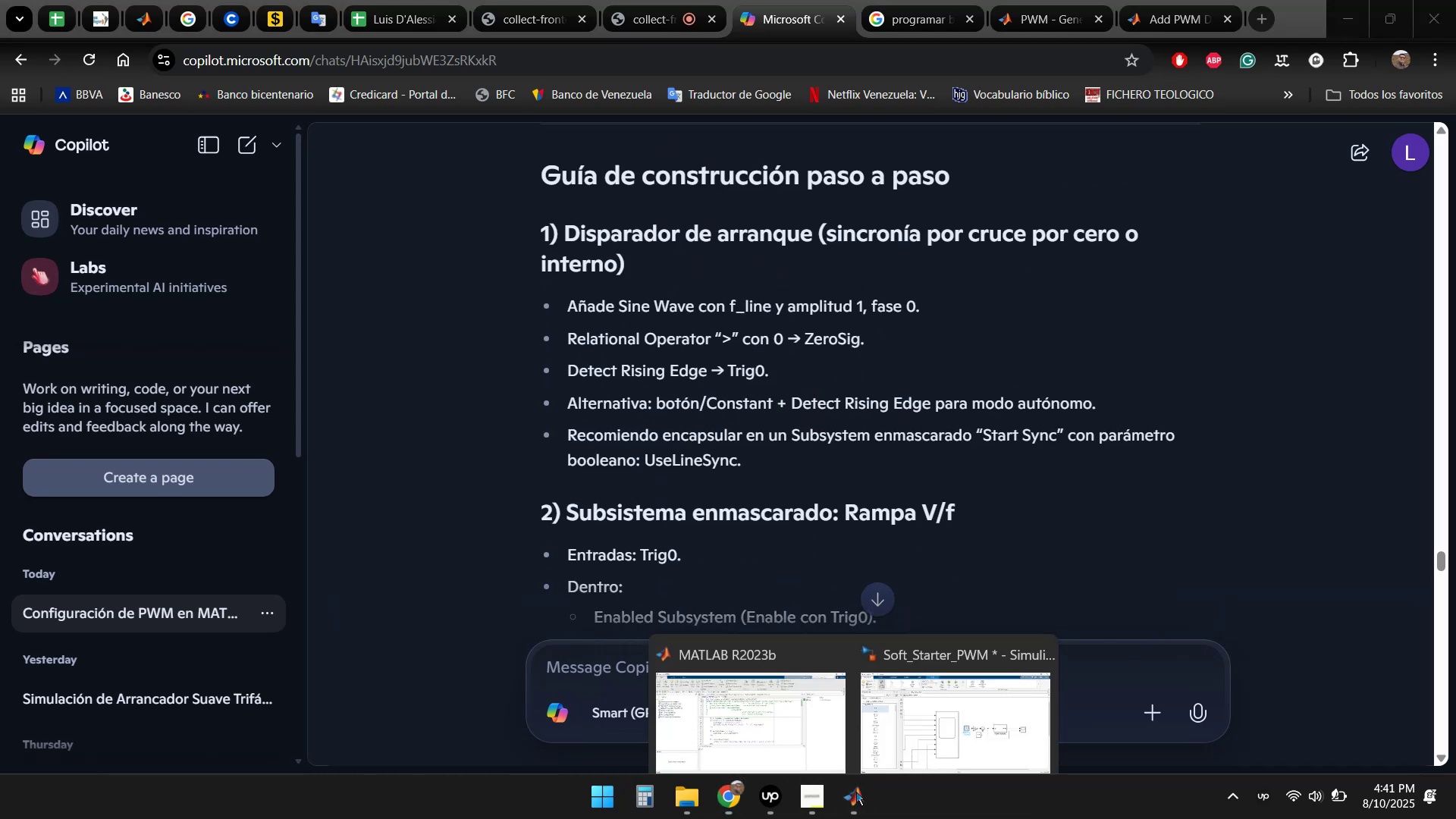 
left_click([918, 684])
 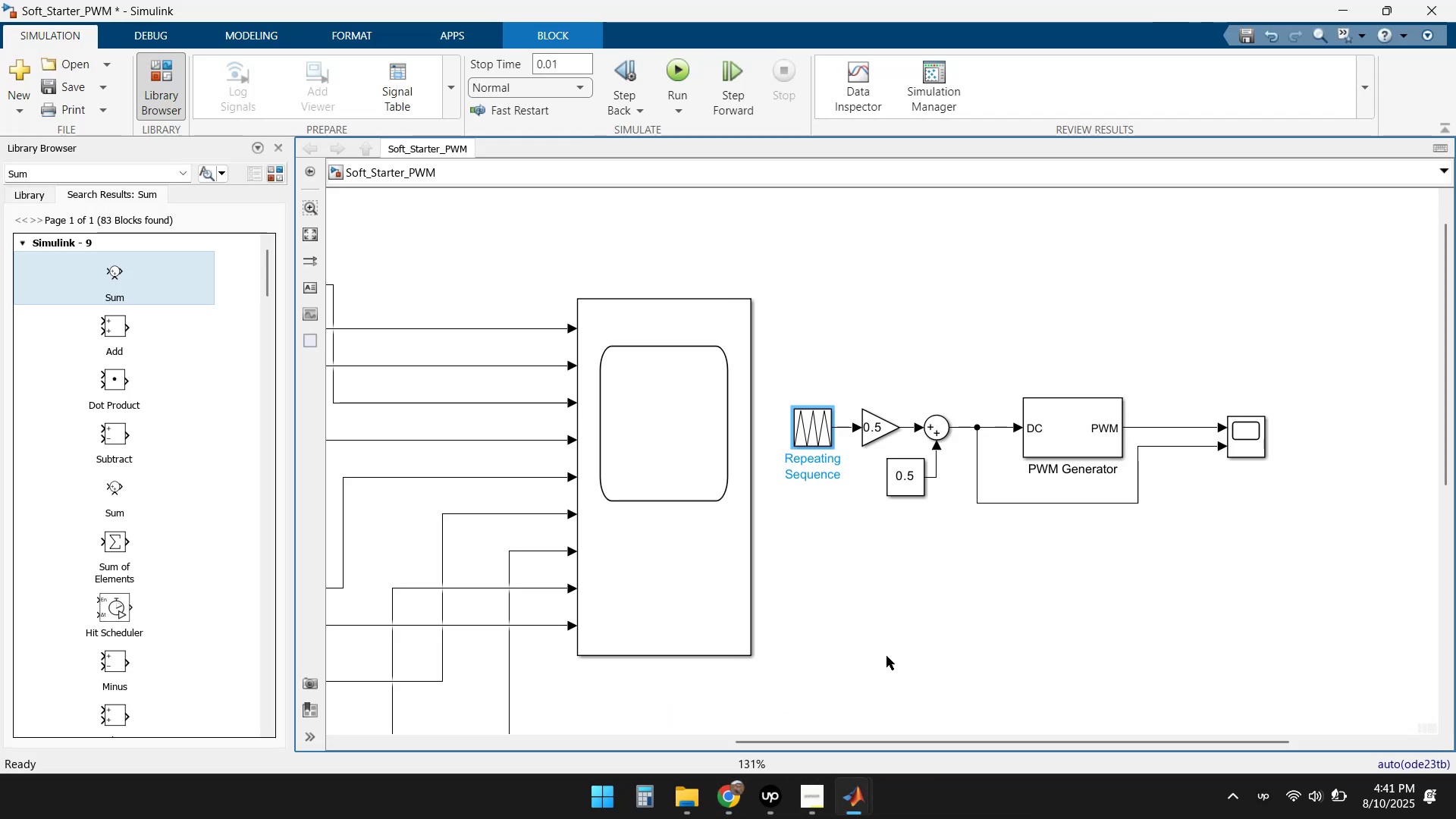 
scroll: coordinate [755, 444], scroll_direction: down, amount: 7.0
 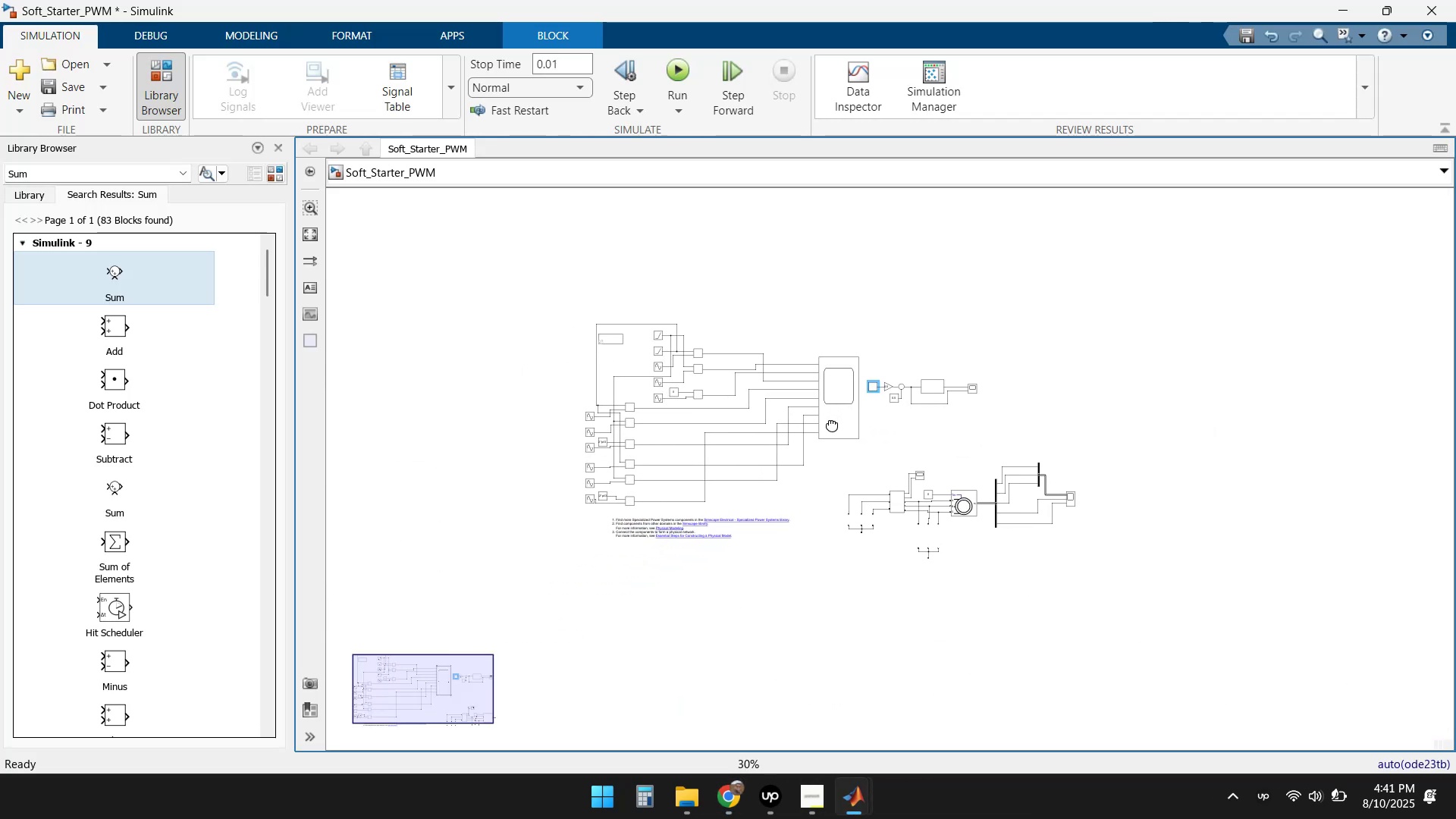 
scroll: coordinate [812, 419], scroll_direction: up, amount: 3.0
 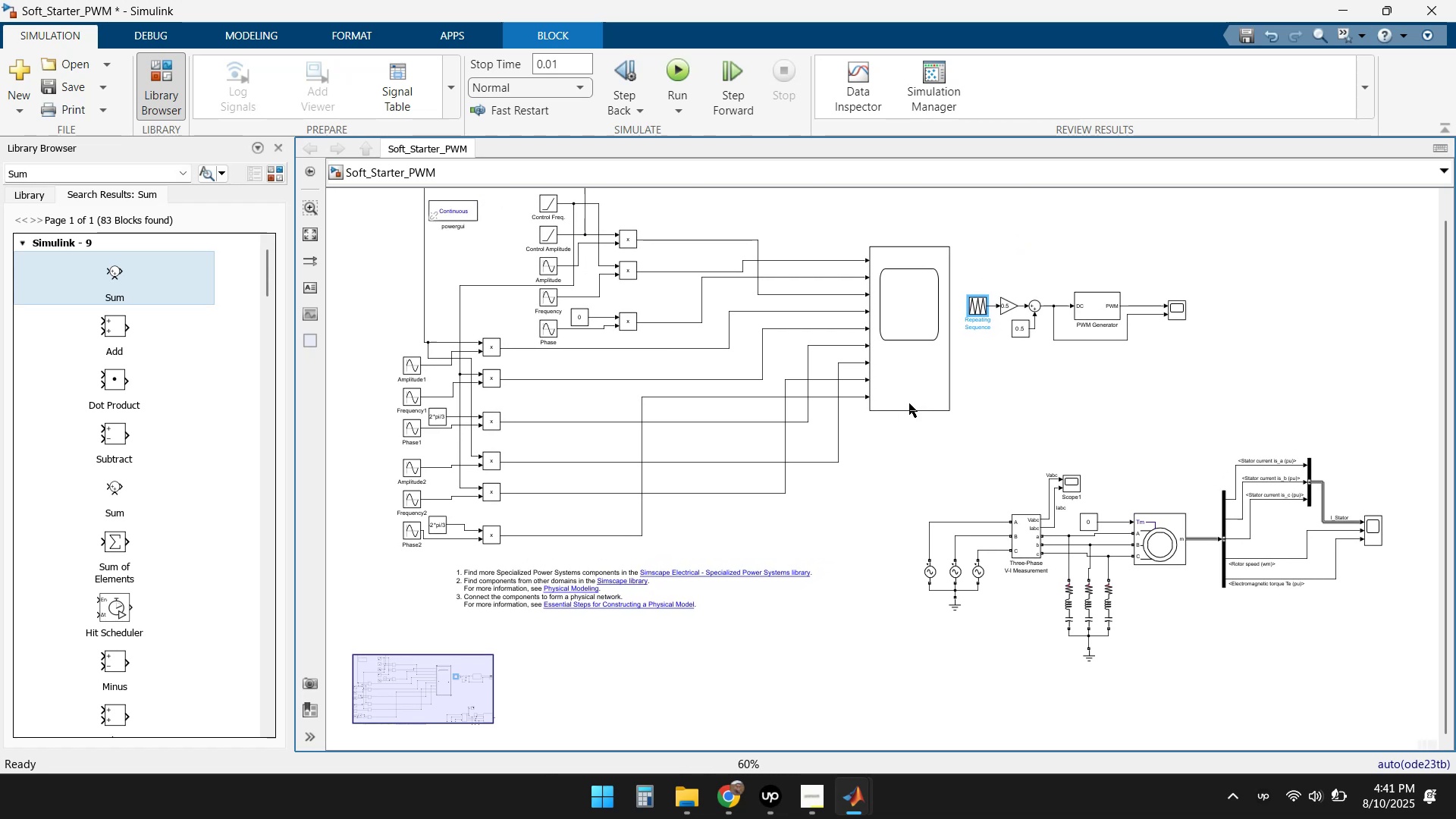 
left_click_drag(start_coordinate=[1181, 405], to_coordinate=[497, 234])
 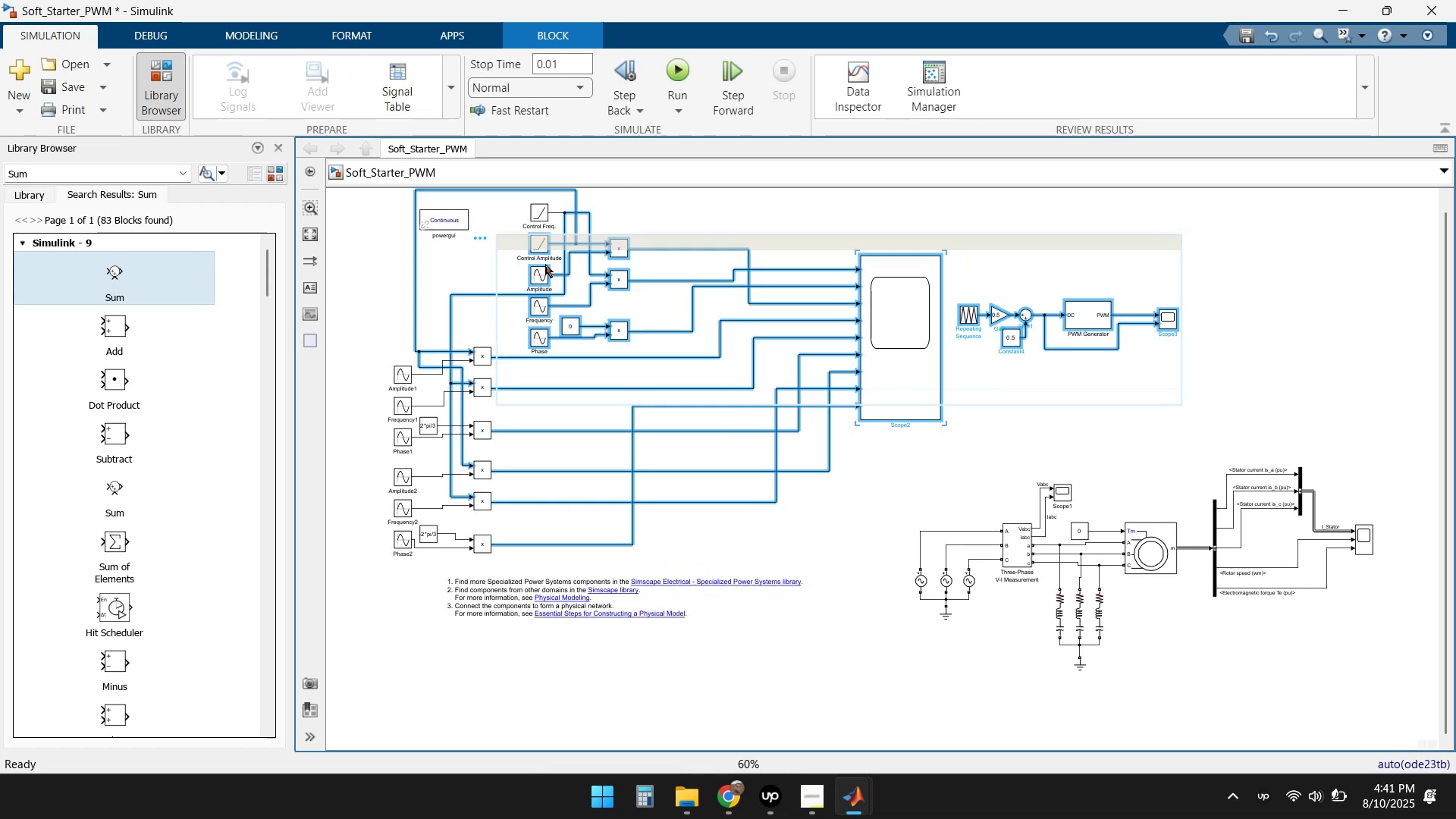 
key(Delete)
 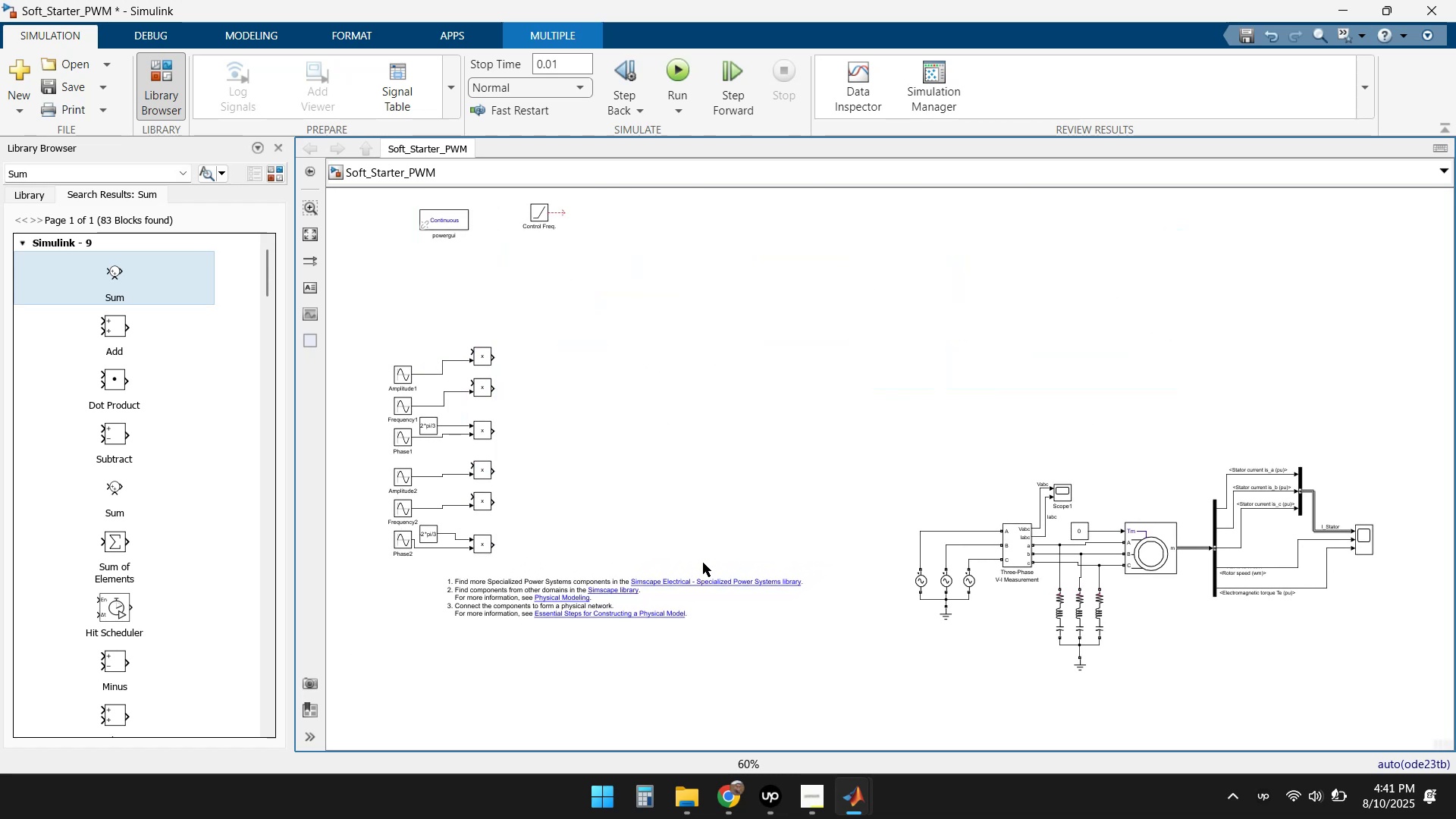 
left_click_drag(start_coordinate=[511, 556], to_coordinate=[388, 335])
 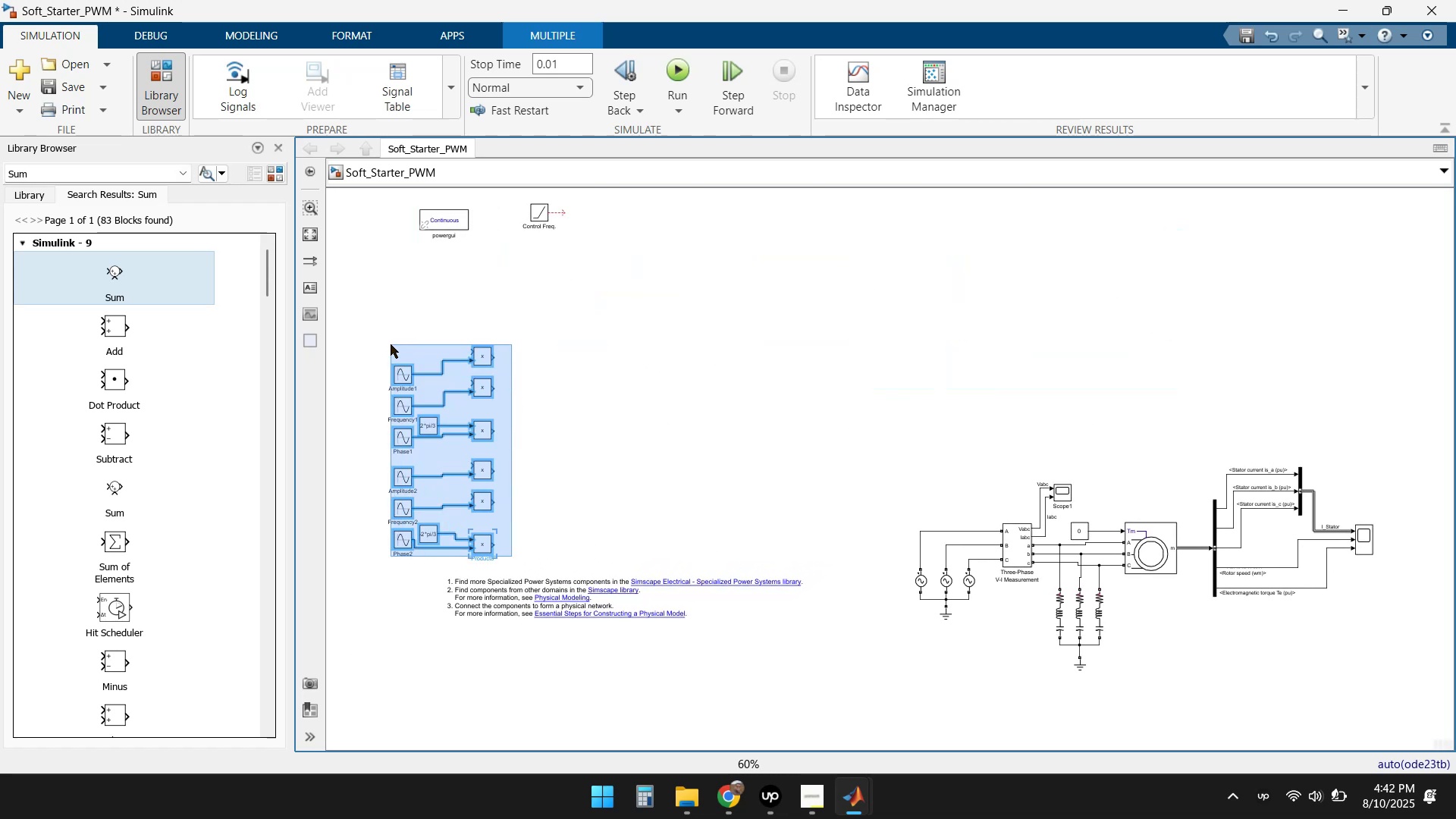 
key(Delete)
 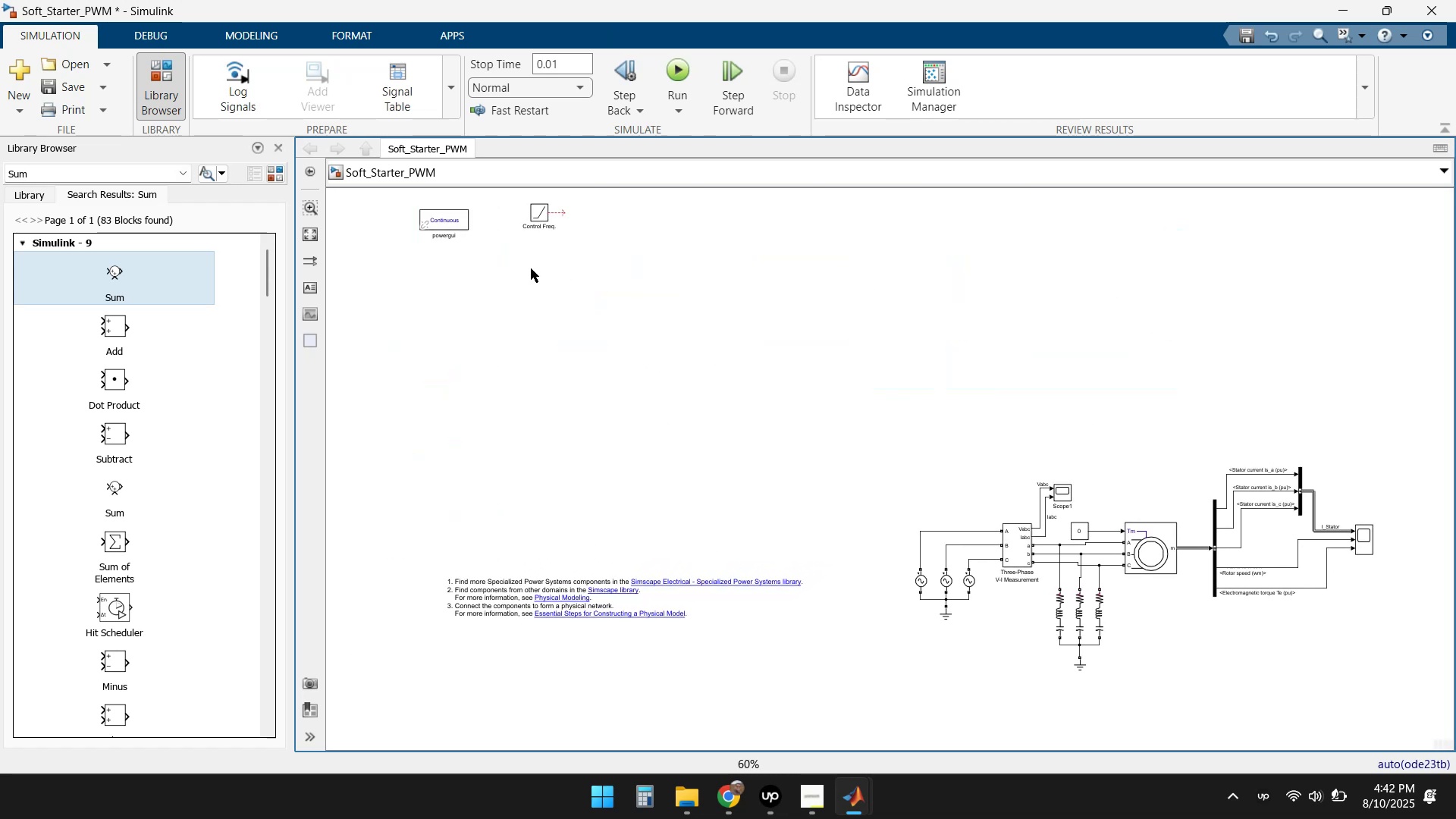 
left_click_drag(start_coordinate=[549, 237], to_coordinate=[546, 231])
 